 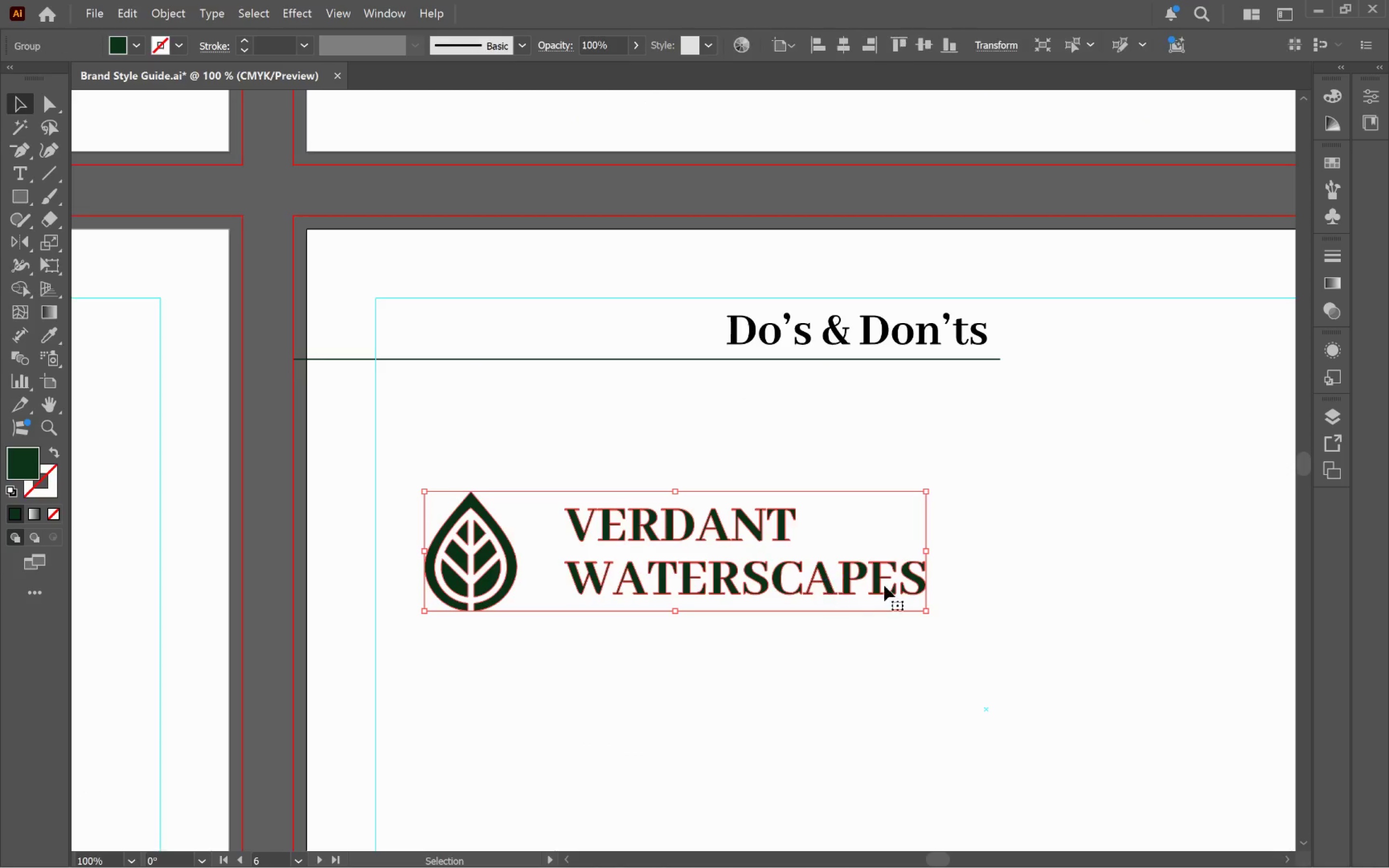 
left_click_drag(start_coordinate=[922, 552], to_coordinate=[710, 549])
 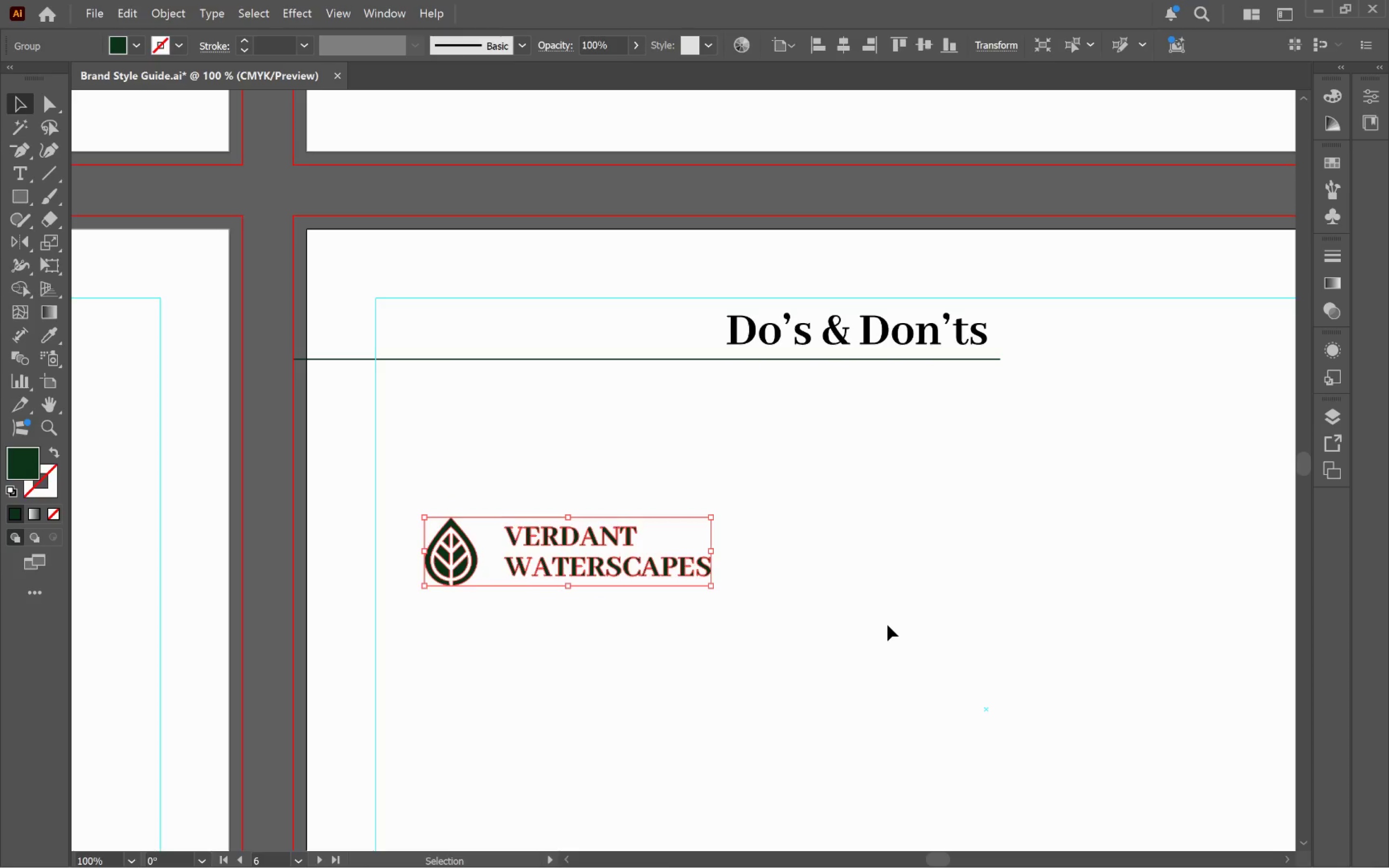 
hold_key(key=ShiftLeft, duration=3.6)
 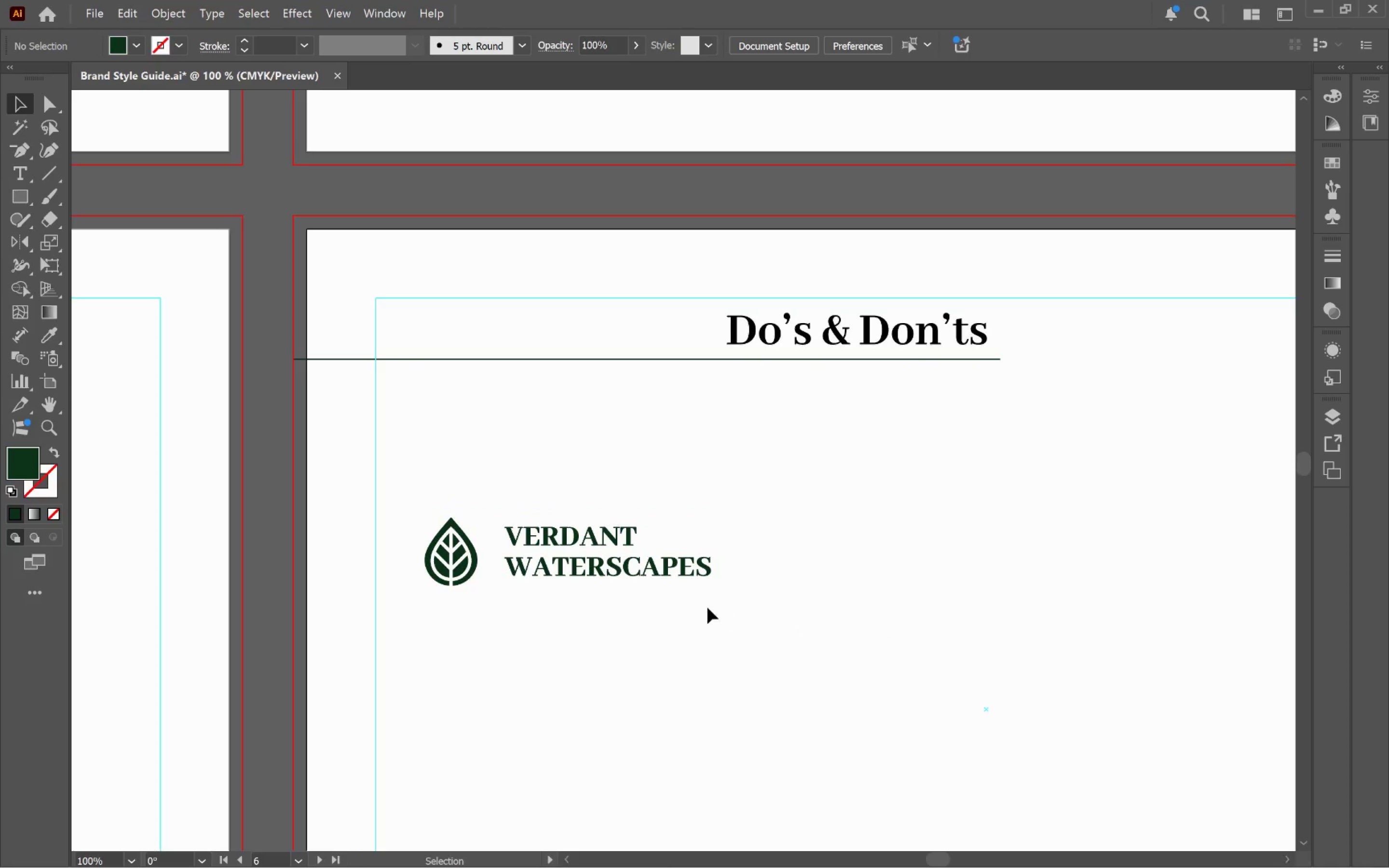 
left_click_drag(start_coordinate=[610, 575], to_coordinate=[749, 538])
 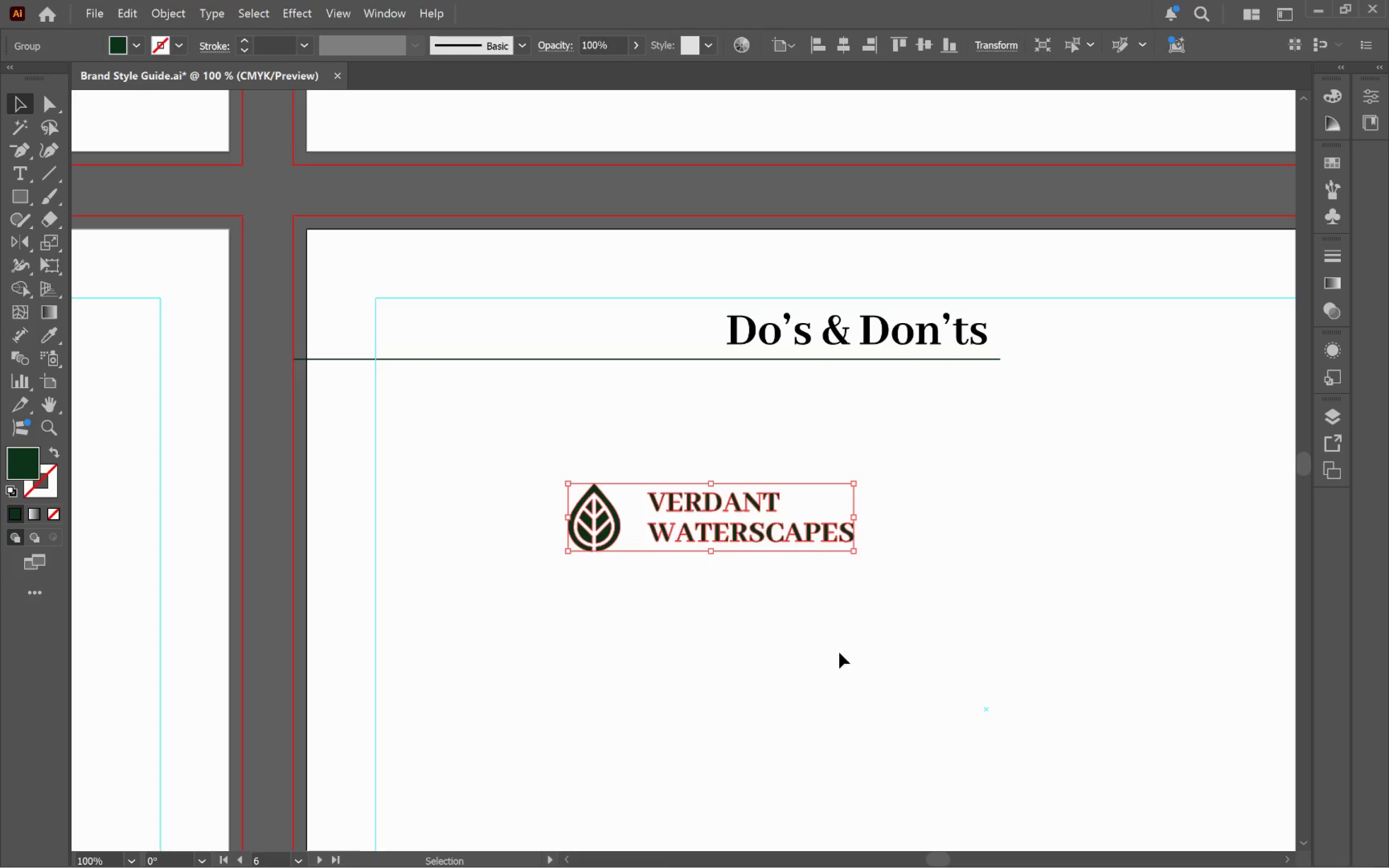 
hold_key(key=Space, duration=0.57)
 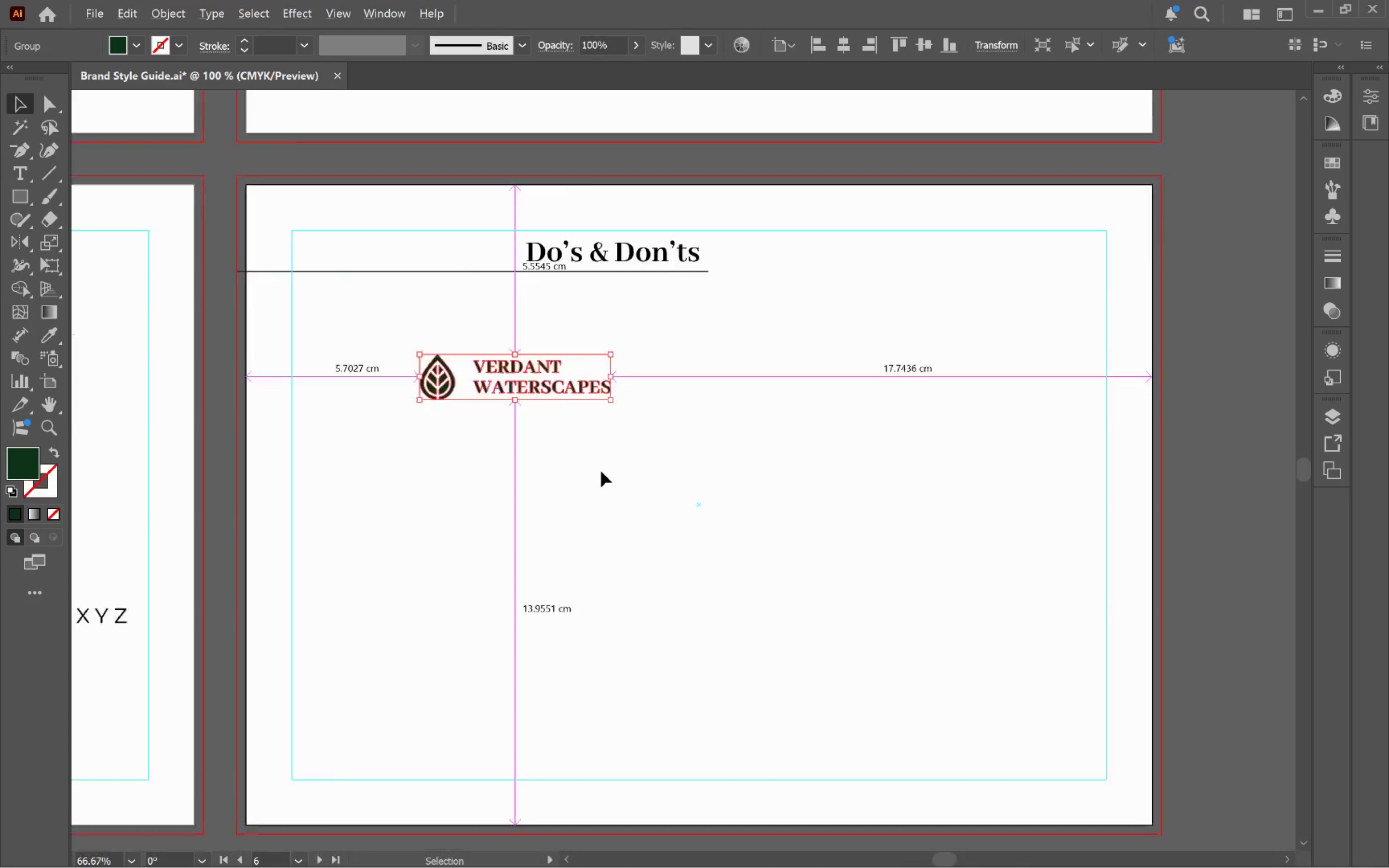 
left_click_drag(start_coordinate=[841, 660], to_coordinate=[601, 471])
 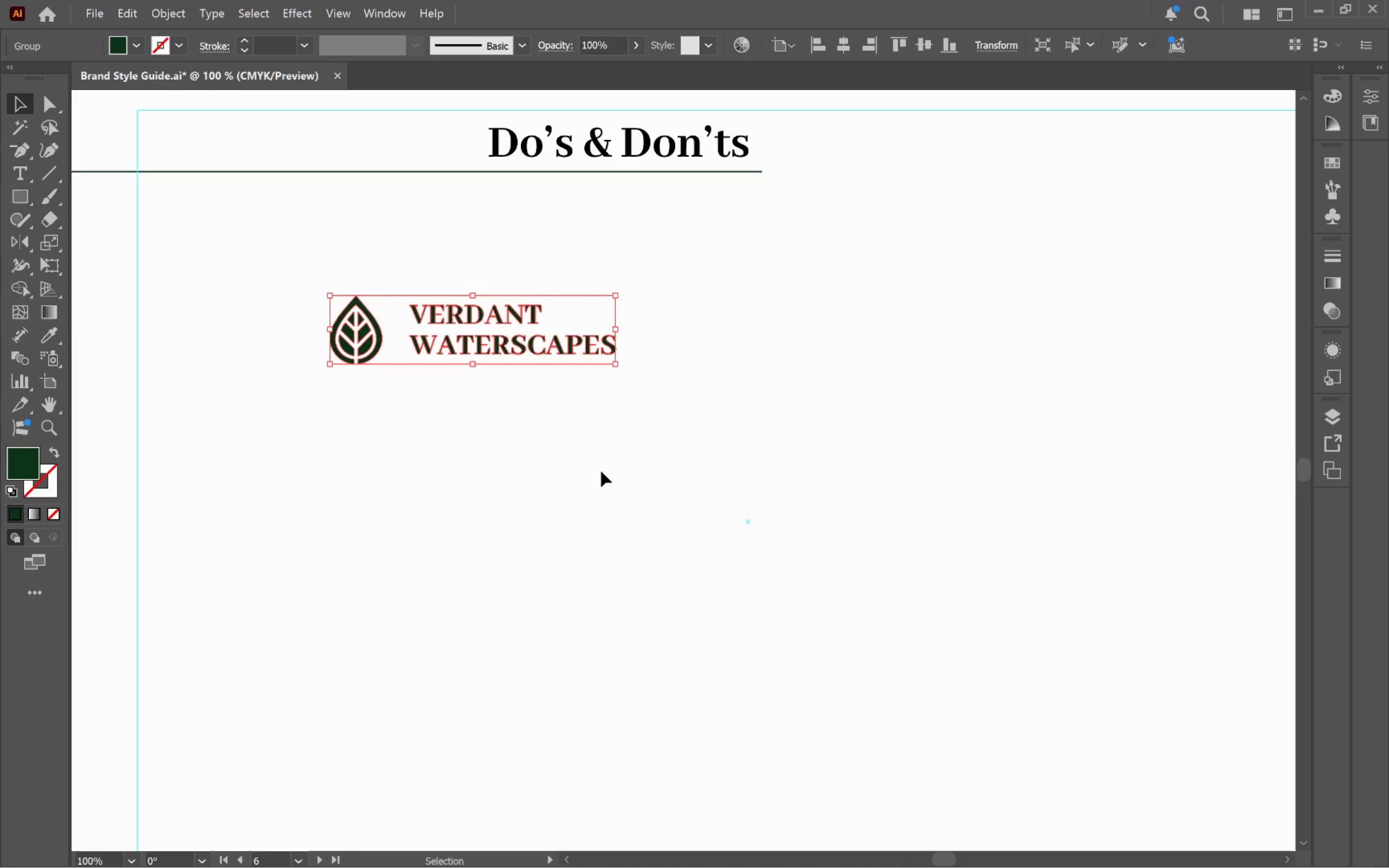 
hold_key(key=AltLeft, duration=0.57)
scroll: coordinate [601, 471], scroll_direction: down, amount: 2.0
 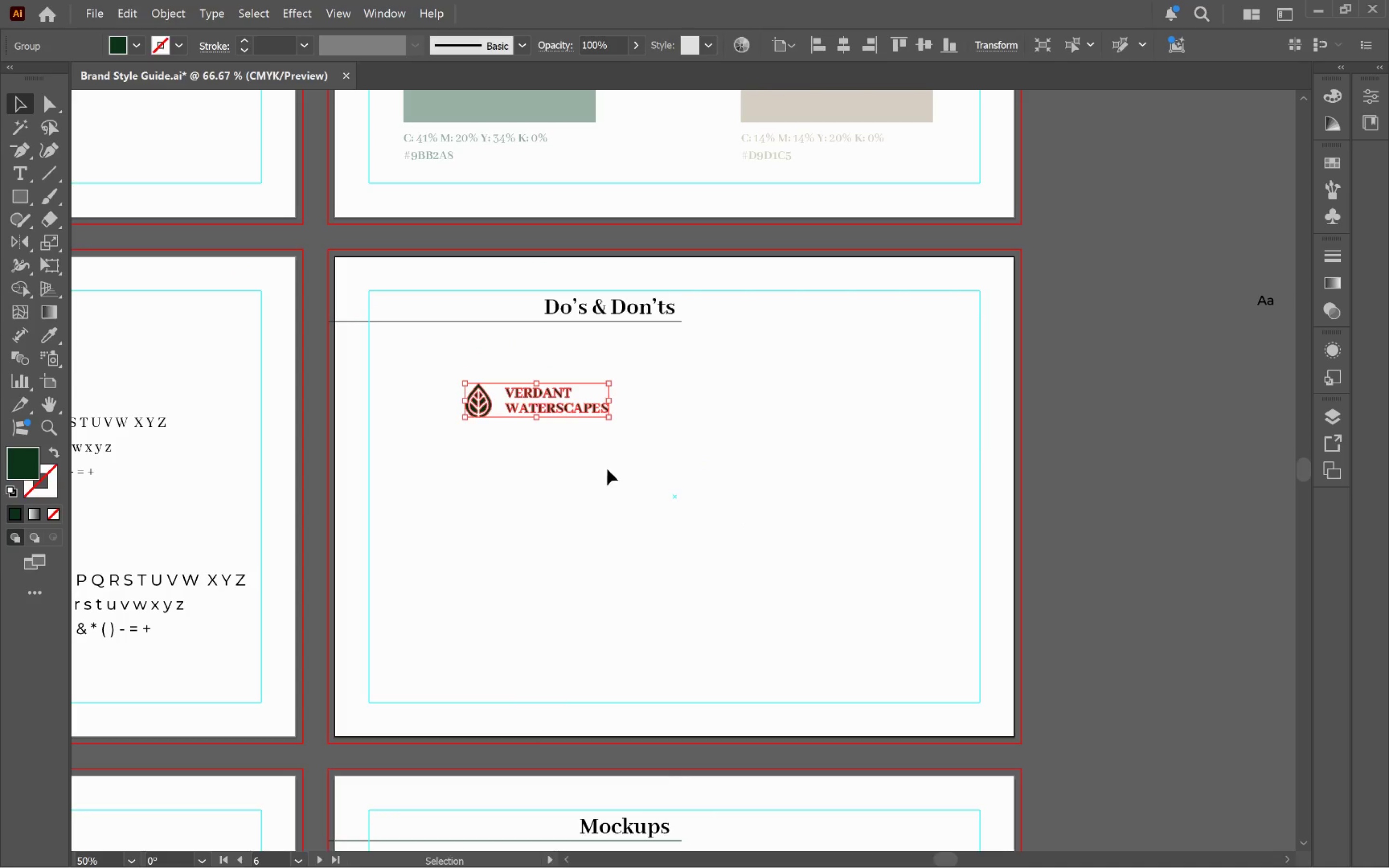 
hold_key(key=Space, duration=1.32)
 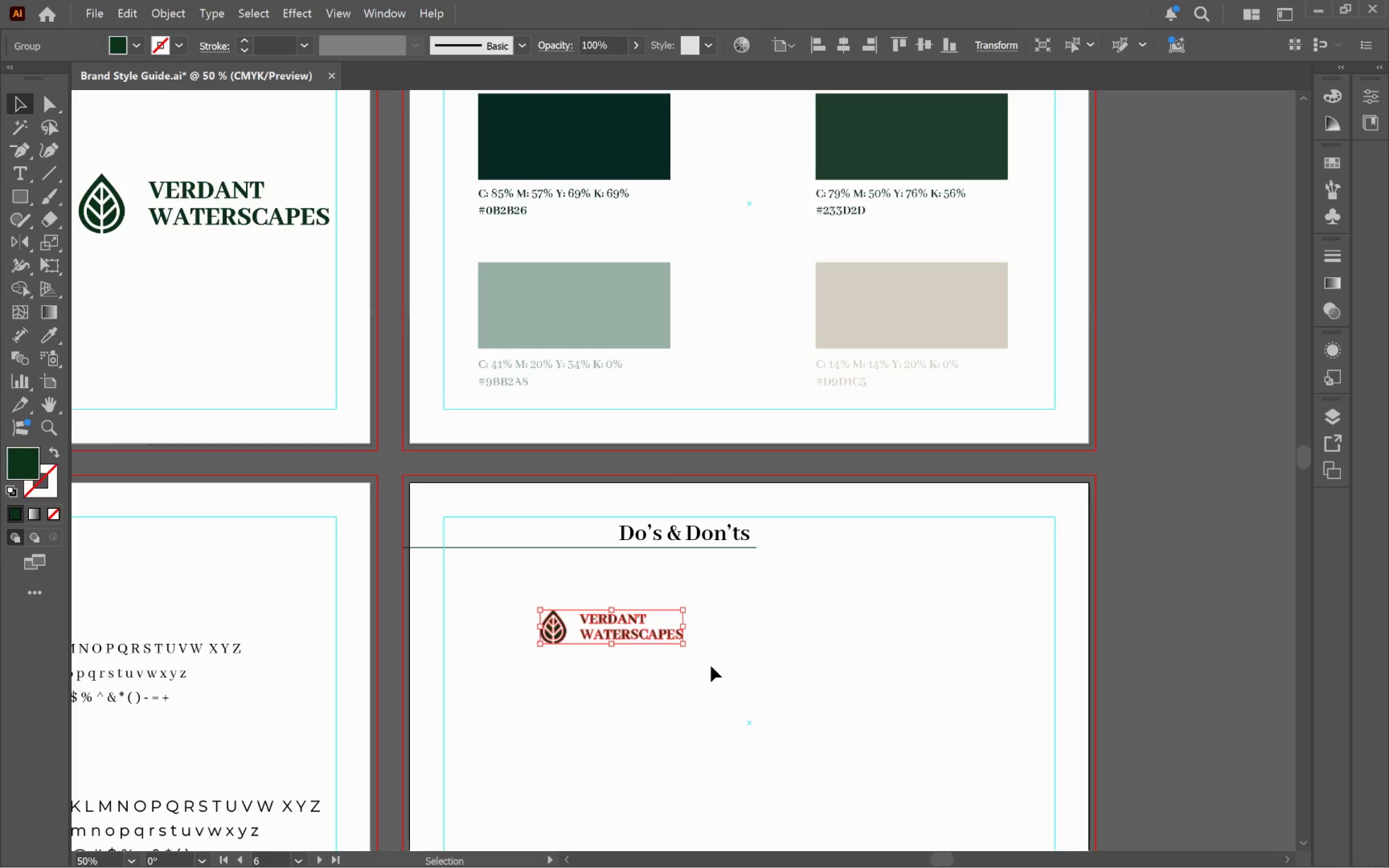 
left_click_drag(start_coordinate=[636, 468], to_coordinate=[709, 693])
 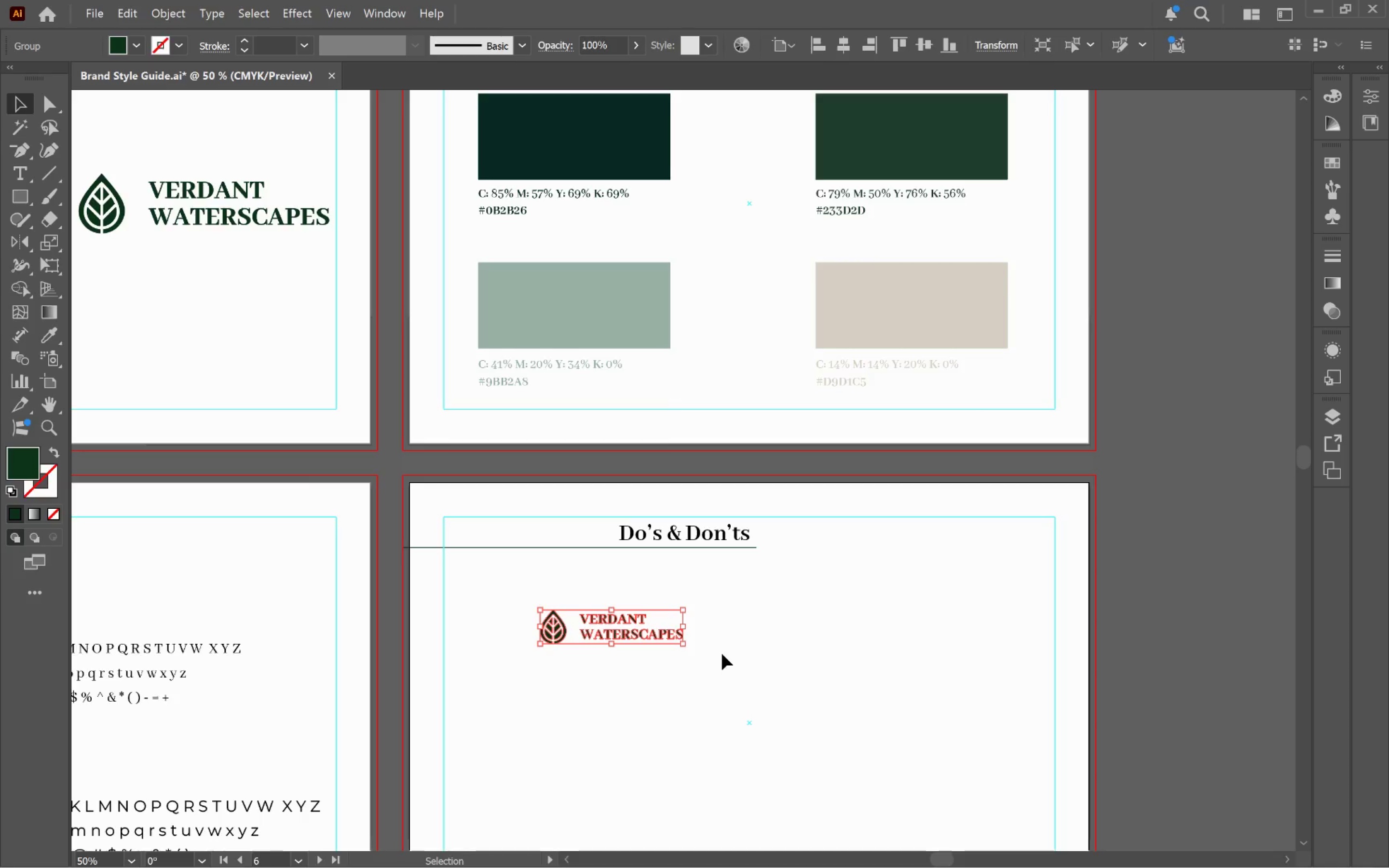 
wait(9.05)
 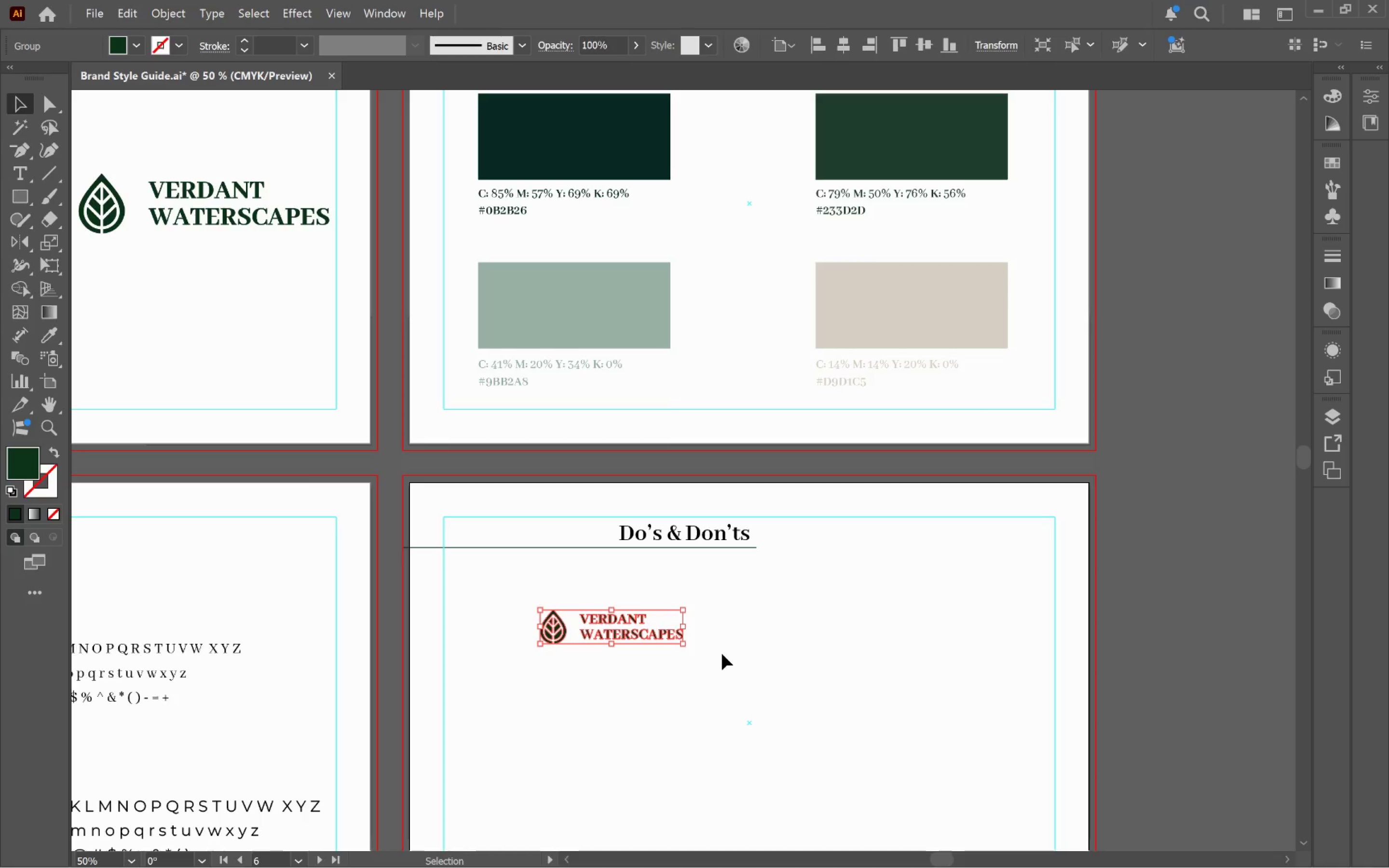 
left_click([930, 634])
 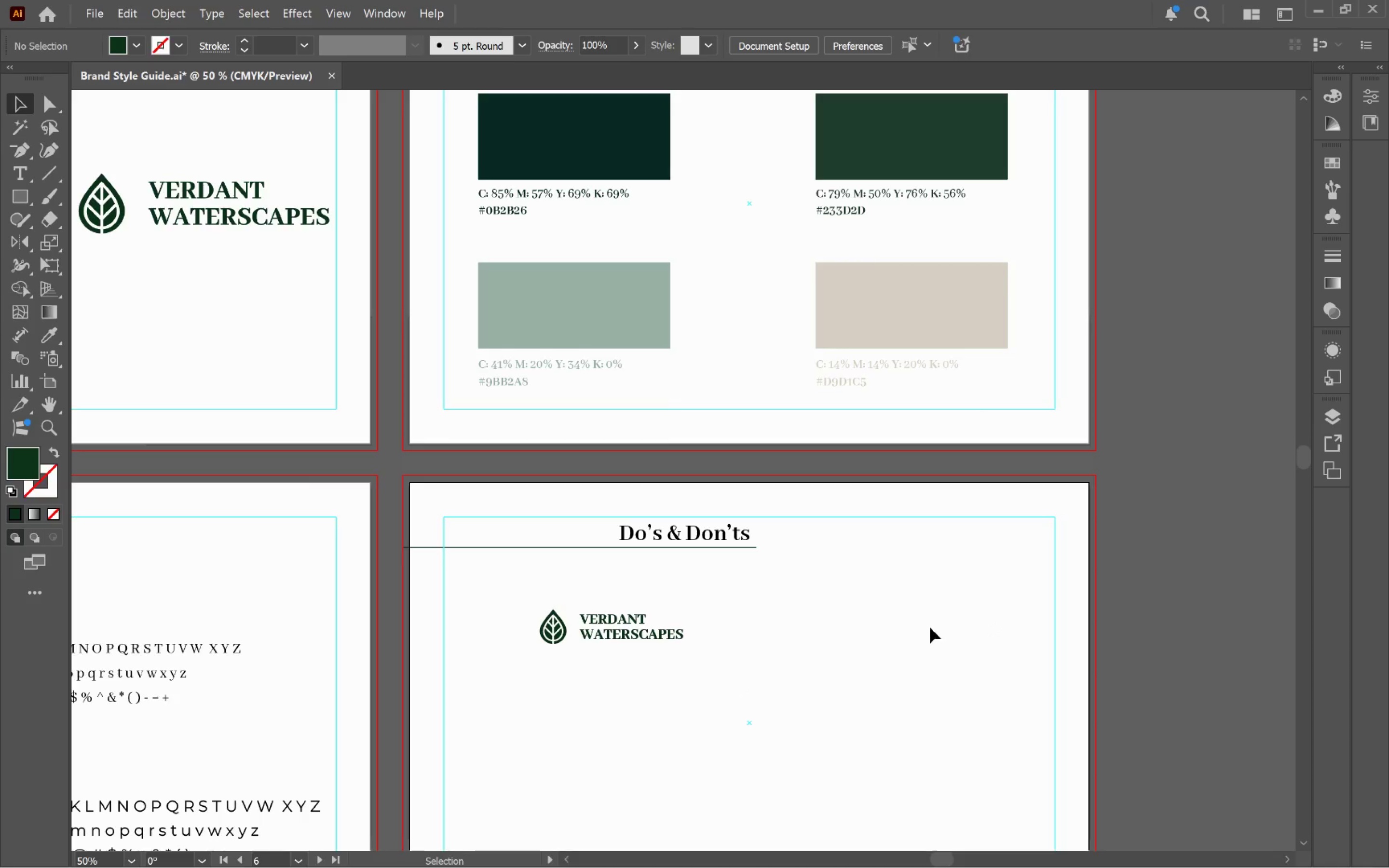 
hold_key(key=Space, duration=1.36)
 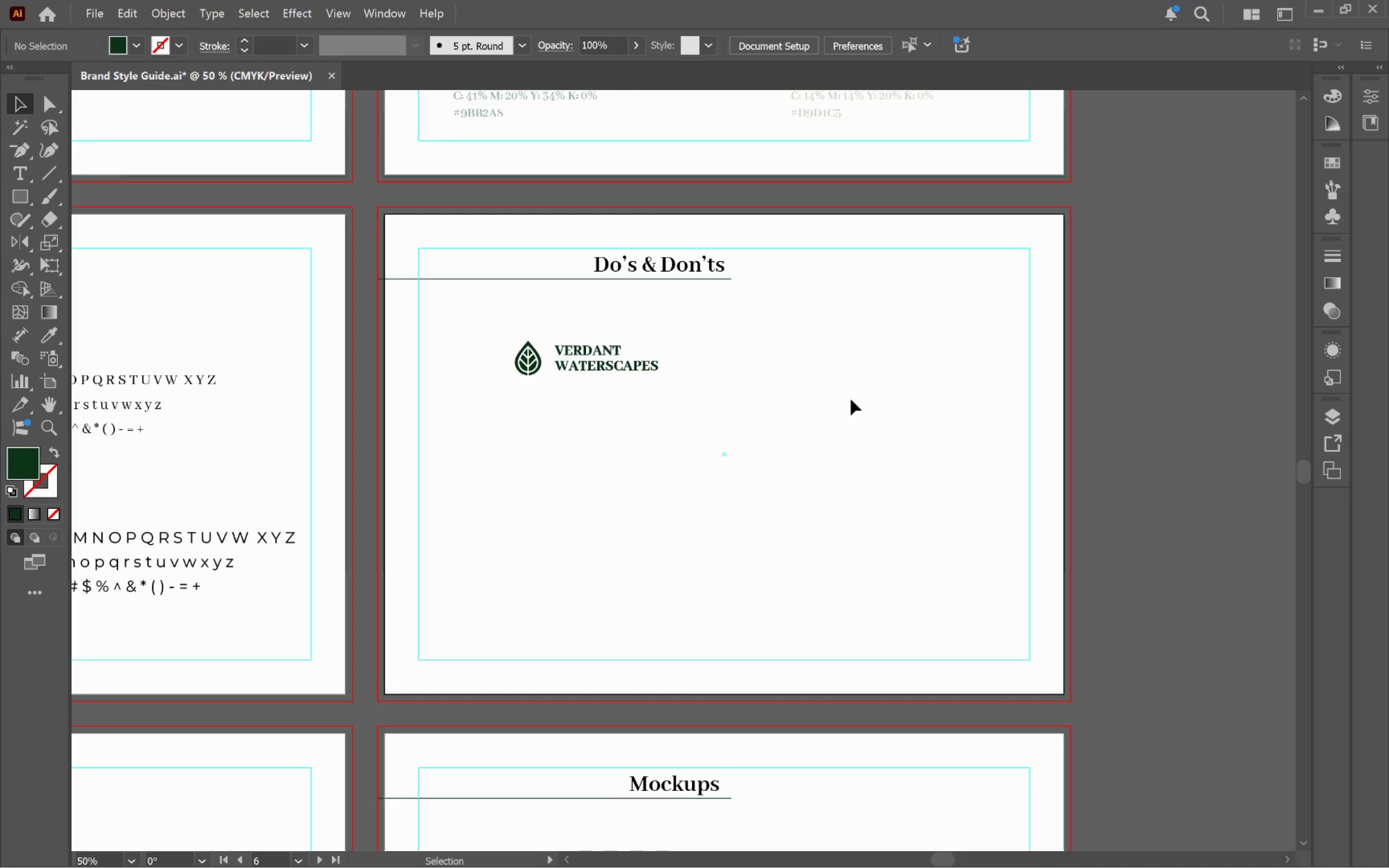 
left_click_drag(start_coordinate=[876, 668], to_coordinate=[851, 399])
 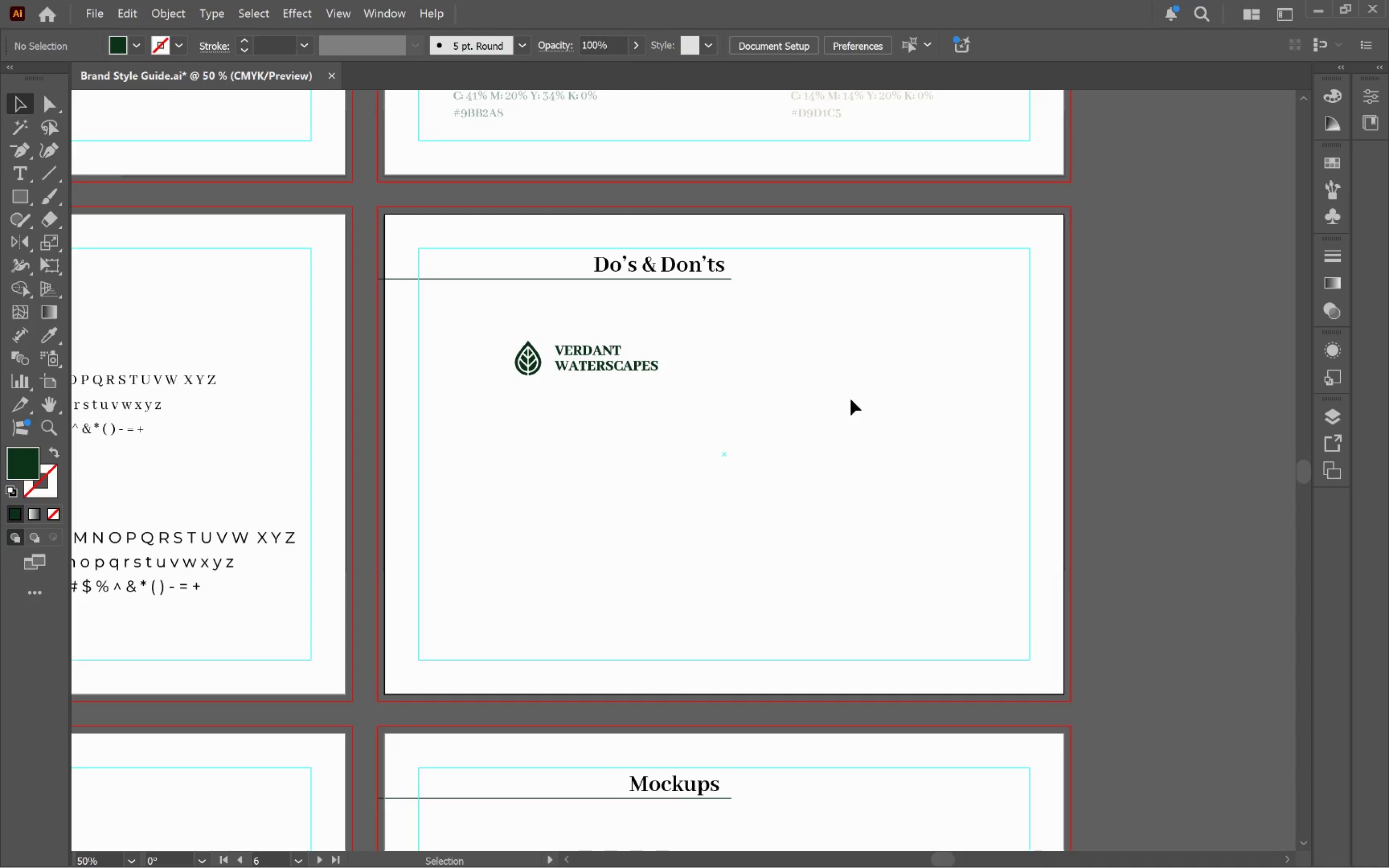 
key(Alt+Tab)
 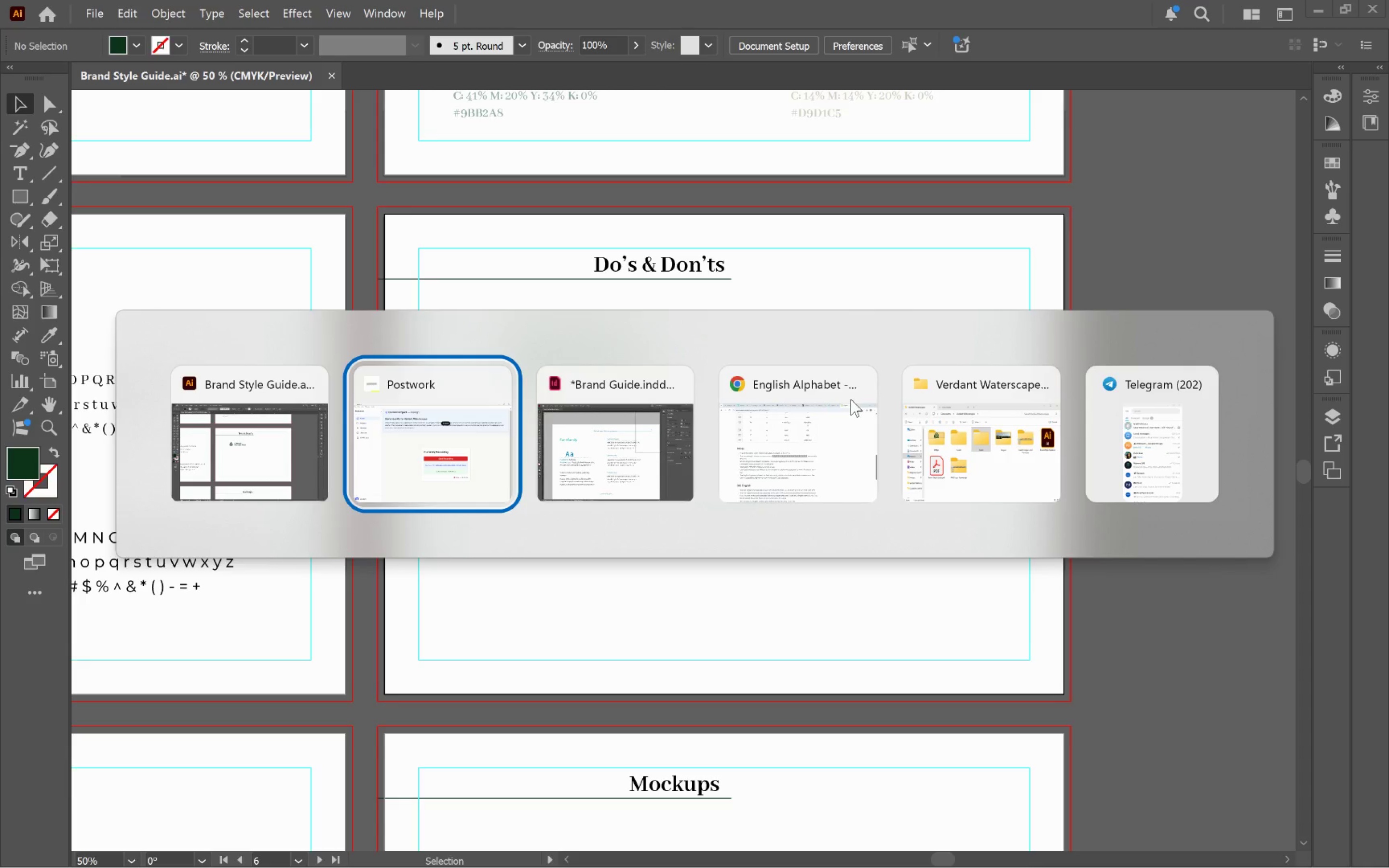 
key(Alt+Tab)
 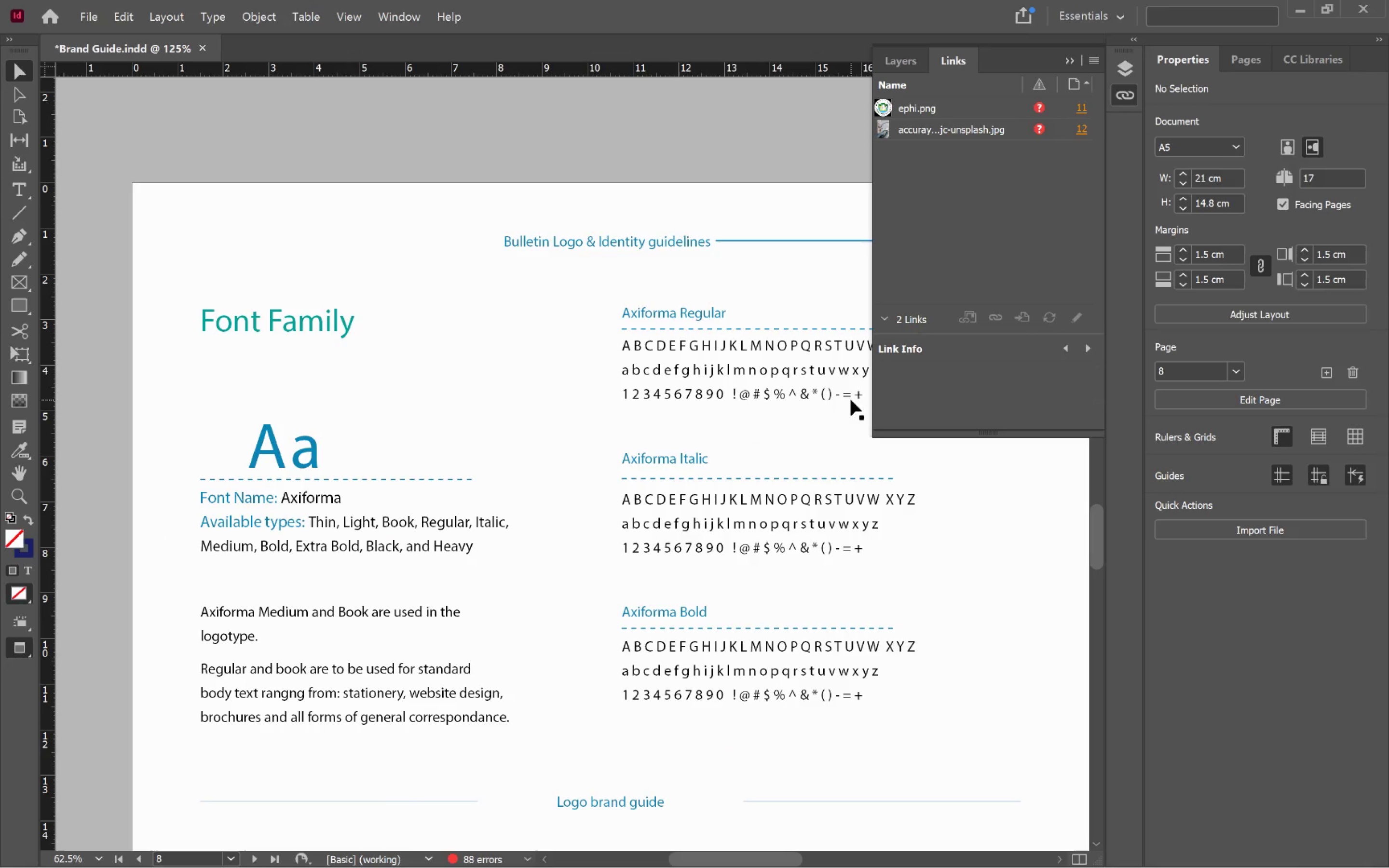 
hold_key(key=AltLeft, duration=0.59)
scroll: coordinate [894, 548], scroll_direction: down, amount: 2.0
 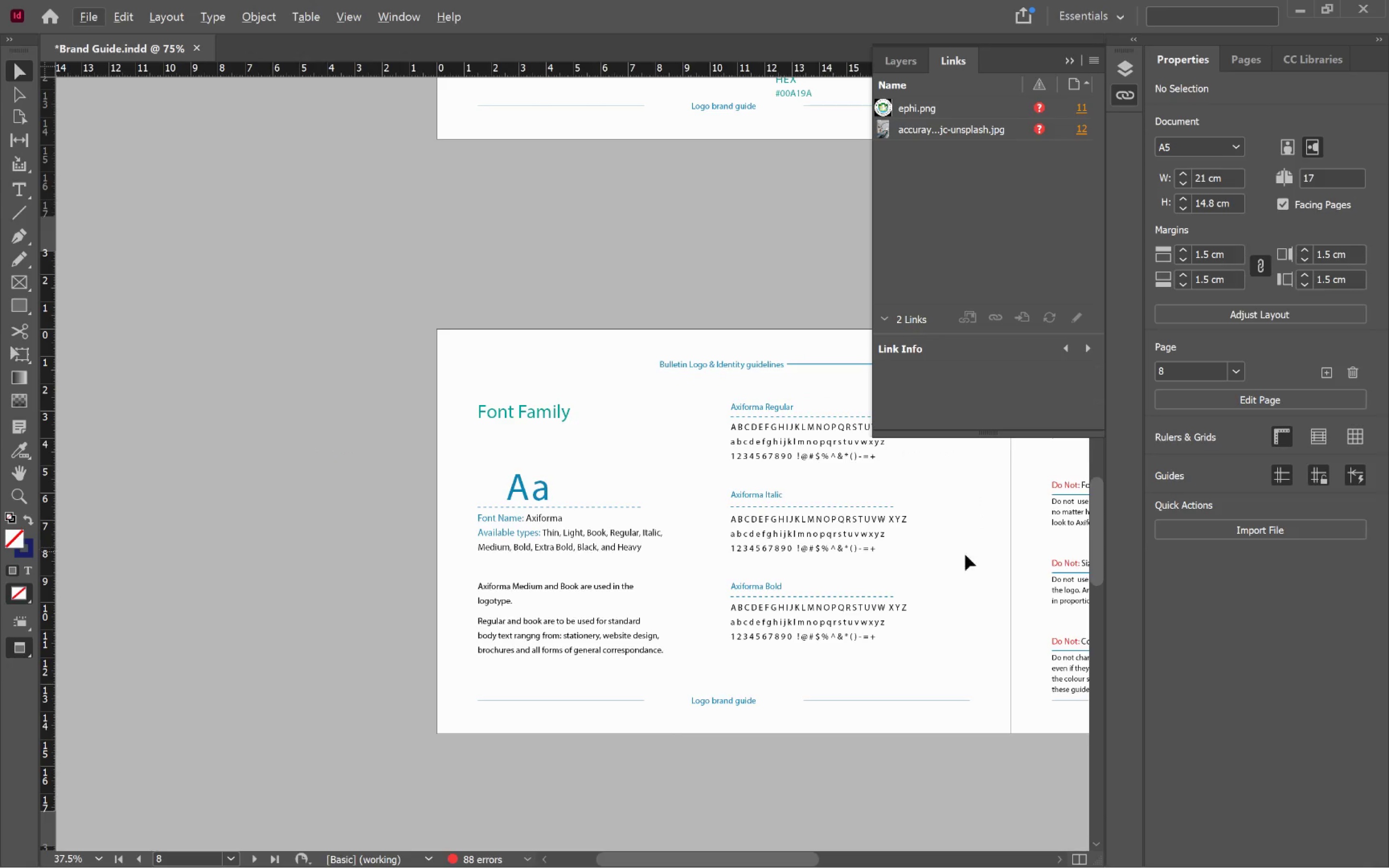 
hold_key(key=Space, duration=1.5)
 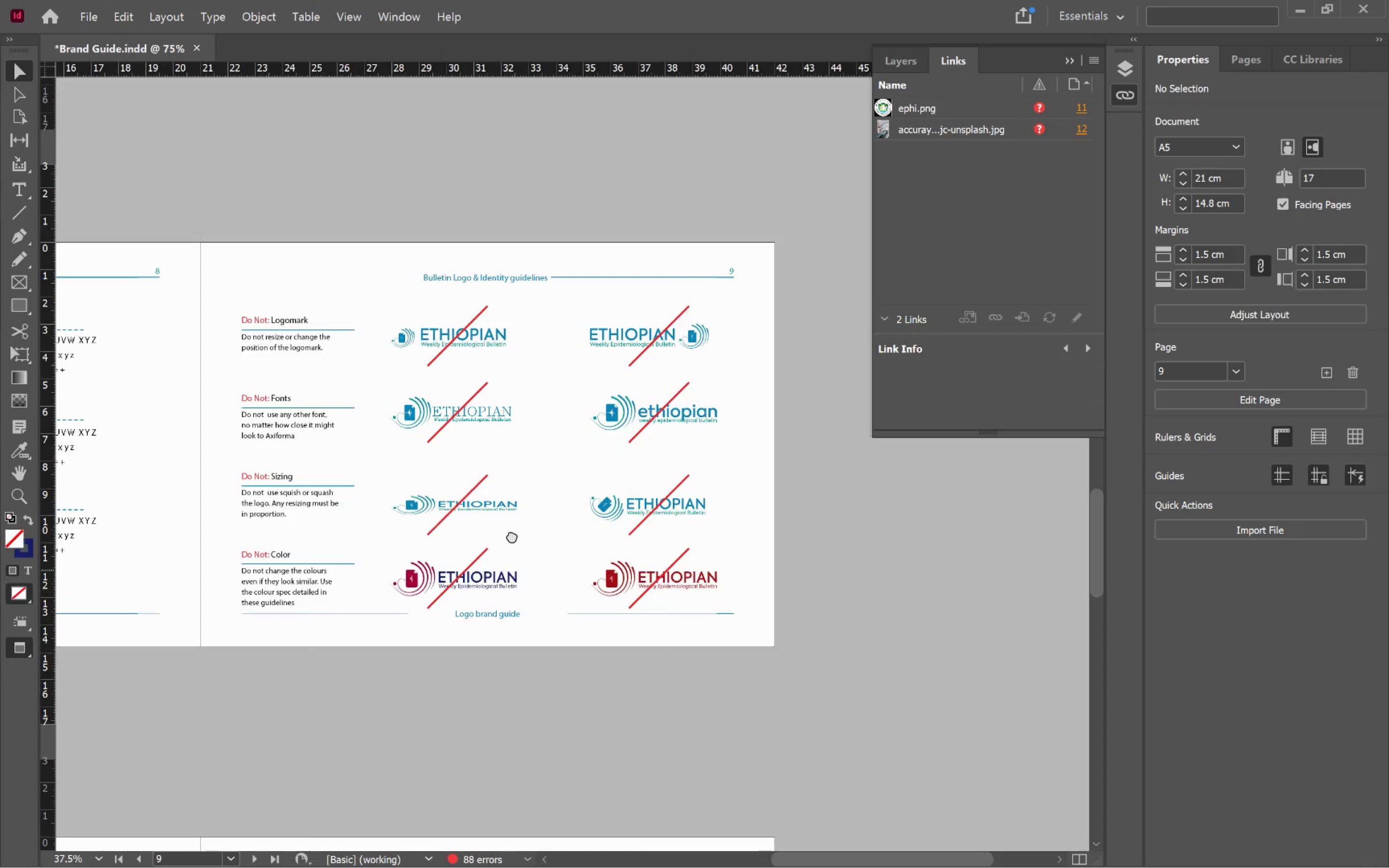 
left_click_drag(start_coordinate=[839, 561], to_coordinate=[400, 509])
 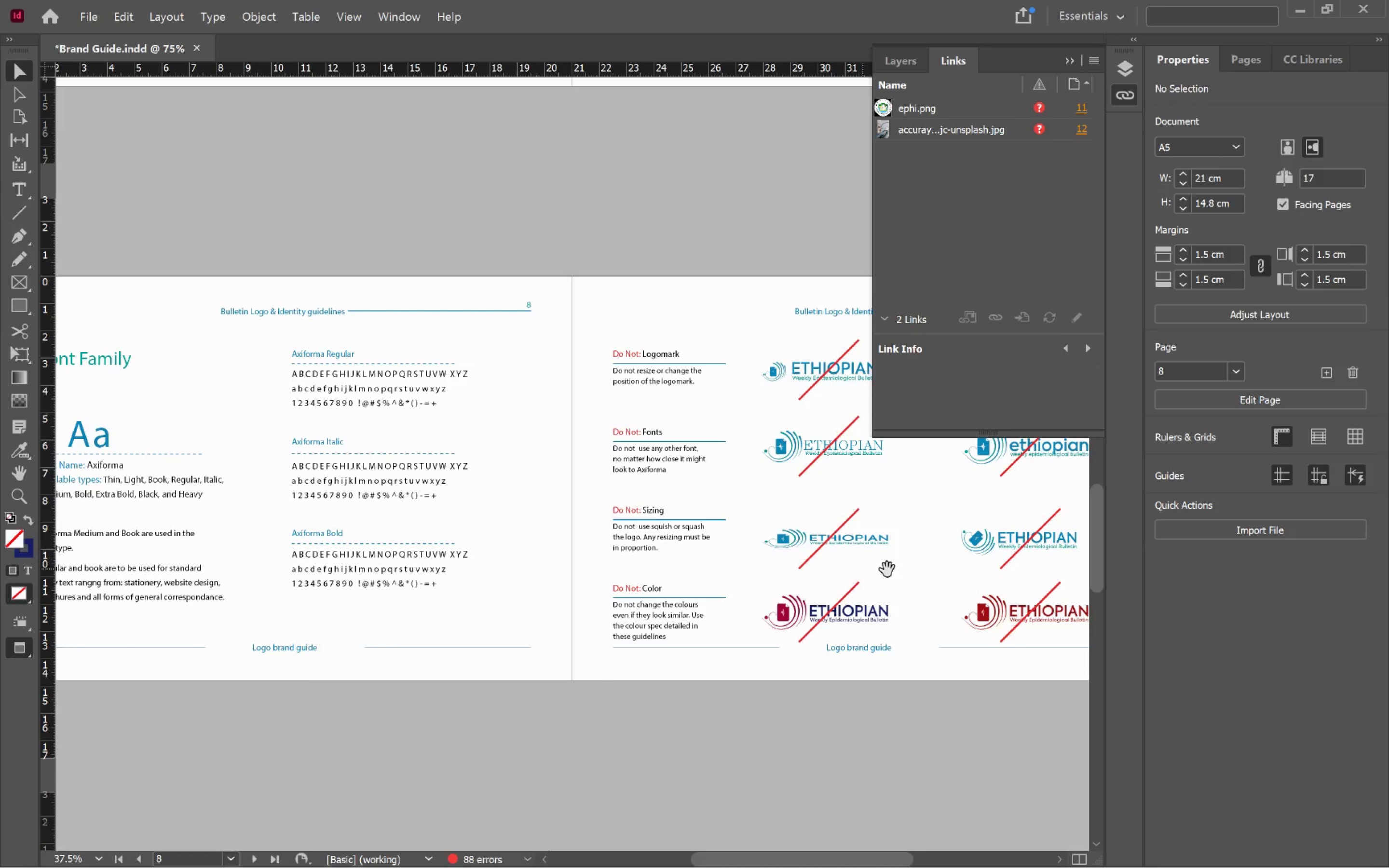 
left_click_drag(start_coordinate=[883, 570], to_coordinate=[512, 536])
 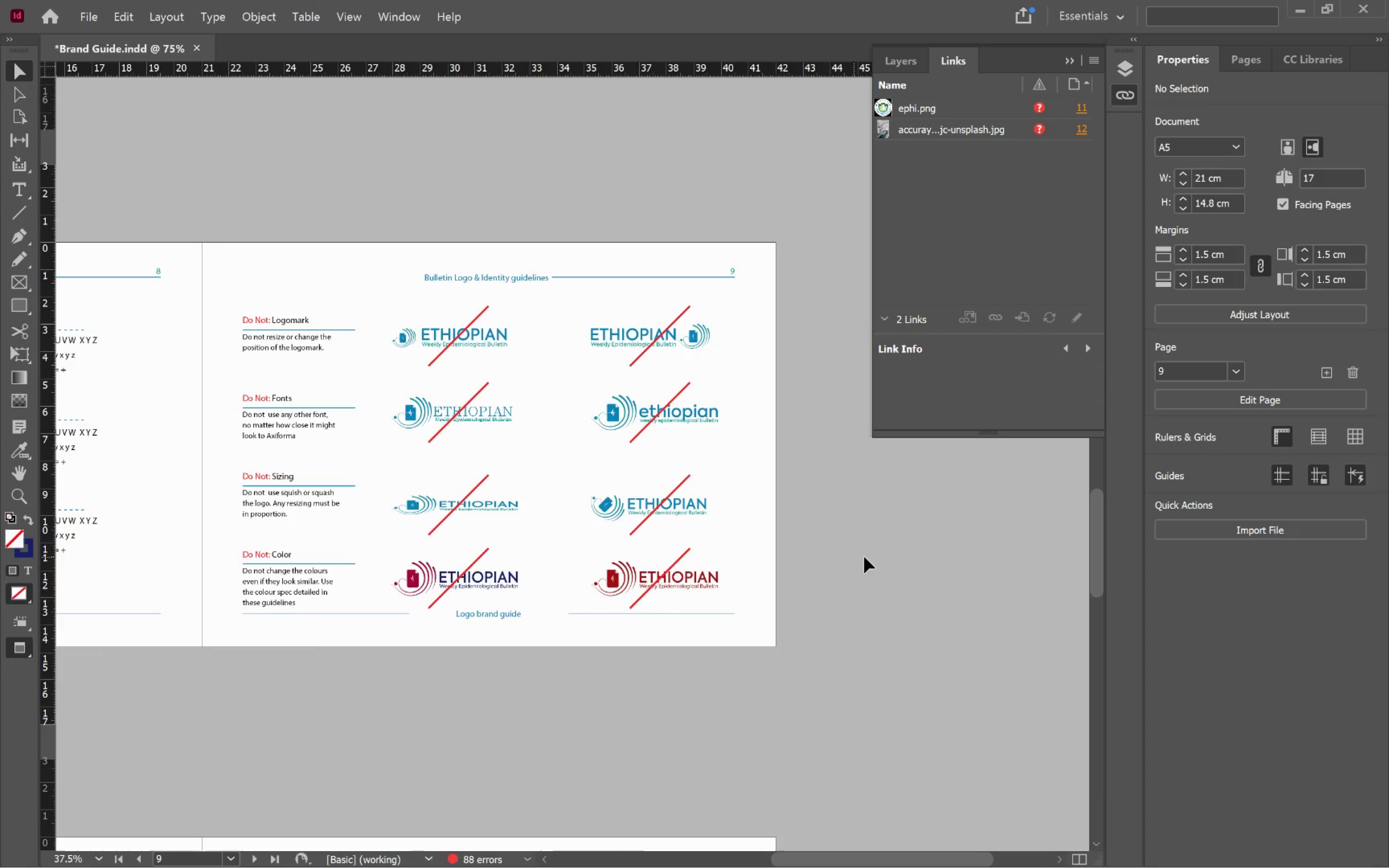 
hold_key(key=Space, duration=1.0)
 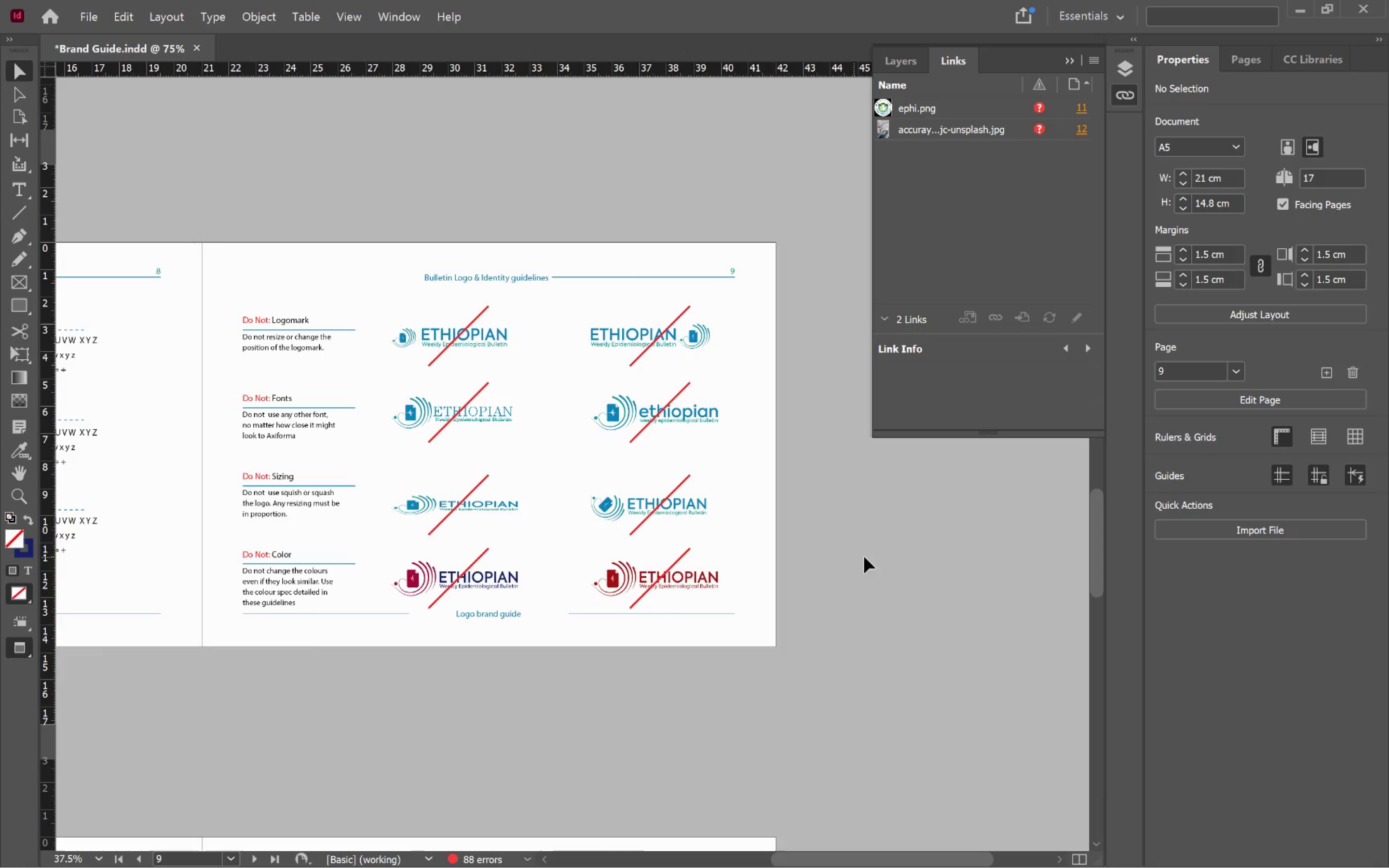 
left_click([865, 557])
 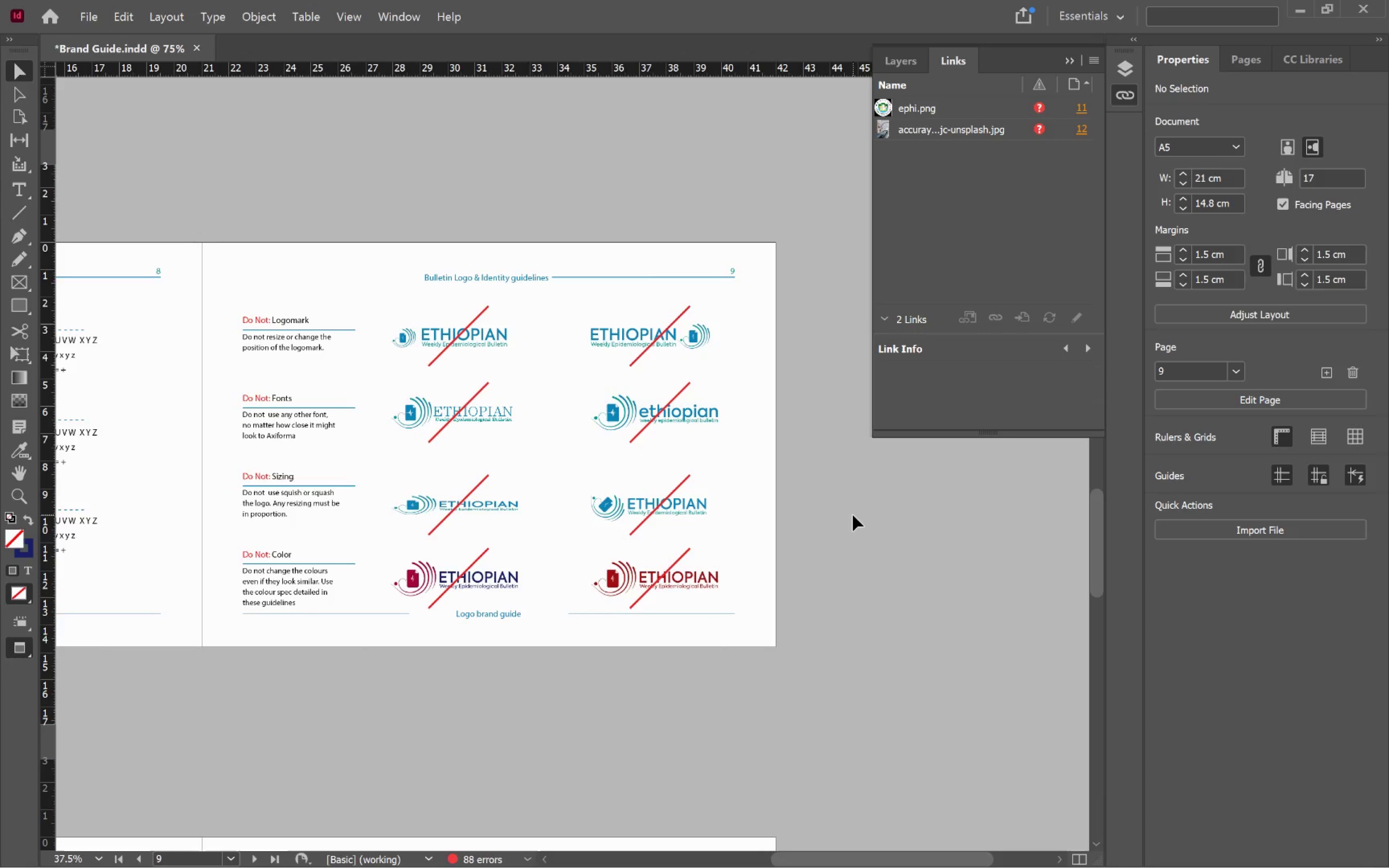 
key(Alt+Tab)
 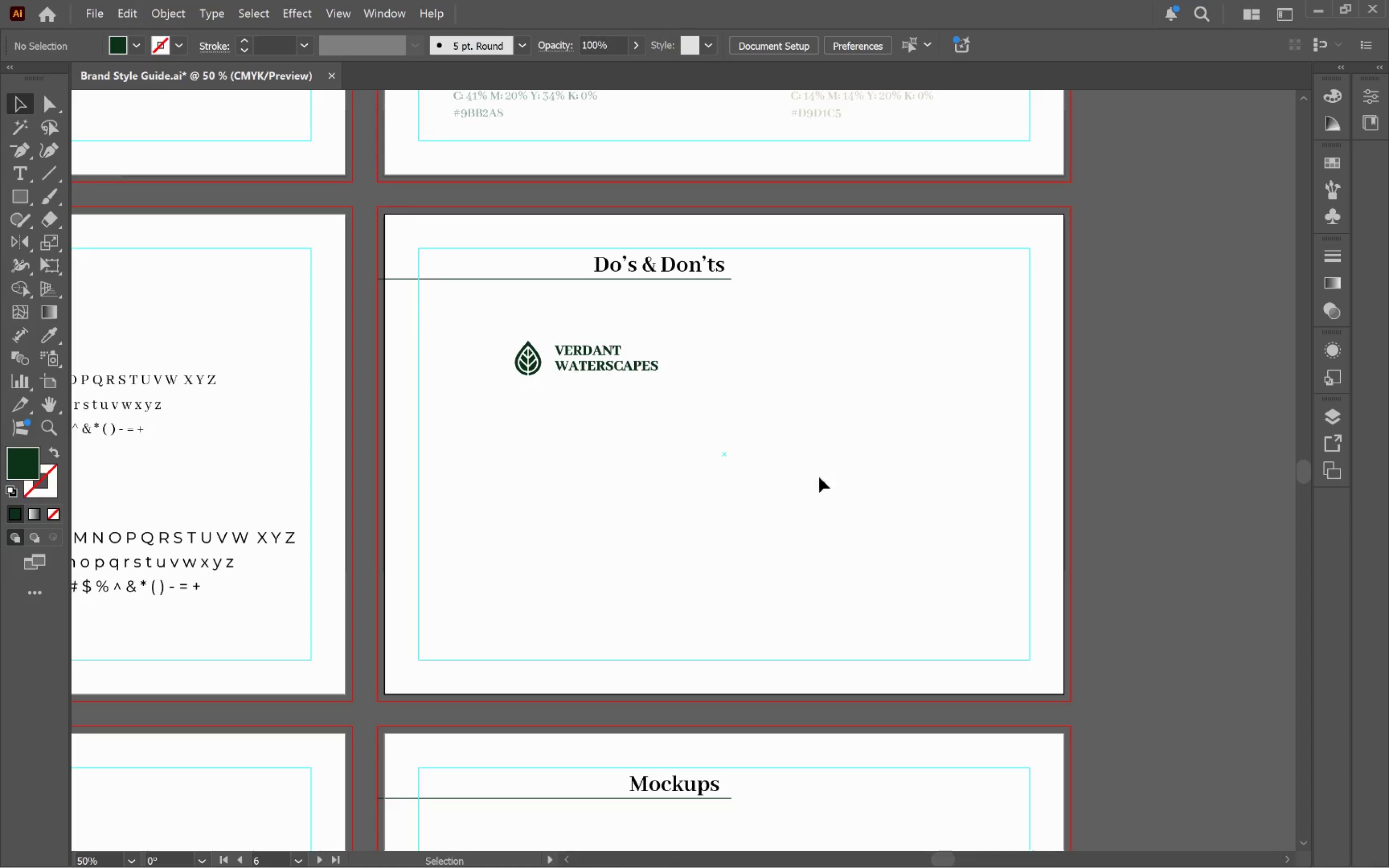 
left_click([578, 444])
 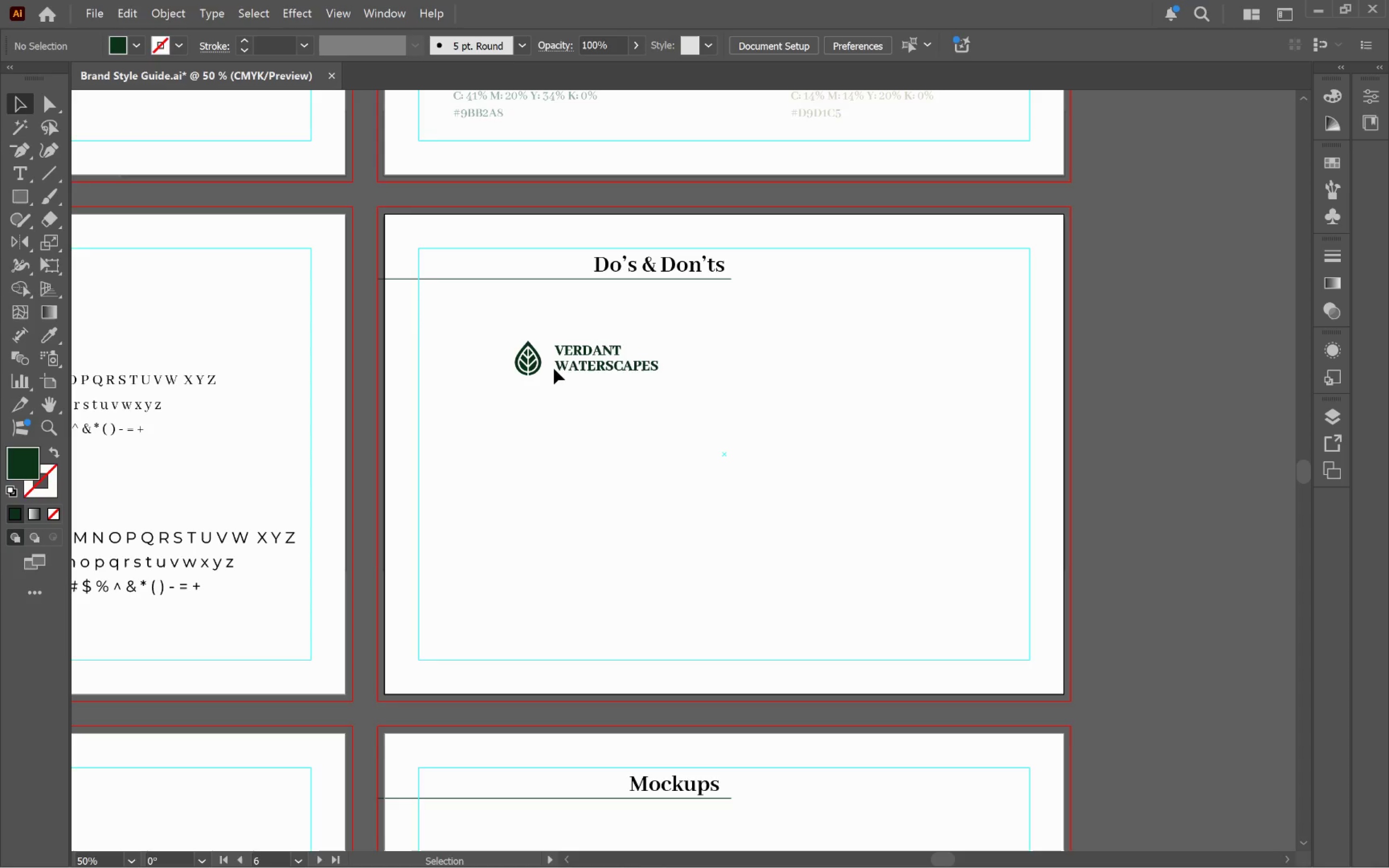 
left_click([596, 369])
 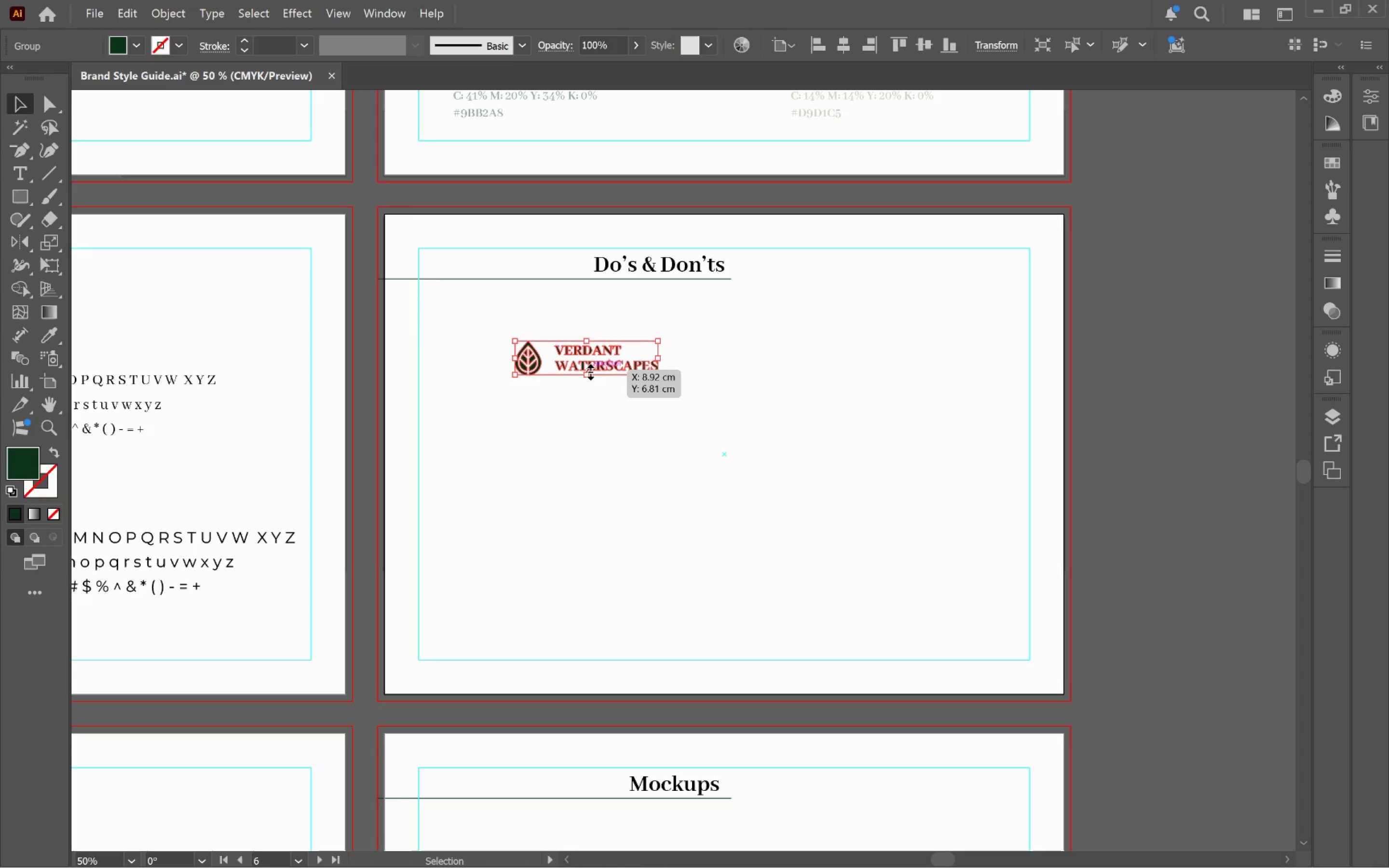 
hold_key(key=AltLeft, duration=3.81)
left_click_drag(start_coordinate=[615, 367], to_coordinate=[909, 375])
 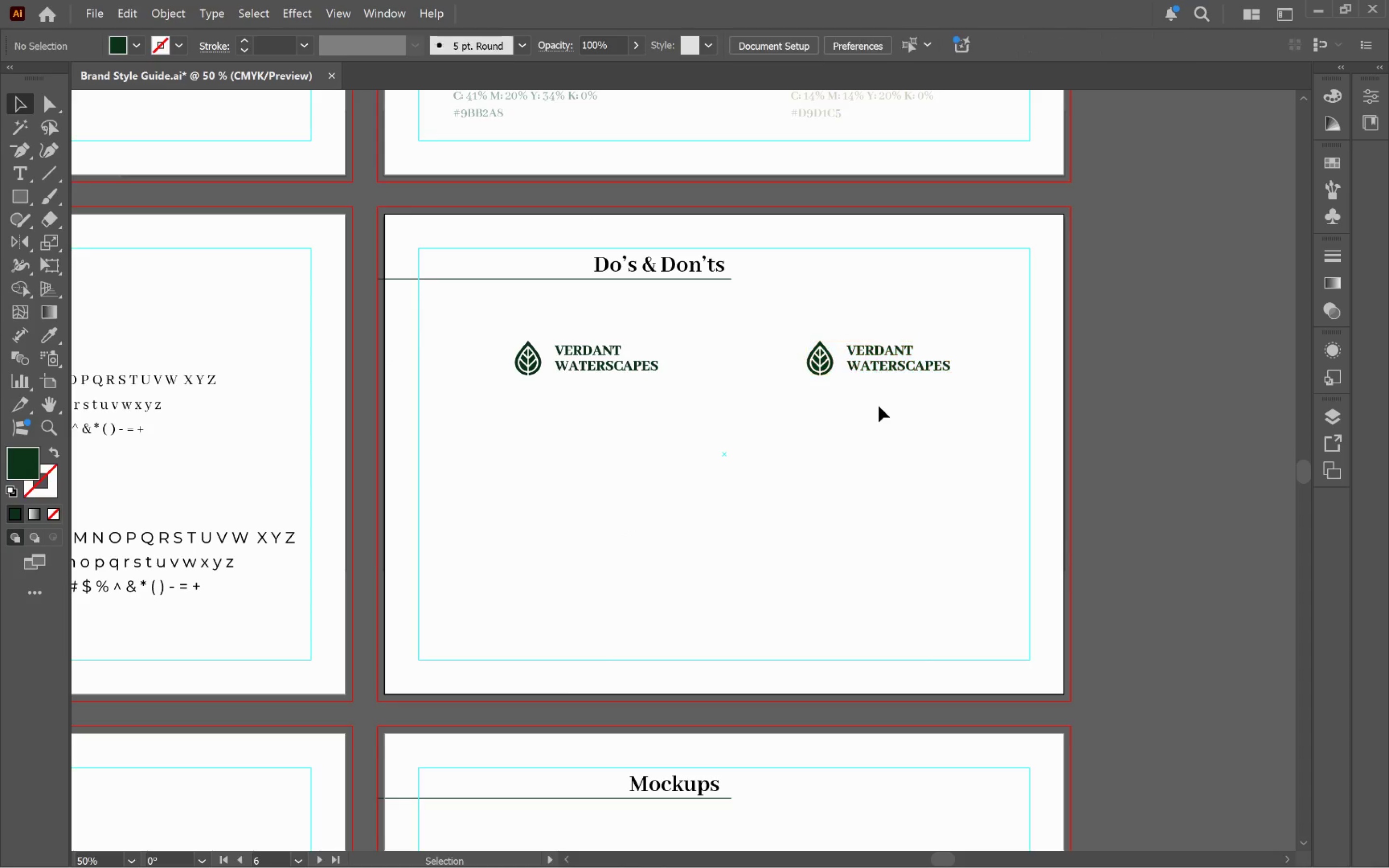 
hold_key(key=ShiftLeft, duration=2.49)
 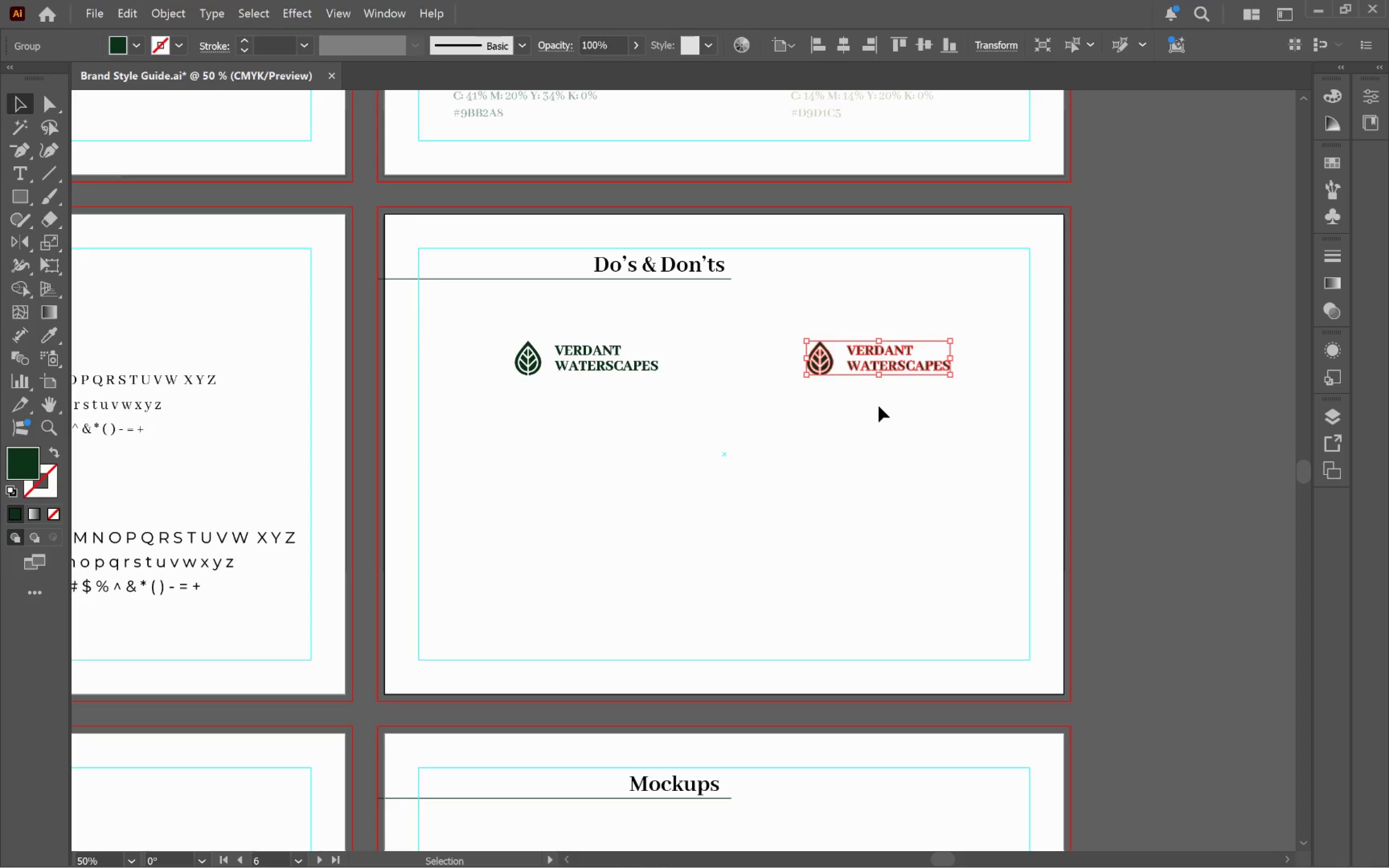 
left_click([879, 406])
 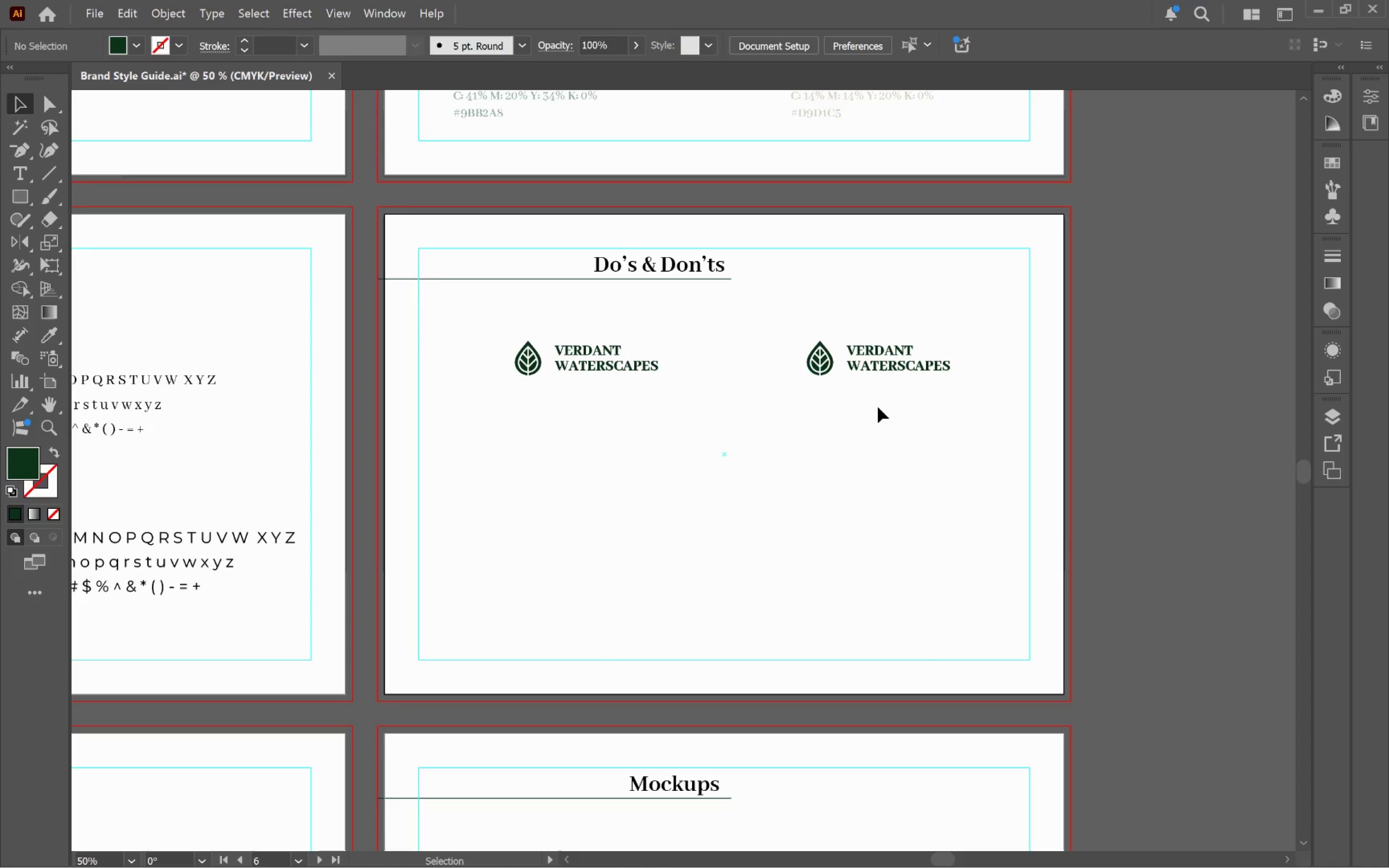 
hold_key(key=AltLeft, duration=0.57)
scroll: coordinate [877, 379], scroll_direction: up, amount: 3.0
 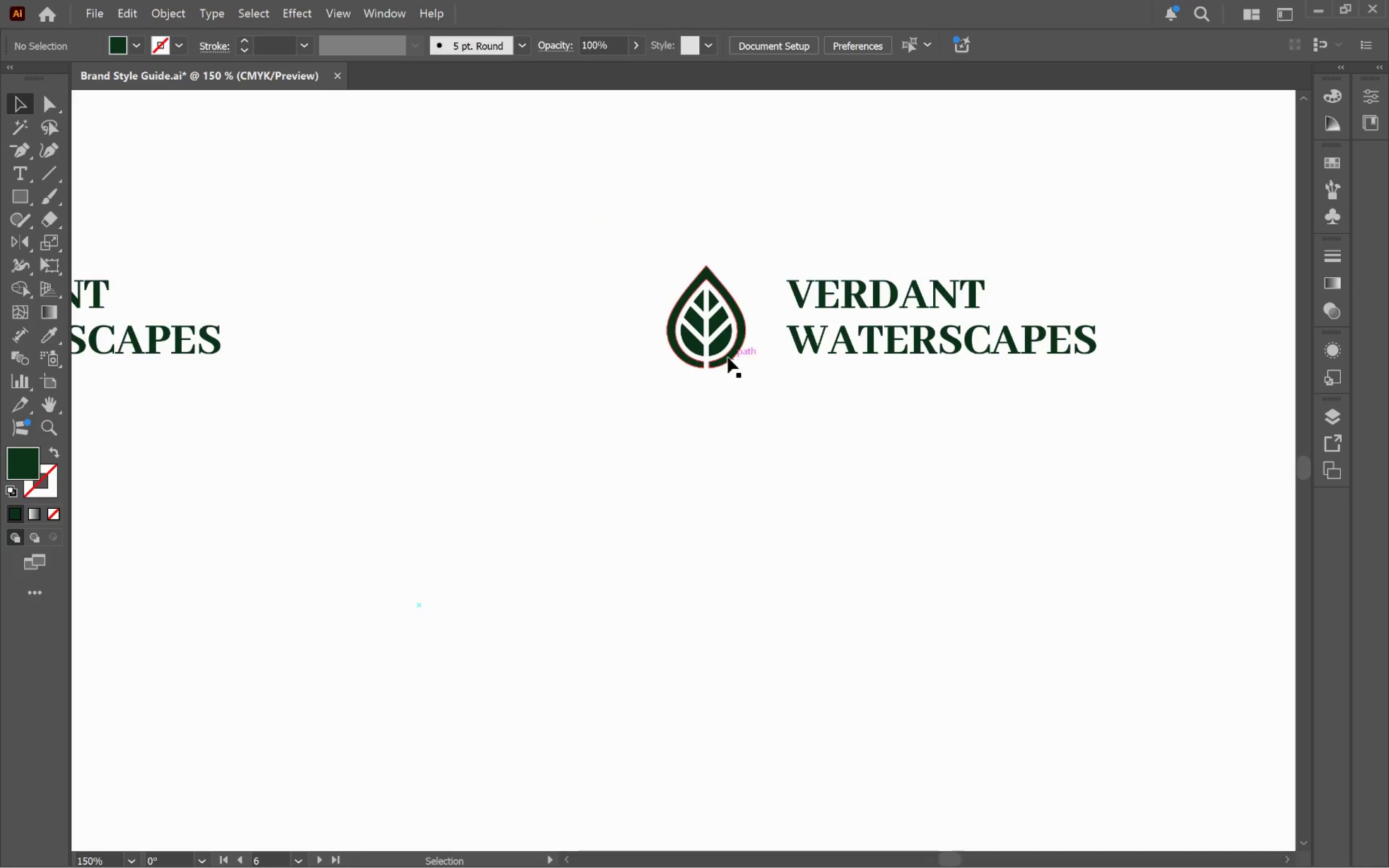 
double_click([725, 357])
 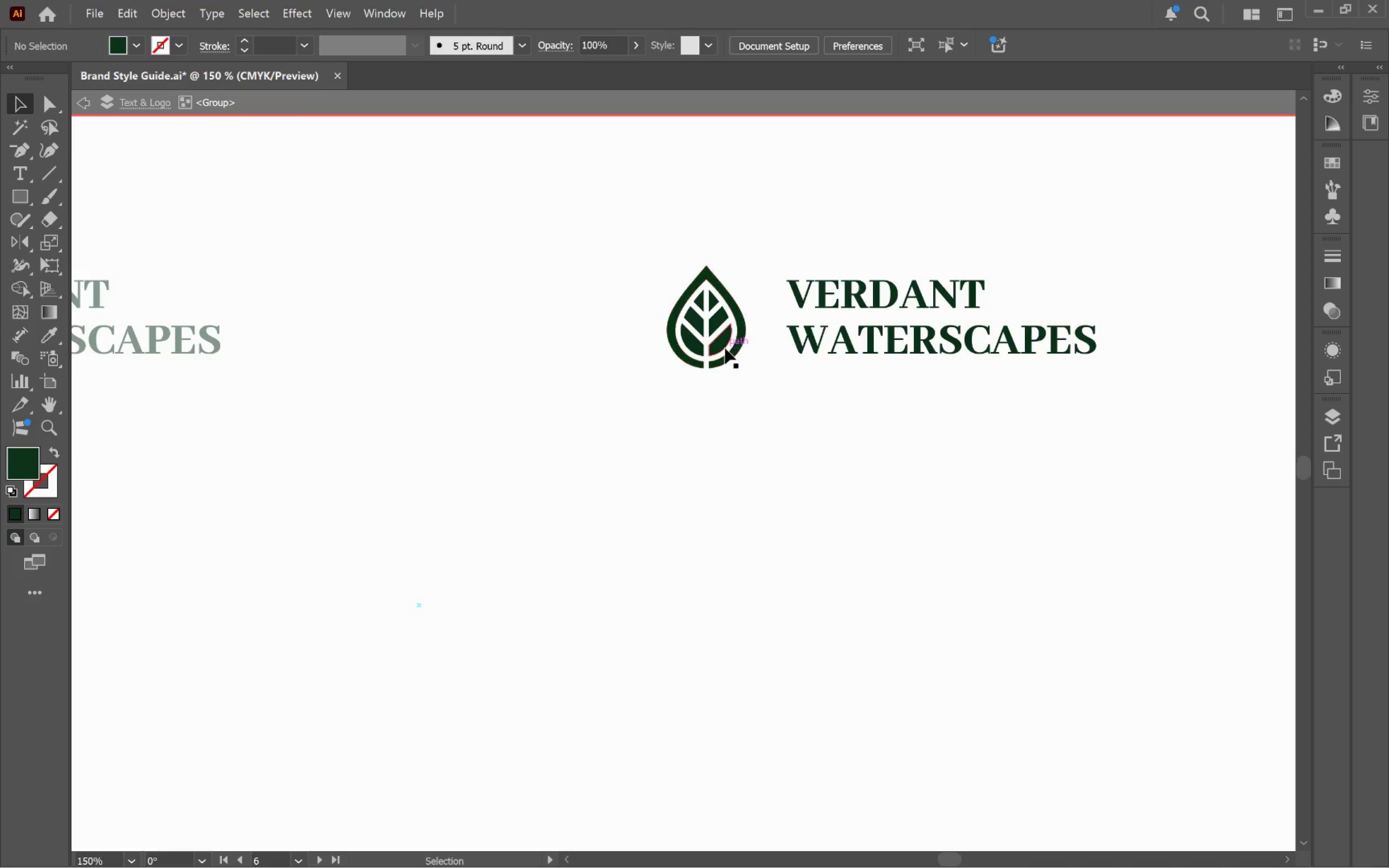 
triple_click([725, 348])
 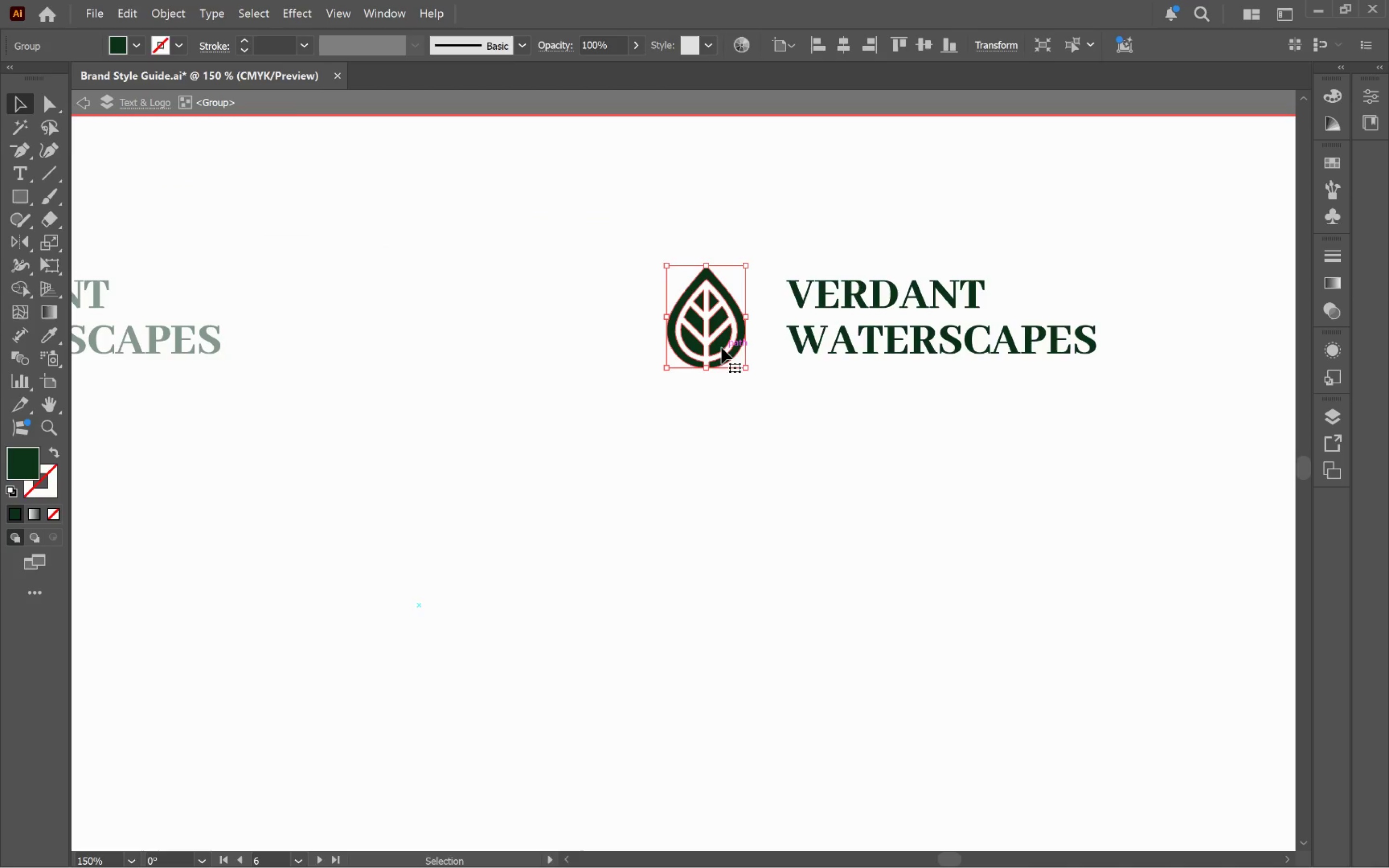 
left_click_drag(start_coordinate=[721, 346], to_coordinate=[1175, 364])
 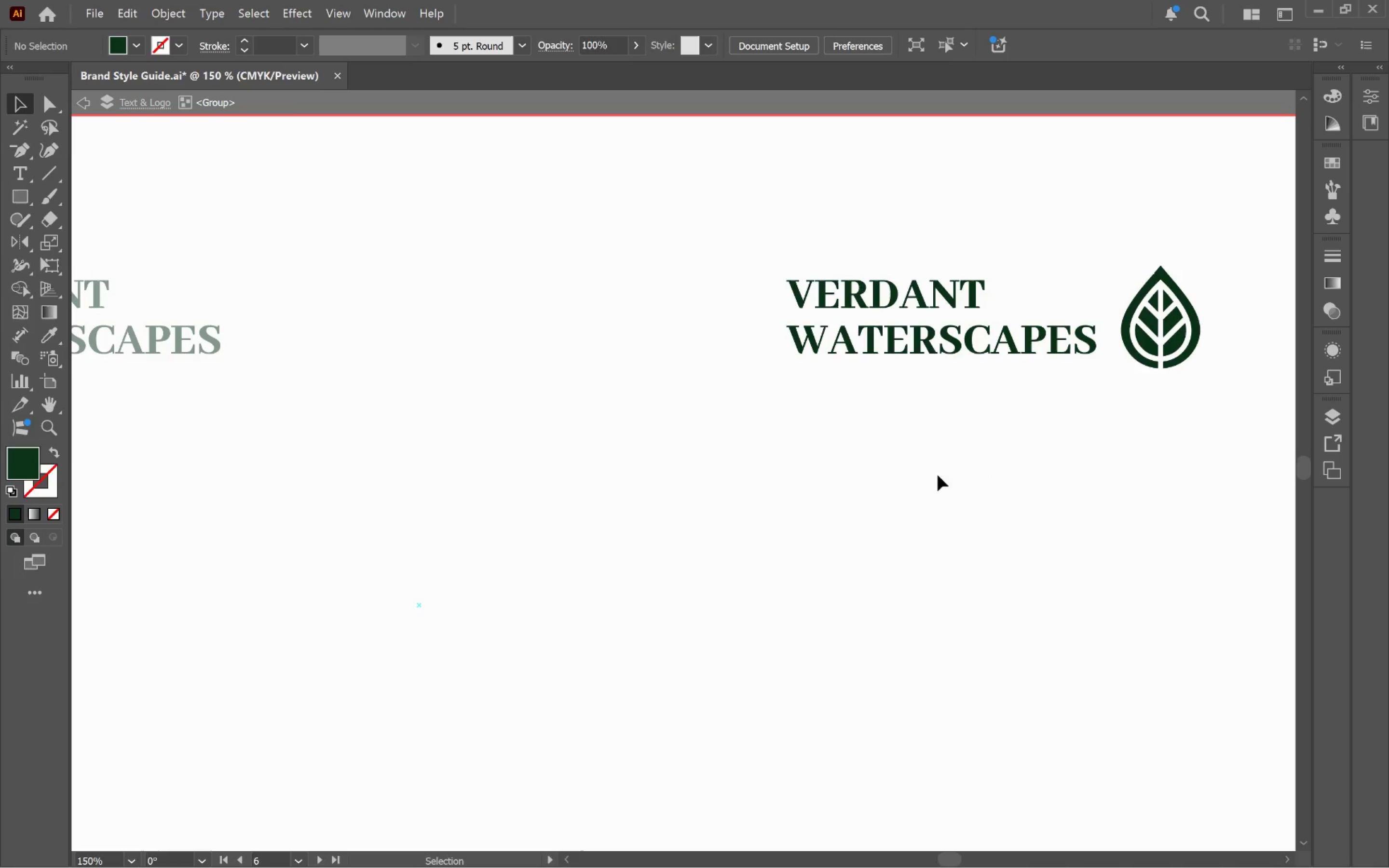 
hold_key(key=ShiftLeft, duration=1.52)
 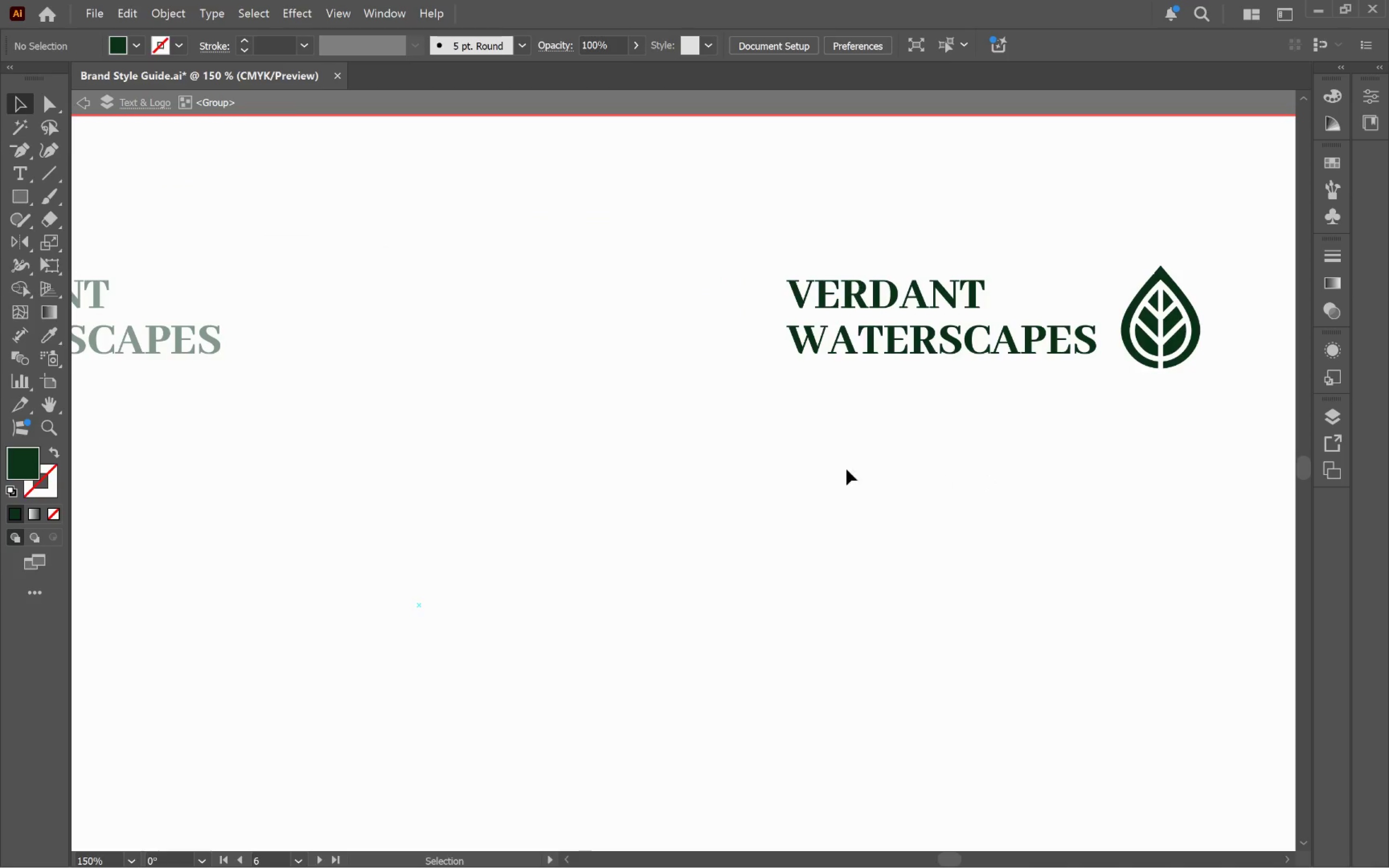 
double_click([791, 462])
 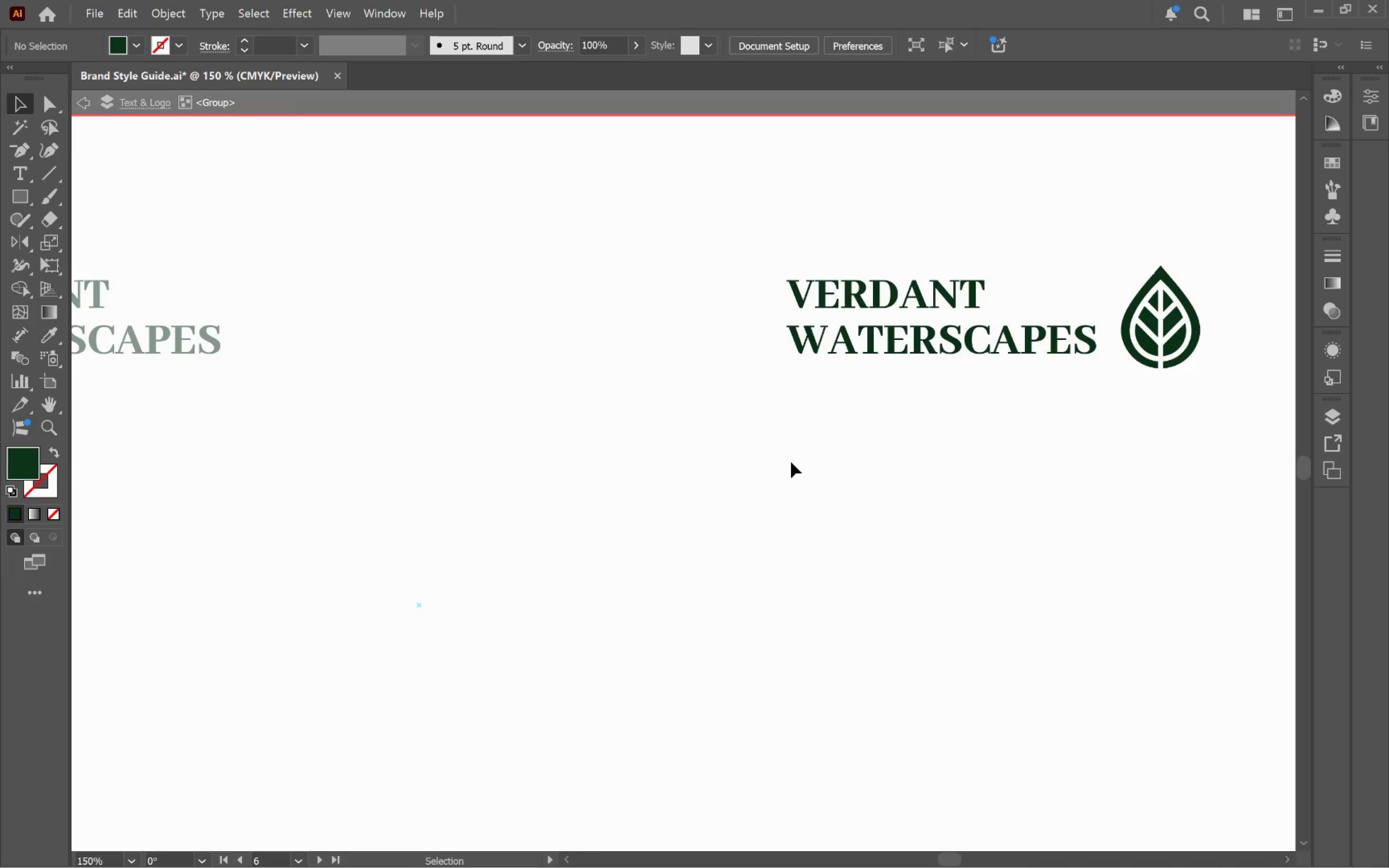 
triple_click([791, 462])
 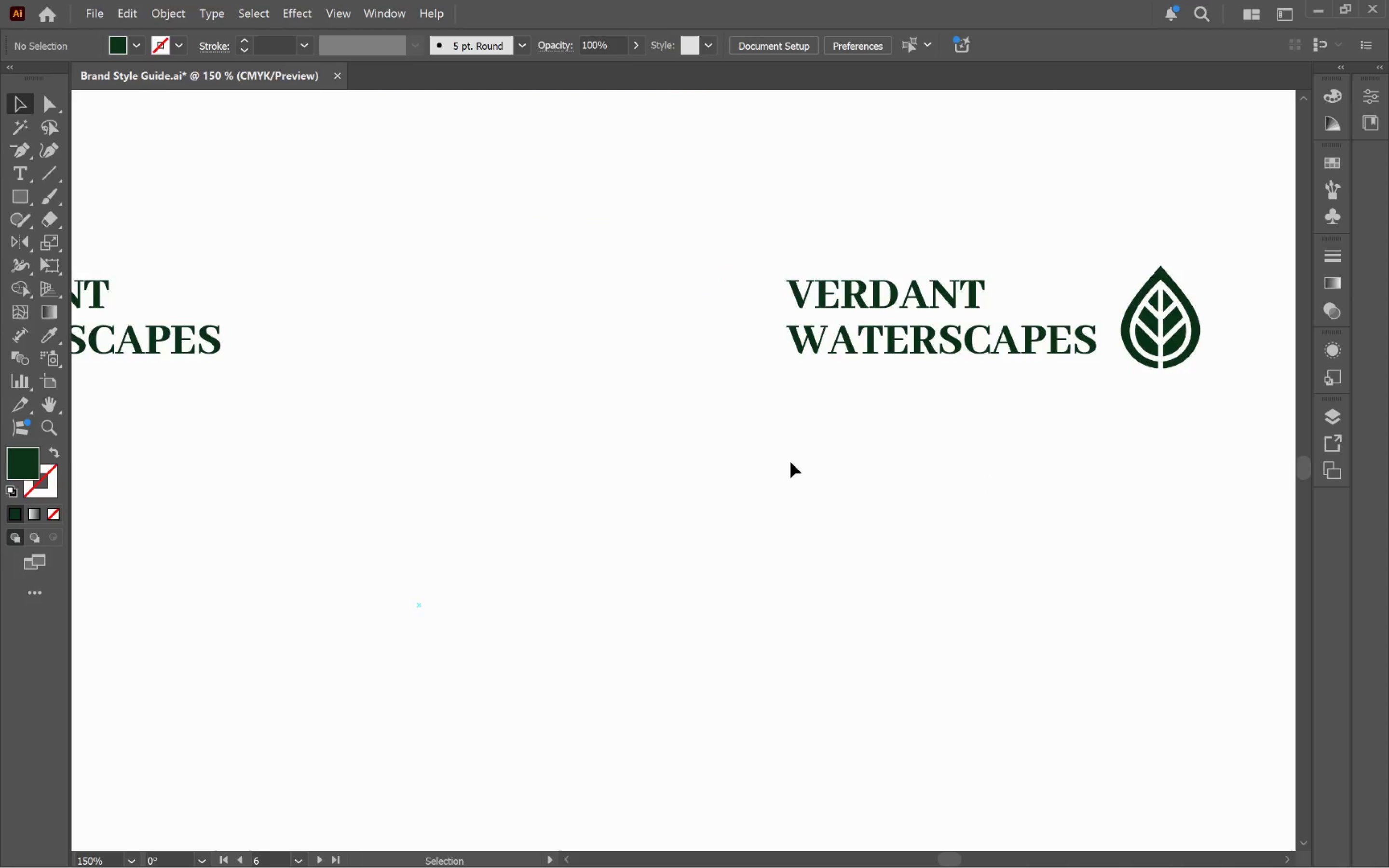 
hold_key(key=AltLeft, duration=0.54)
 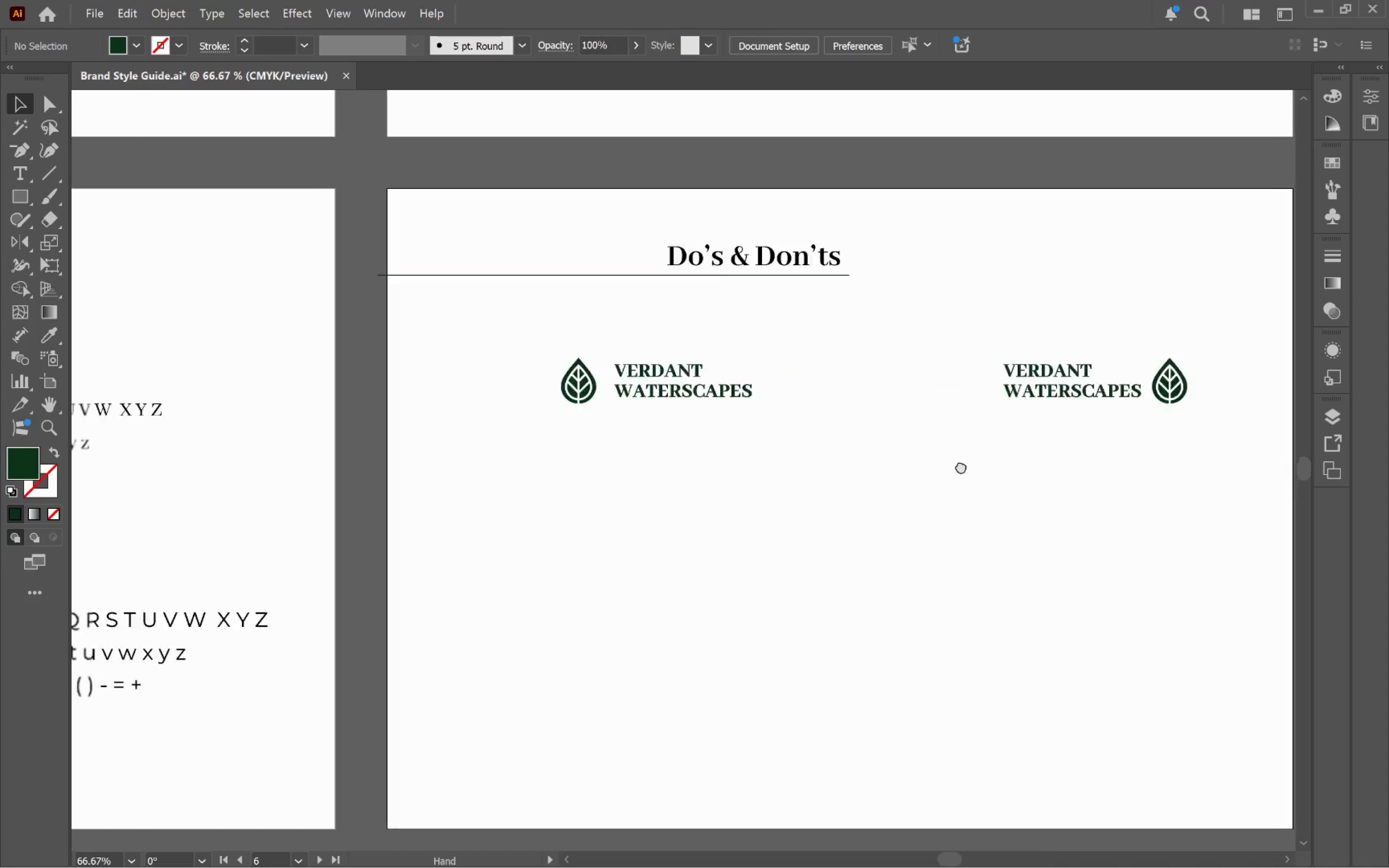 
hold_key(key=Space, duration=0.63)
 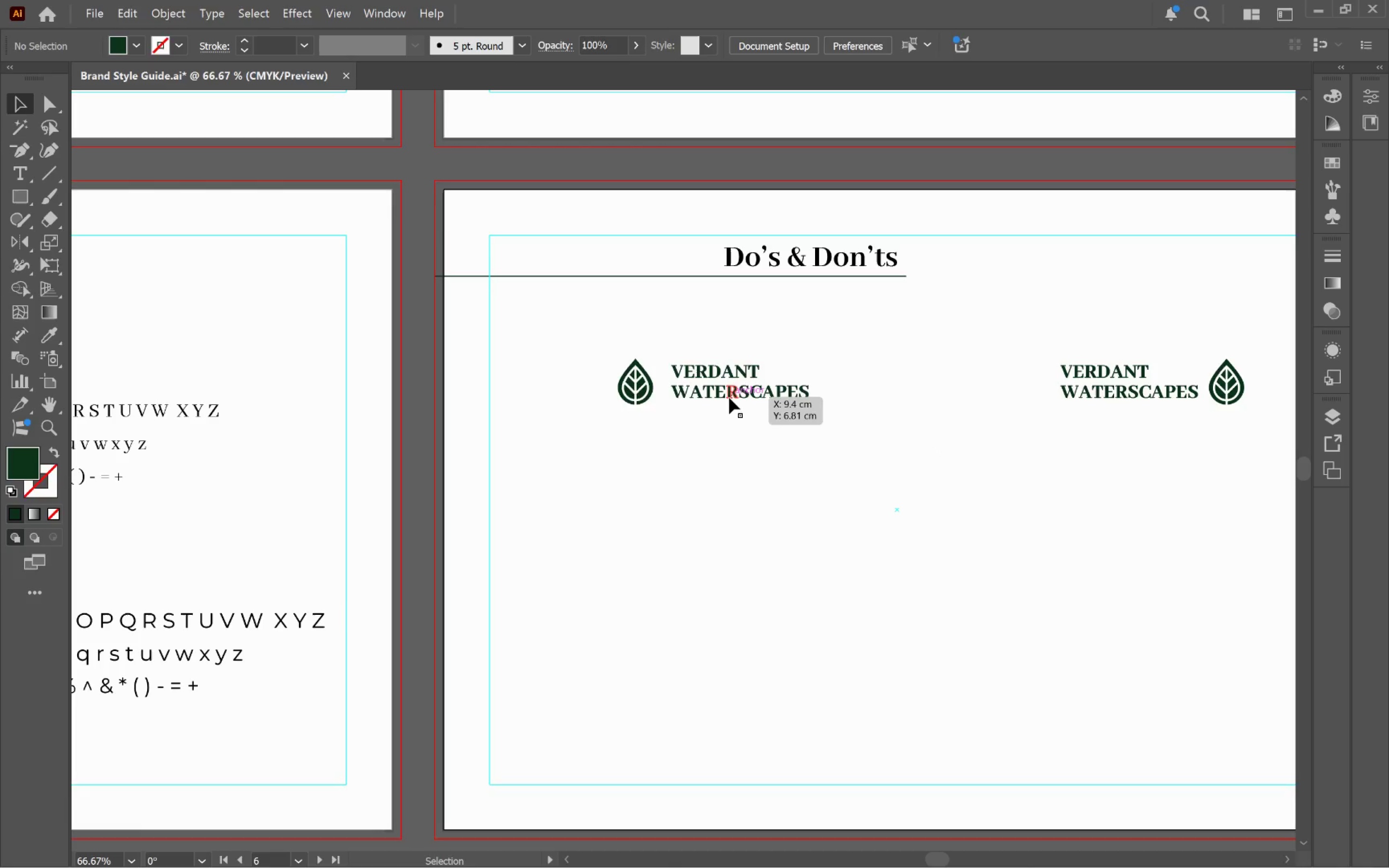 
scroll: coordinate [718, 450], scroll_direction: down, amount: 2.0
 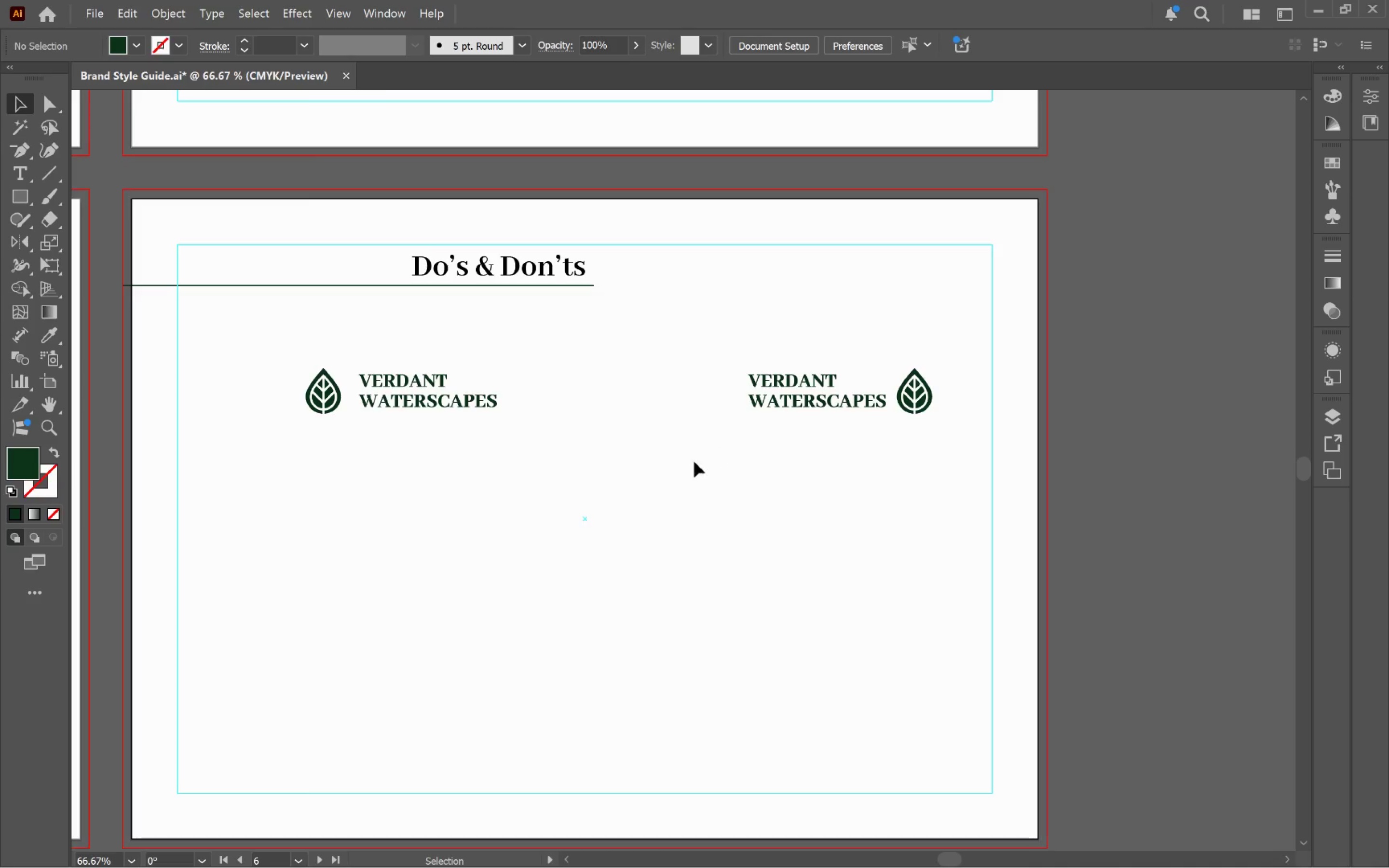 
left_click_drag(start_coordinate=[688, 476], to_coordinate=[1000, 467])
 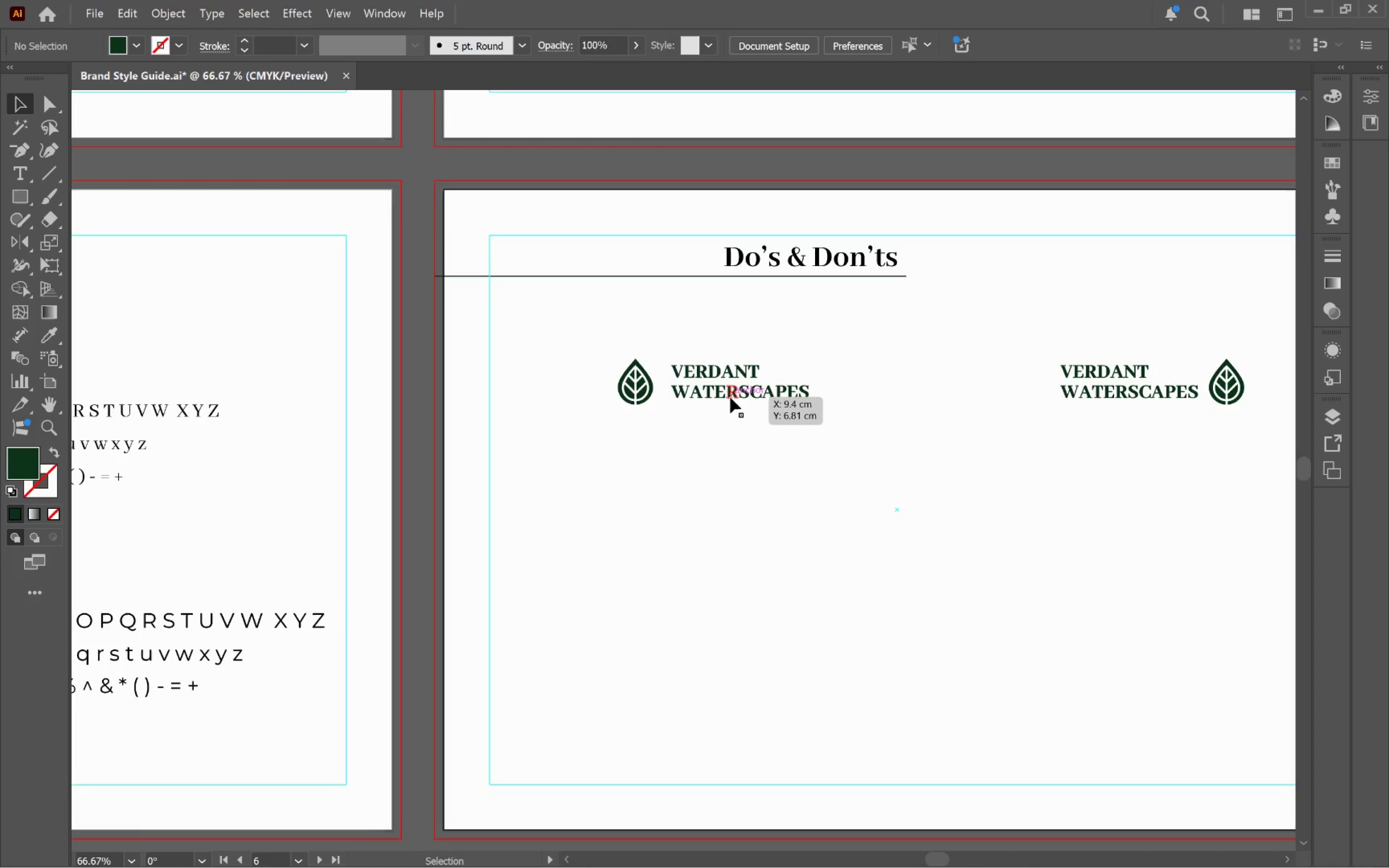 
hold_key(key=AltLeft, duration=1.02)
left_click_drag(start_coordinate=[729, 398], to_coordinate=[732, 535])
 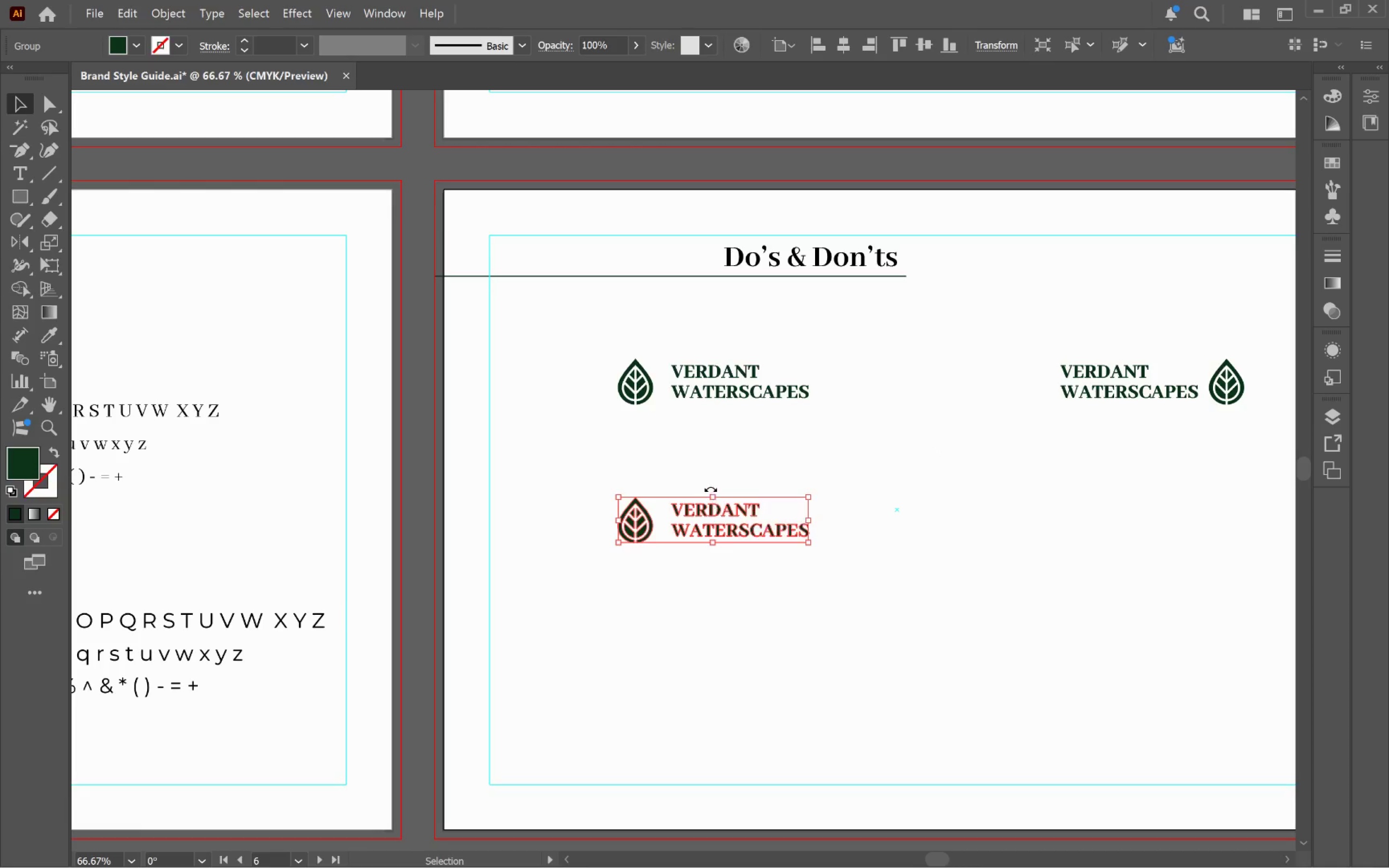 
hold_key(key=ShiftLeft, duration=0.82)
 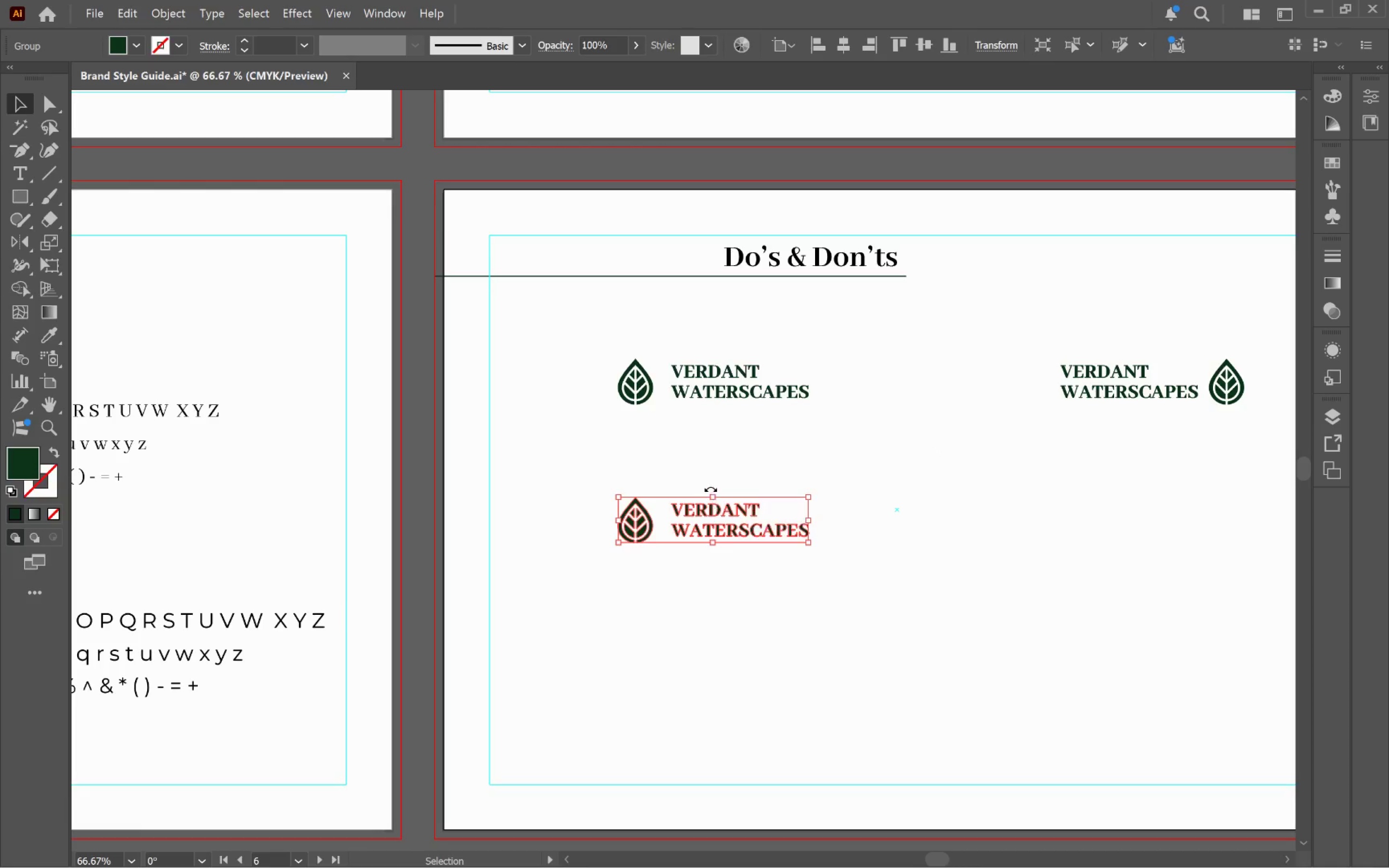 
hold_key(key=AltLeft, duration=1.32)
left_click_drag(start_coordinate=[710, 495], to_coordinate=[709, 486])
 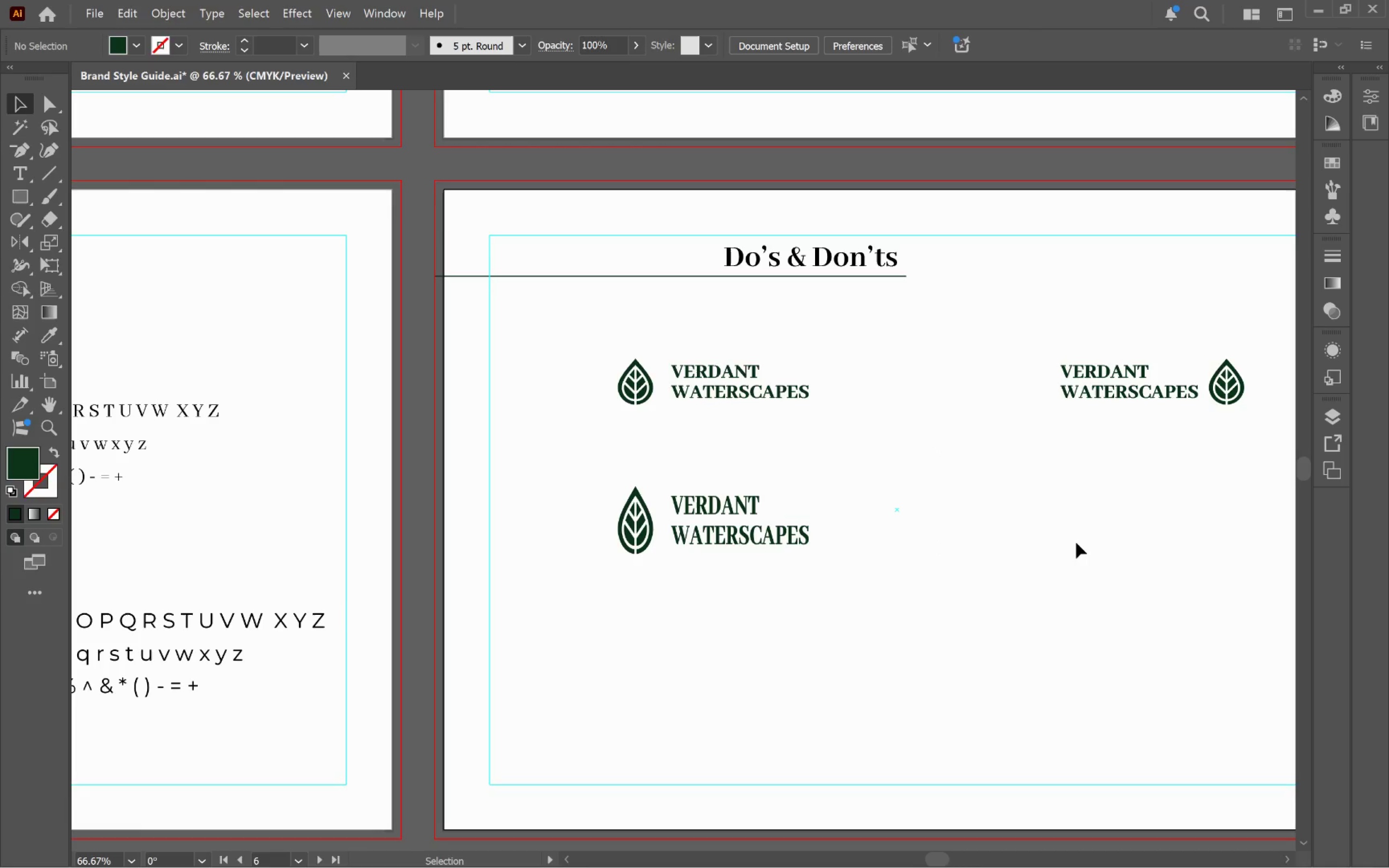 
hold_key(key=Space, duration=0.78)
 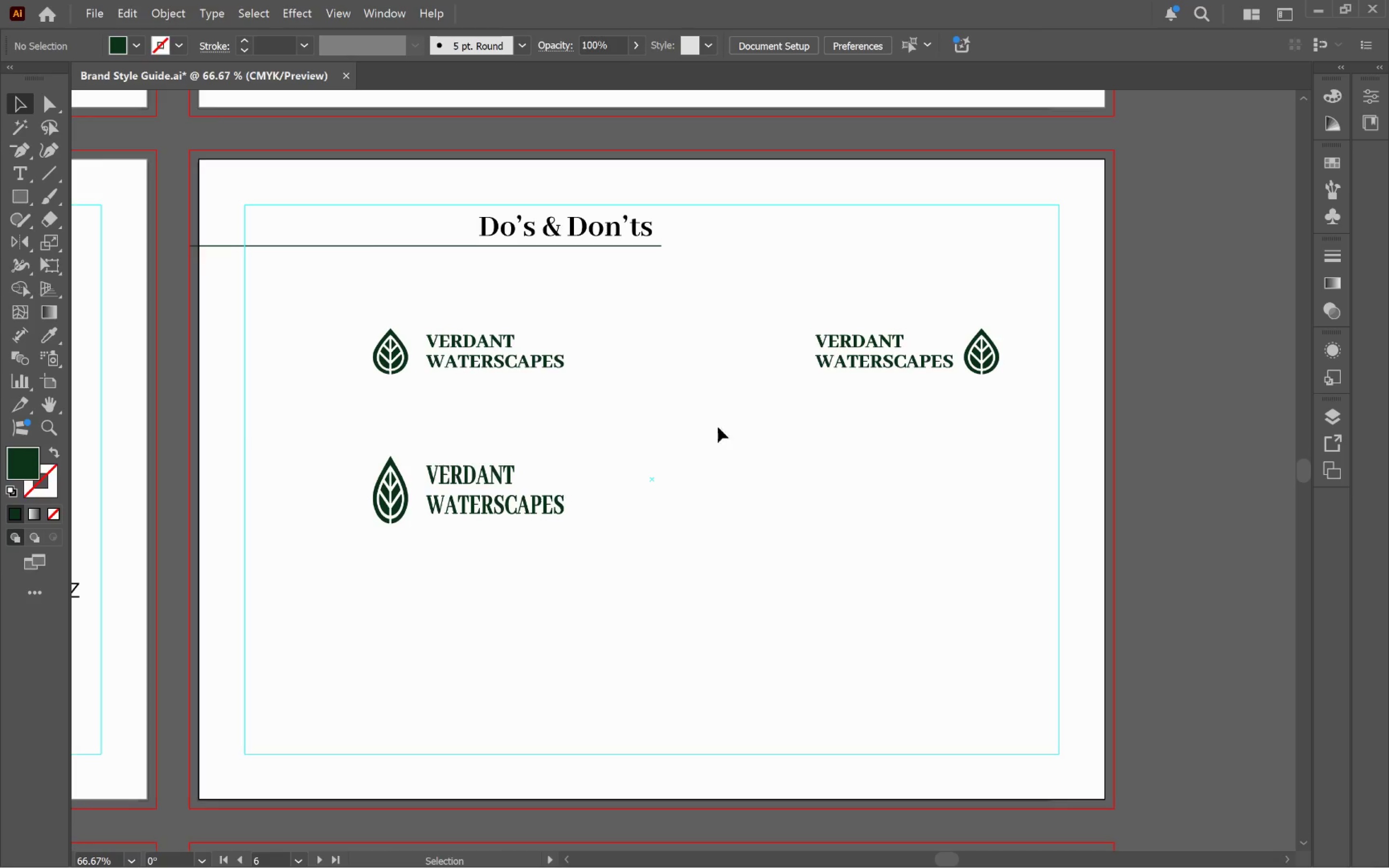 
left_click_drag(start_coordinate=[1103, 564], to_coordinate=[858, 533])
 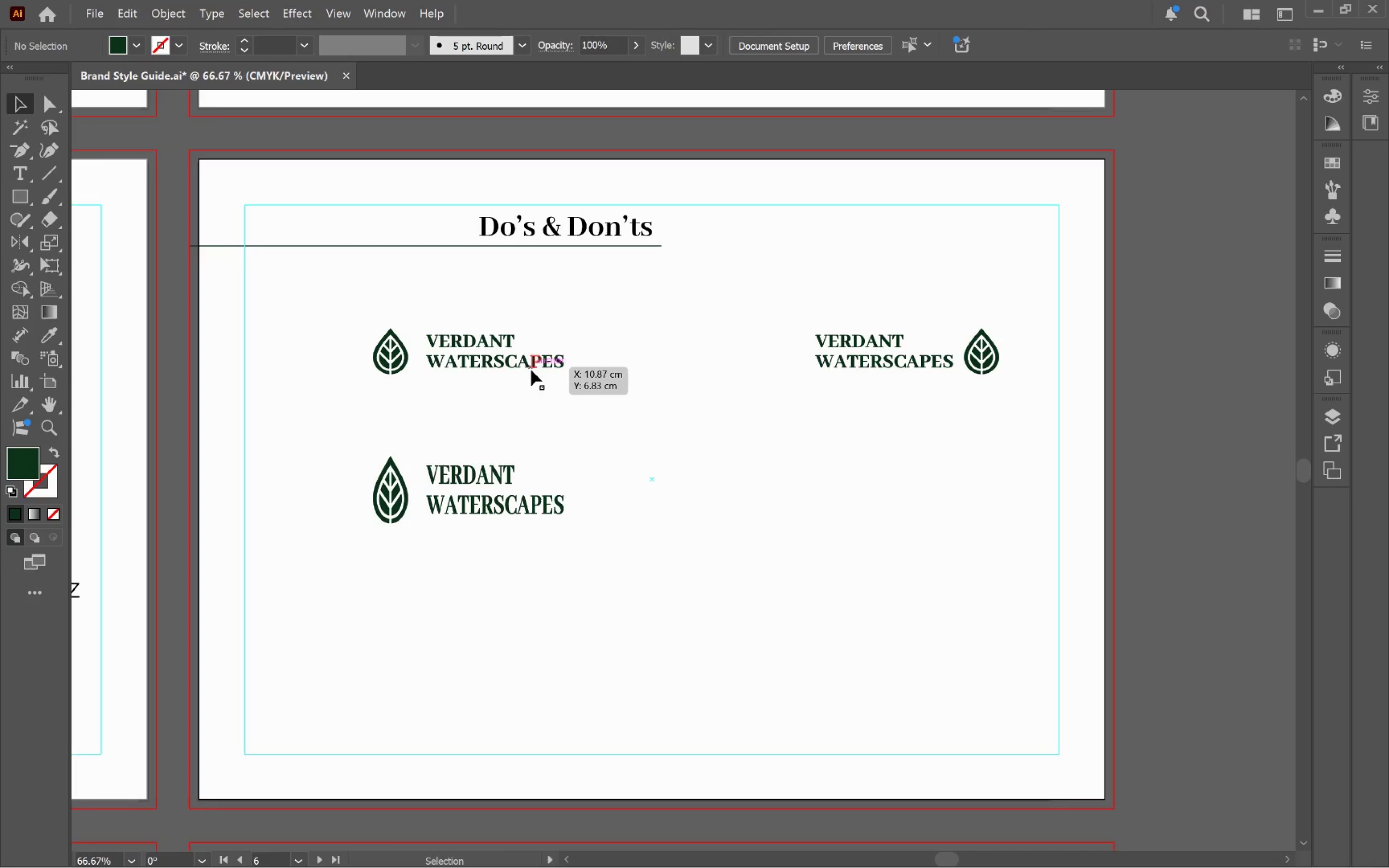 
left_click_drag(start_coordinate=[531, 369], to_coordinate=[965, 507])
 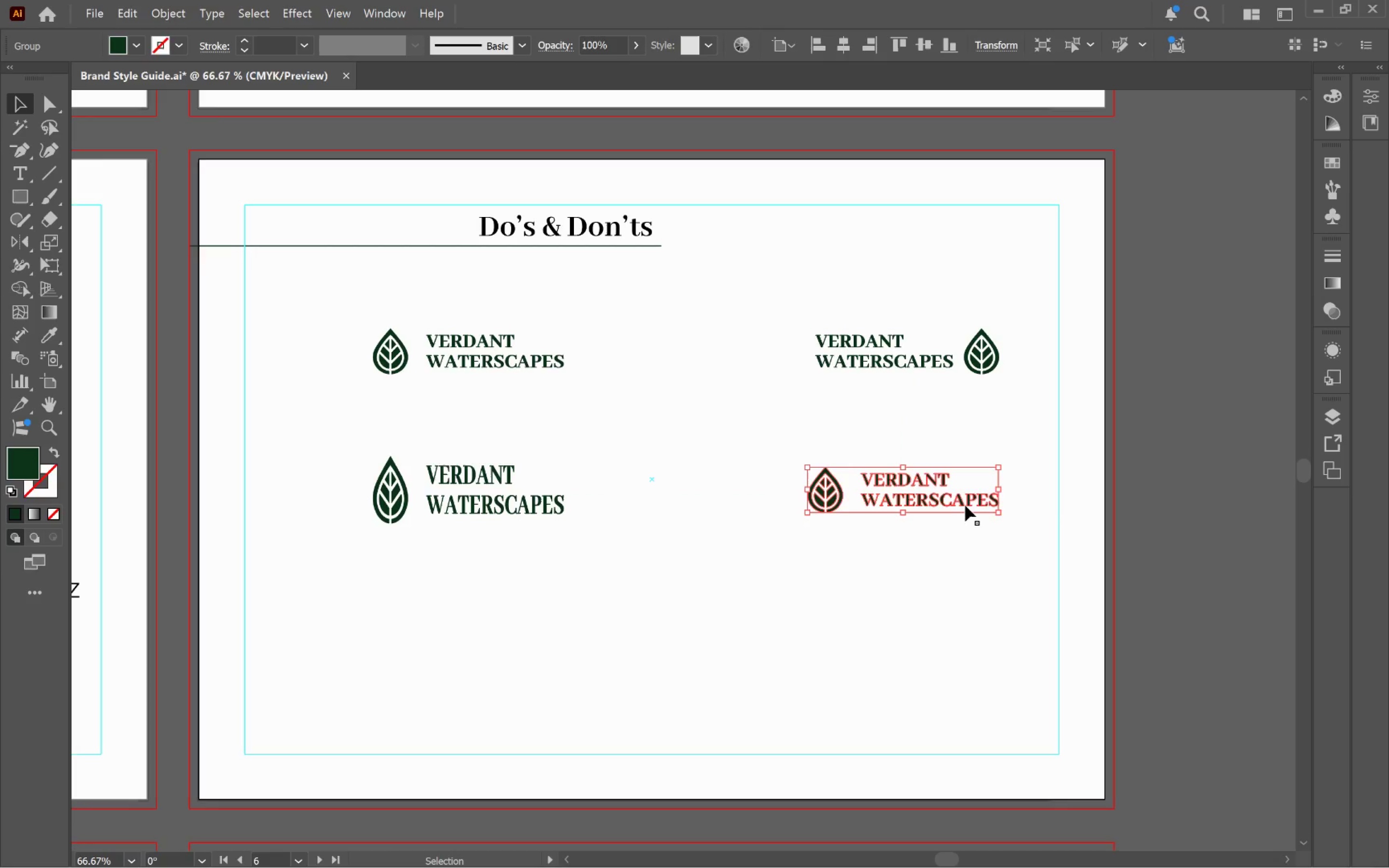 
hold_key(key=AltLeft, duration=1.8)
 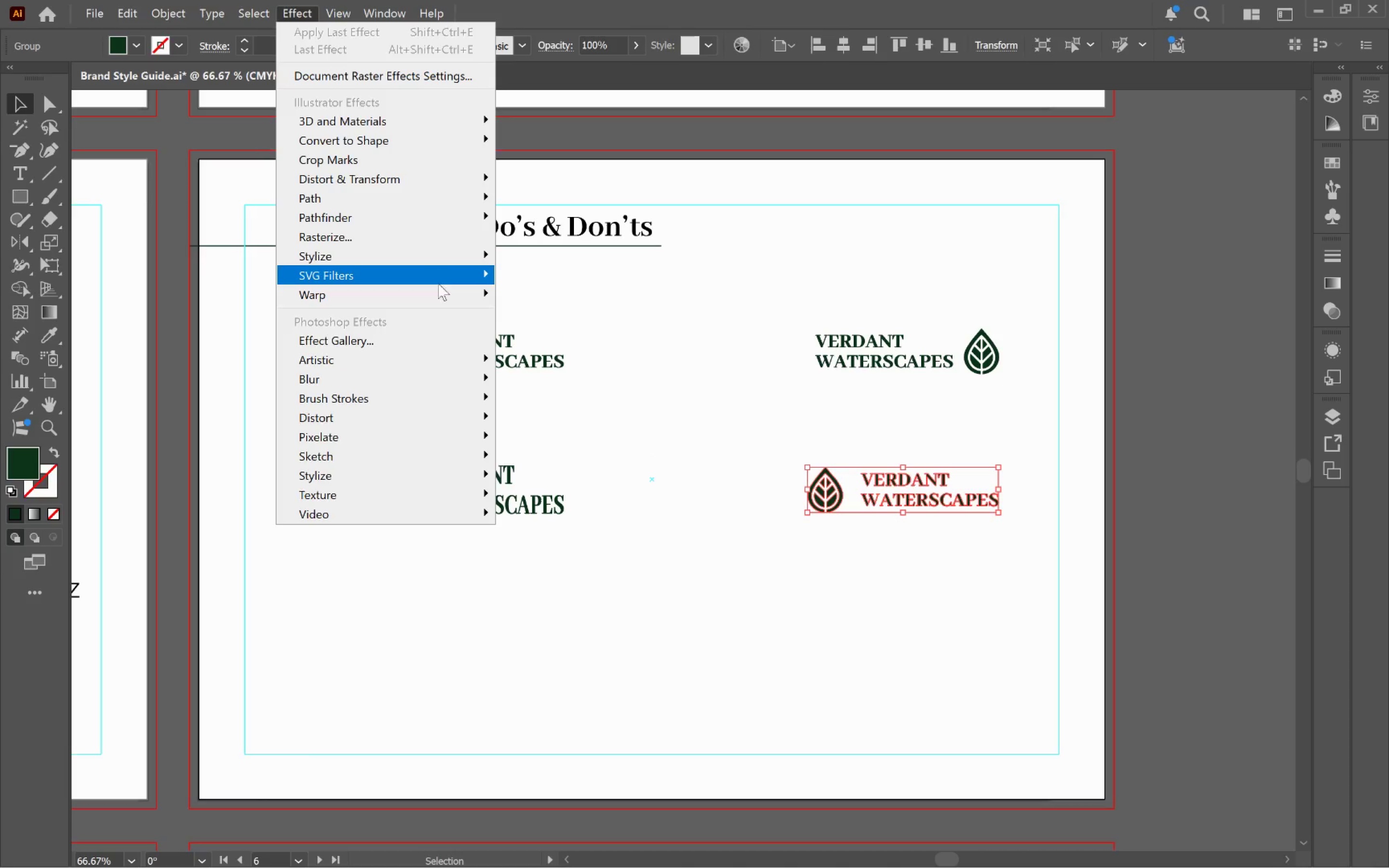 
wait(9.18)
 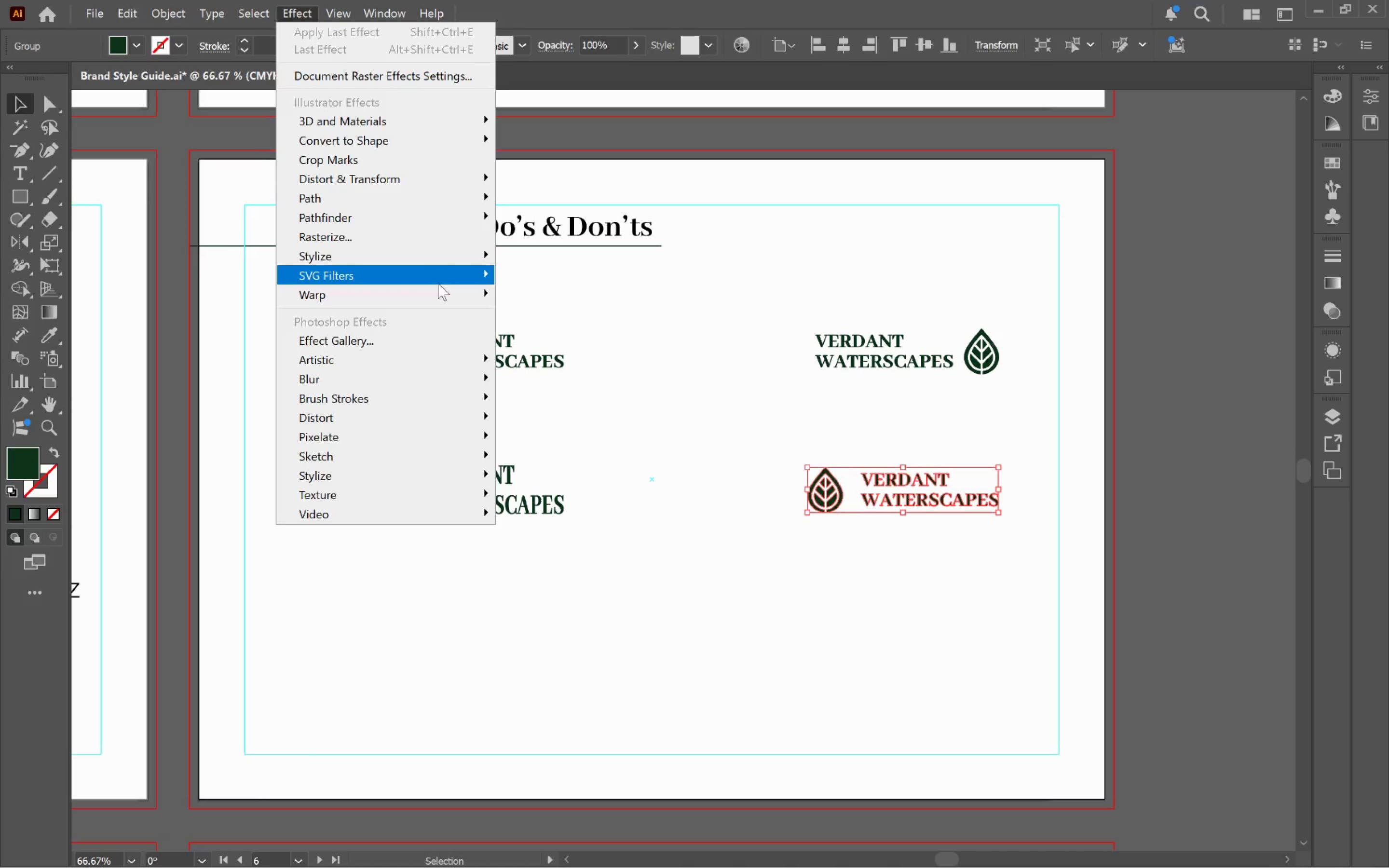 
left_click([692, 405])
 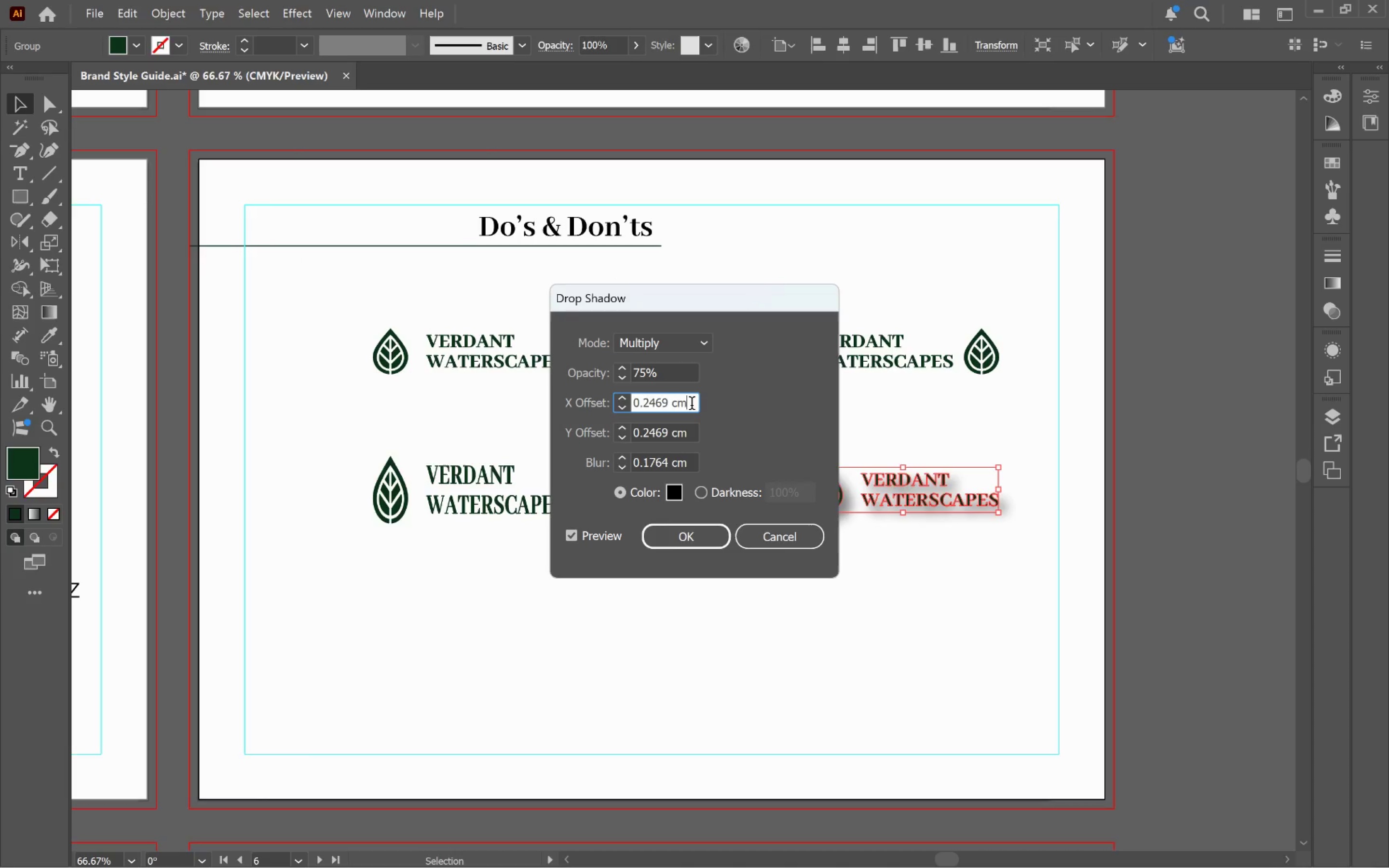 
scroll: coordinate [692, 405], scroll_direction: down, amount: 2.0
 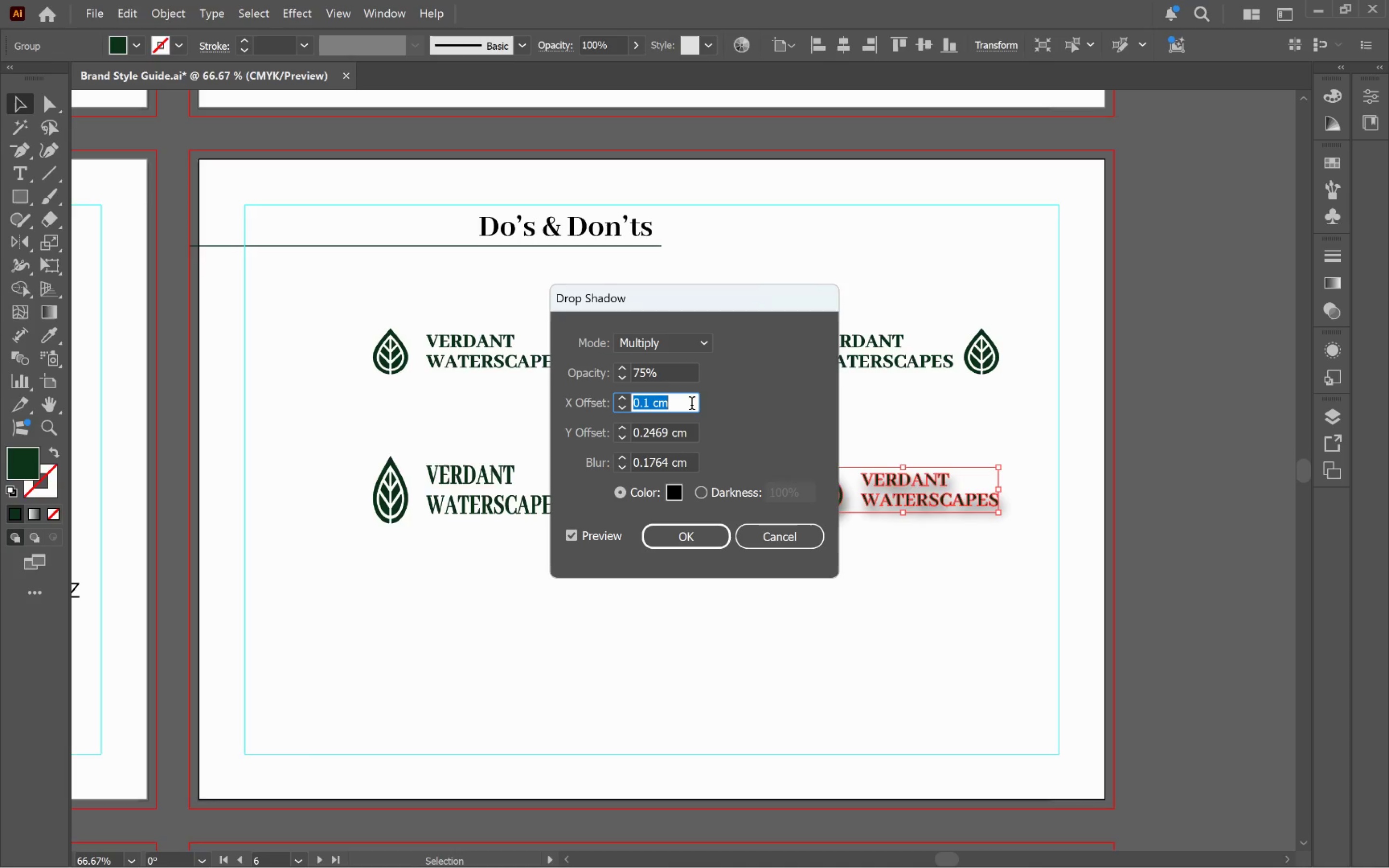 
wait(7.96)
 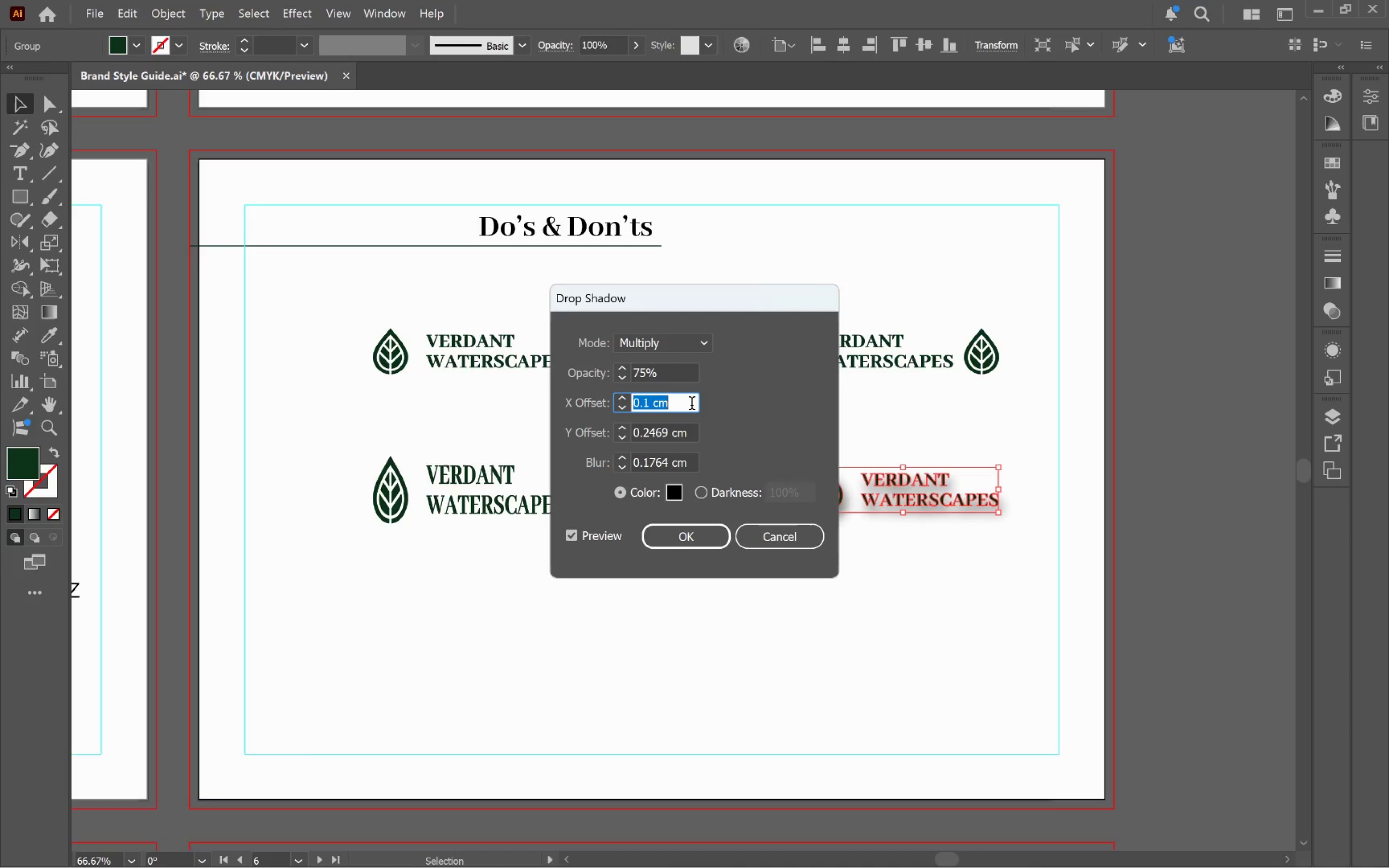 
left_click([667, 434])
 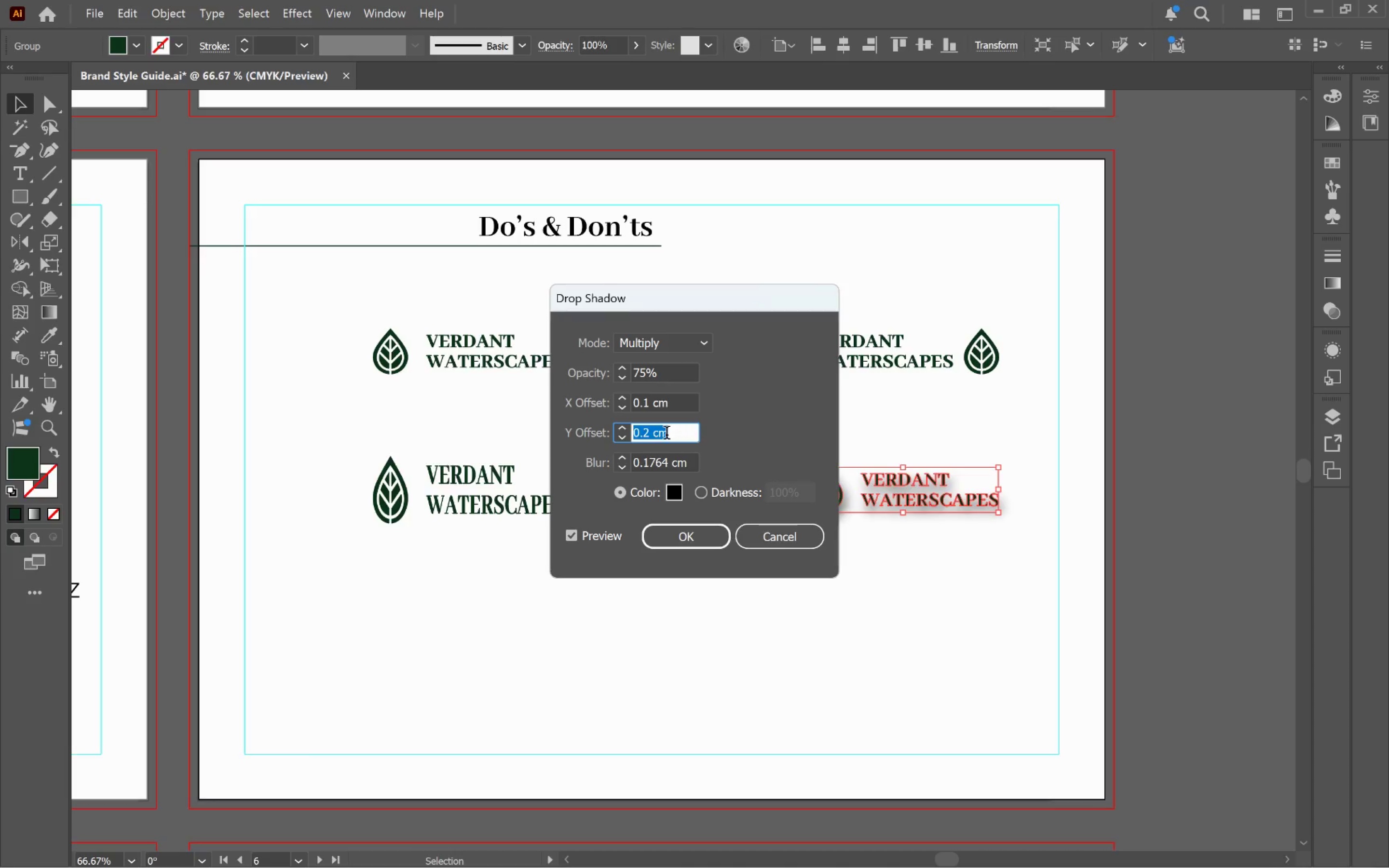 
scroll: coordinate [667, 434], scroll_direction: down, amount: 3.0
 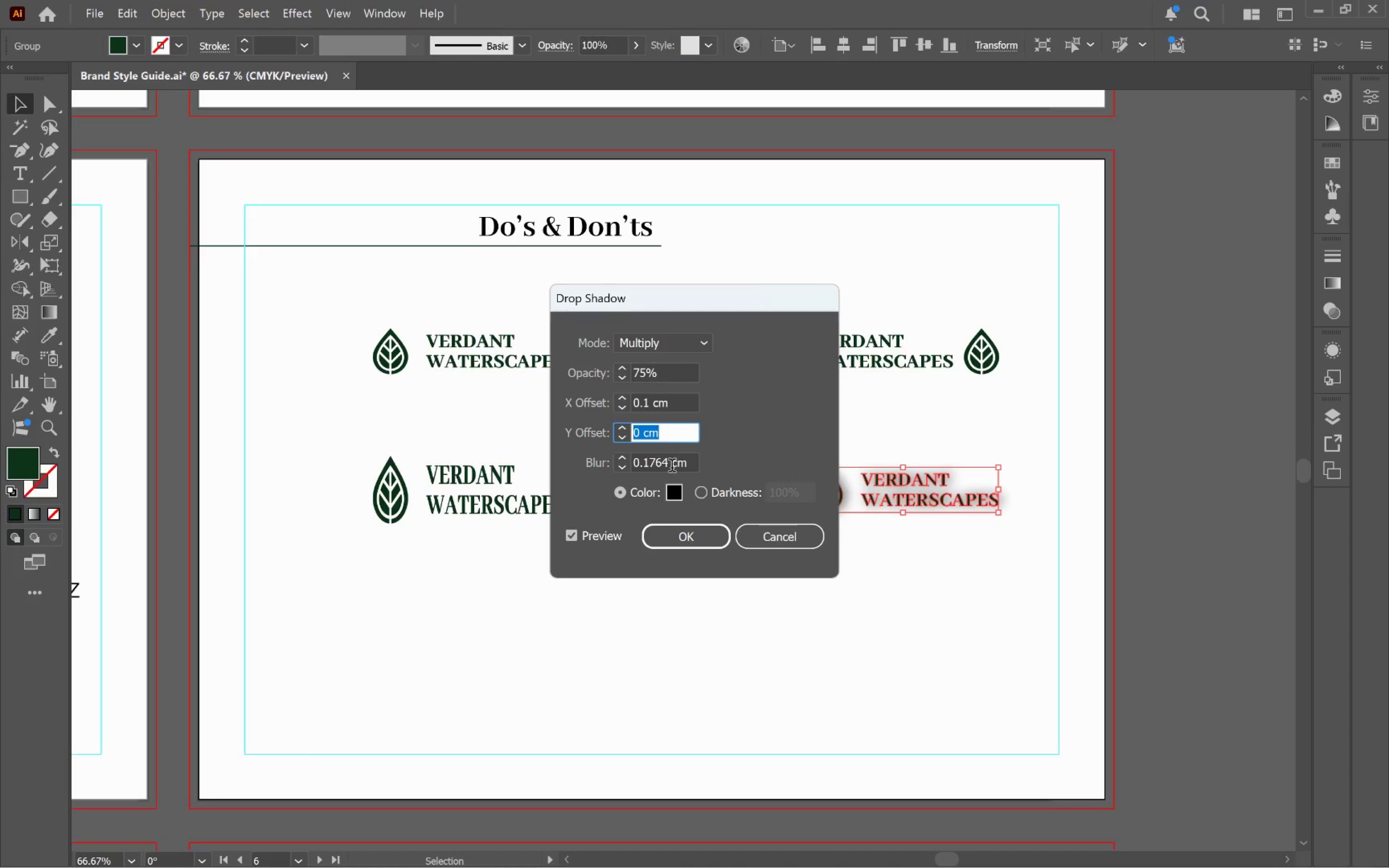 
left_click([670, 468])
 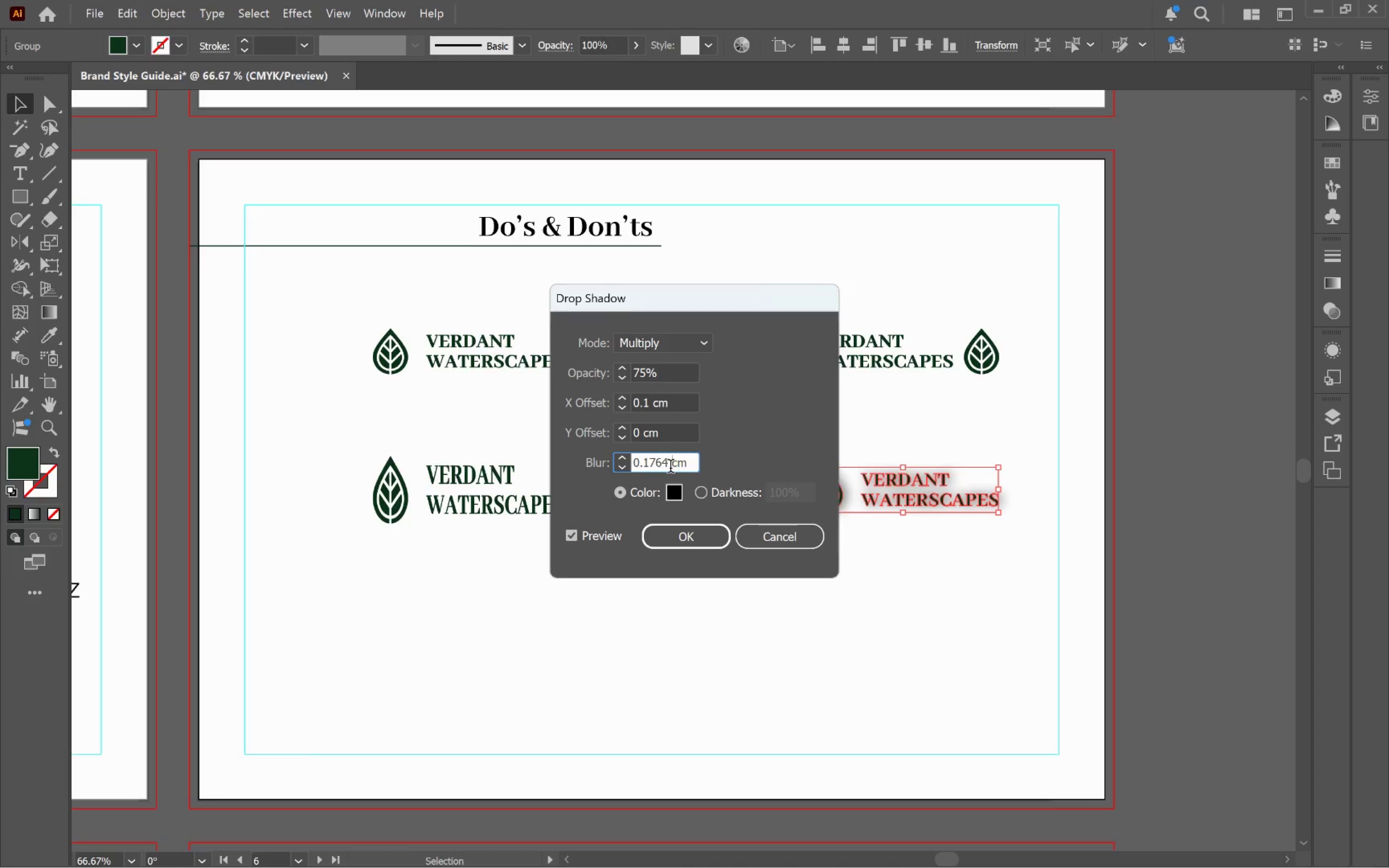 
scroll: coordinate [670, 468], scroll_direction: down, amount: 2.0
 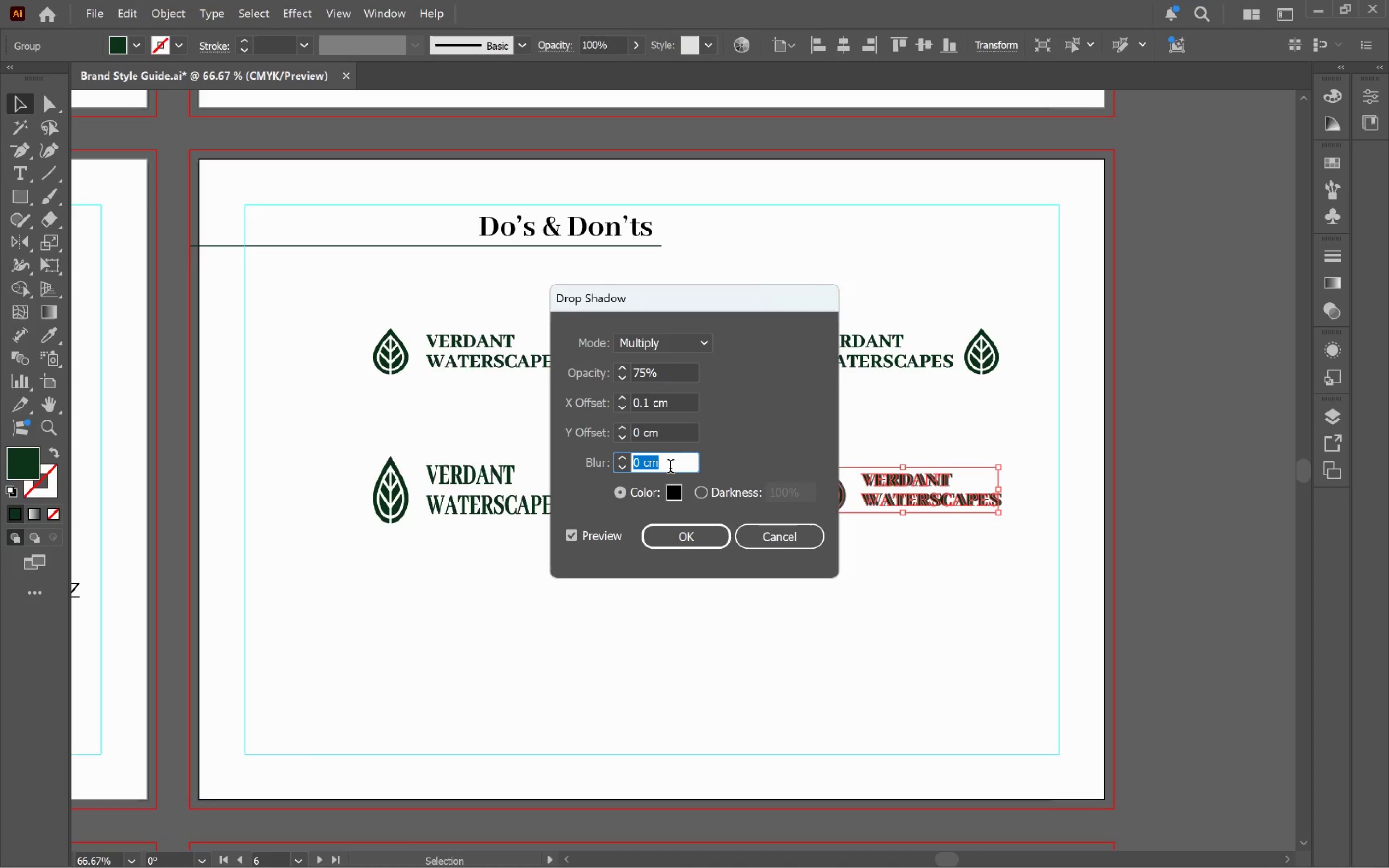 
scroll: coordinate [670, 467], scroll_direction: up, amount: 1.0
 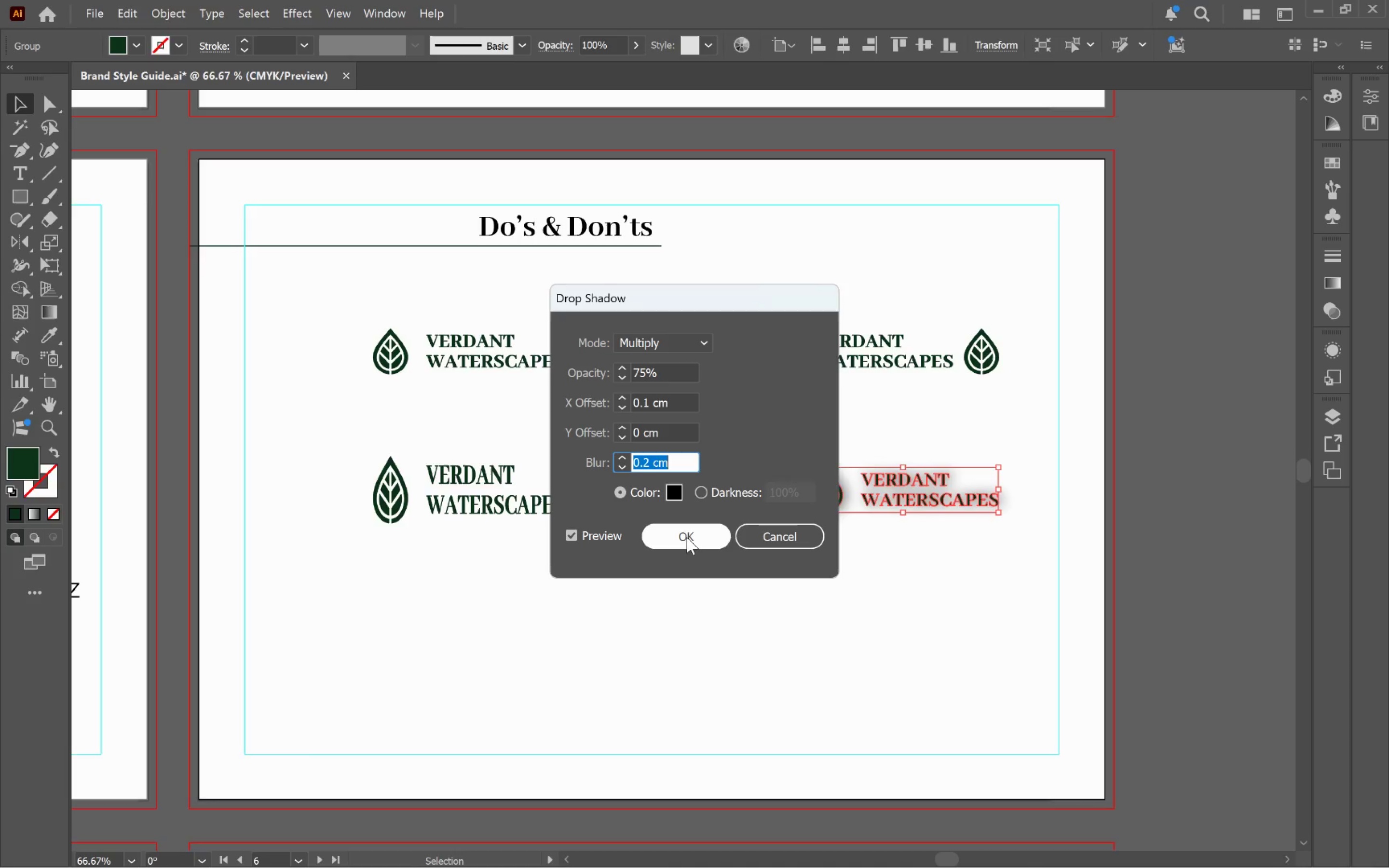 
left_click([687, 537])
 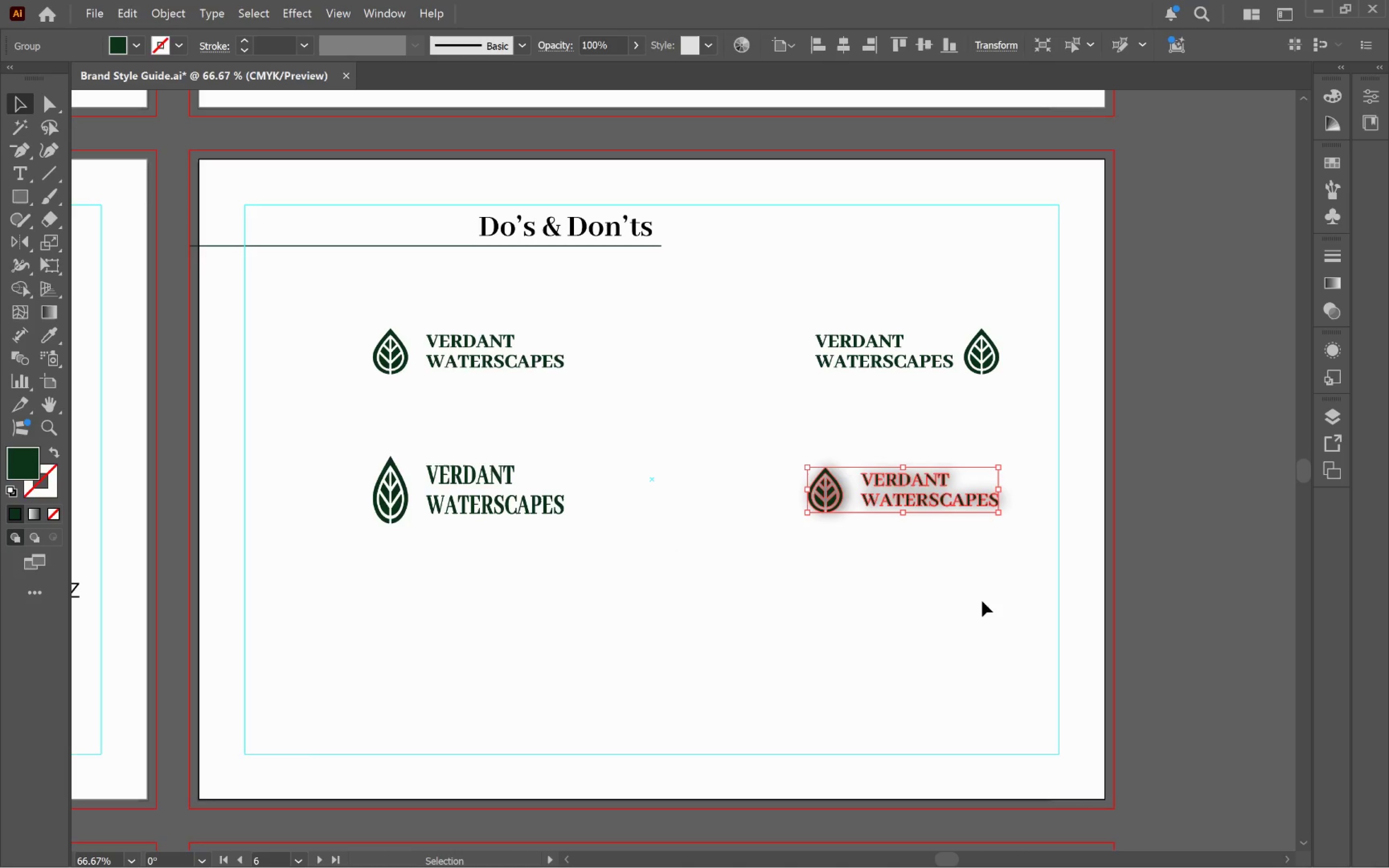 
left_click([984, 599])
 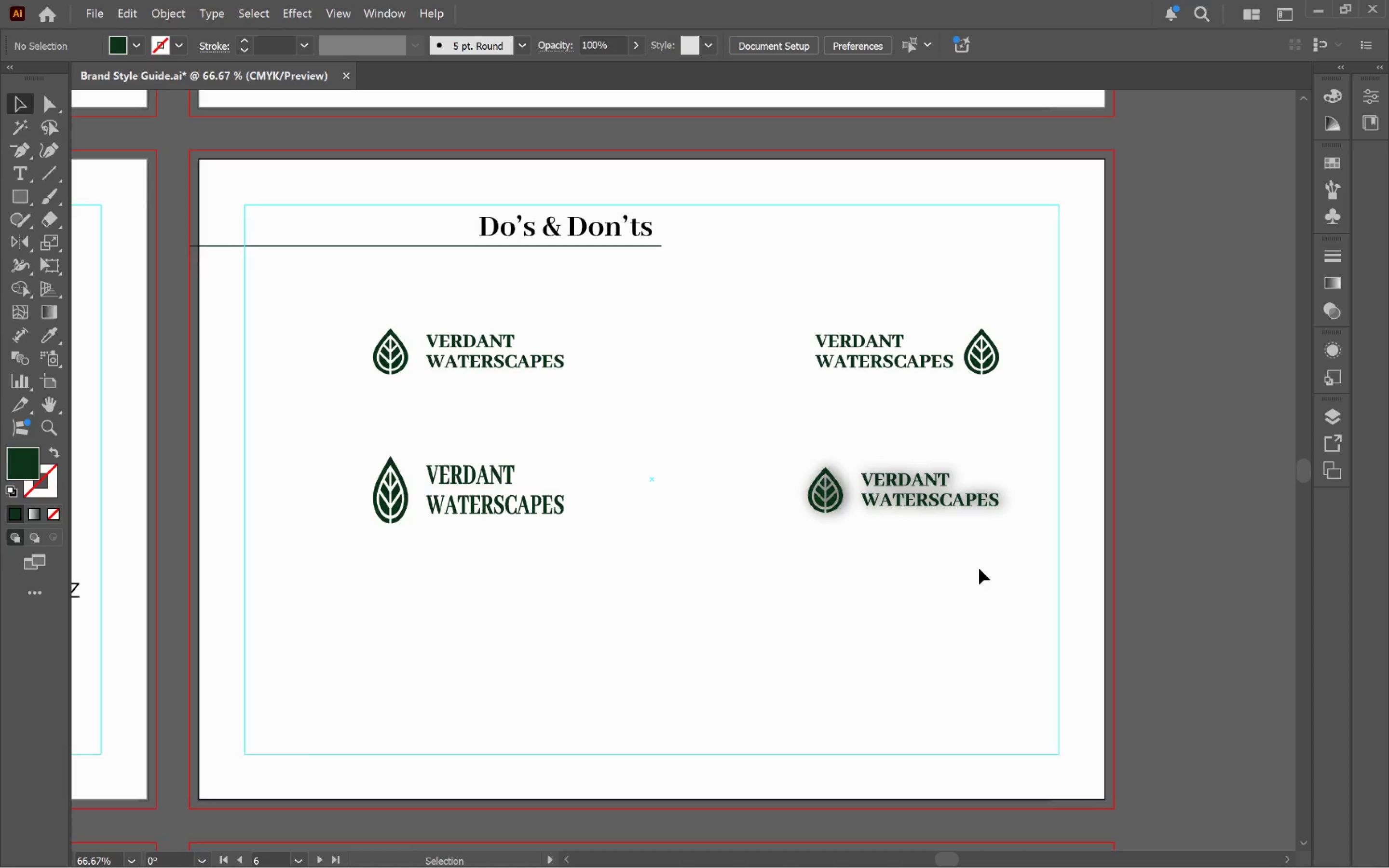 
hold_key(key=Space, duration=0.94)
 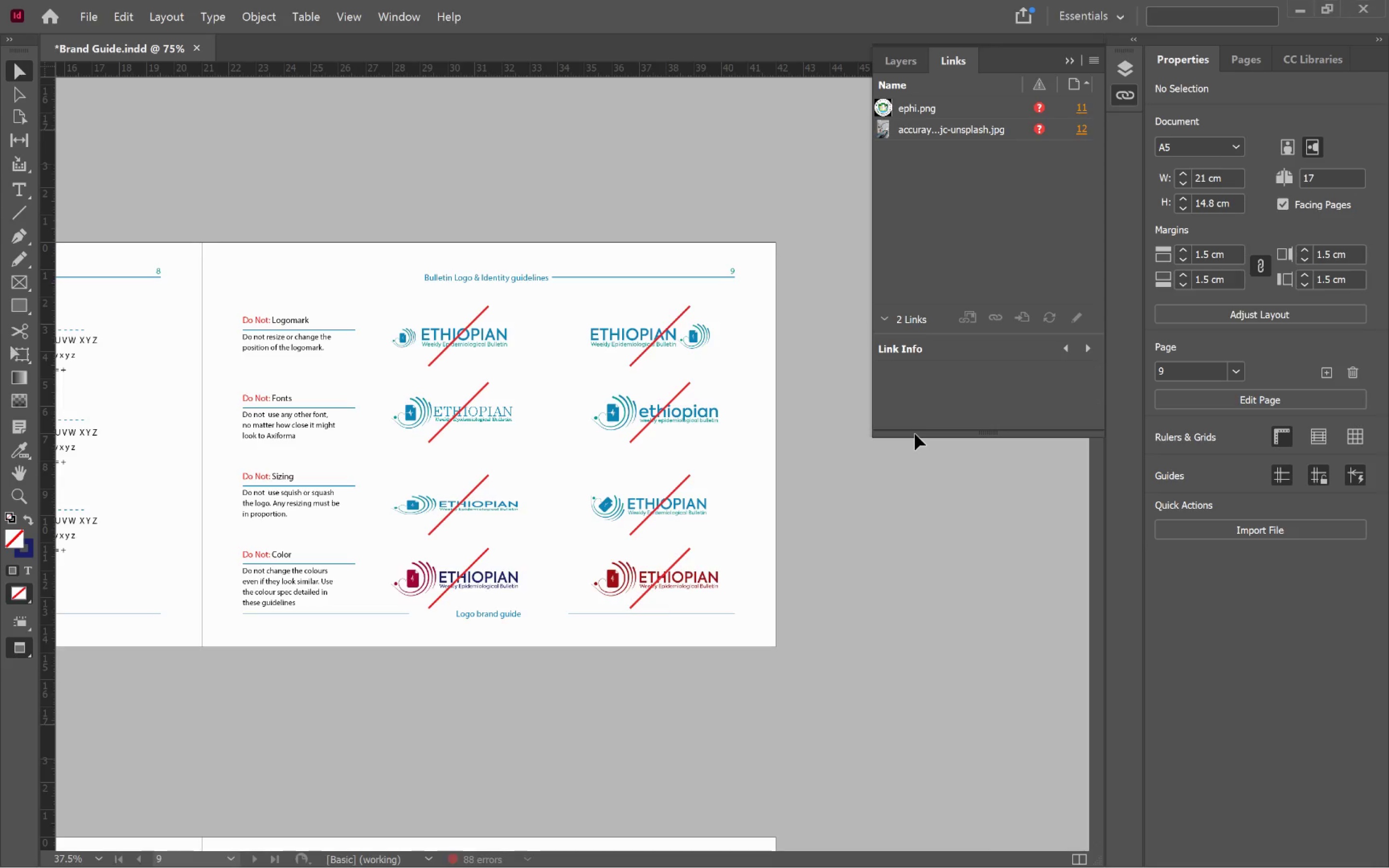 
left_click_drag(start_coordinate=[880, 598], to_coordinate=[915, 434])
 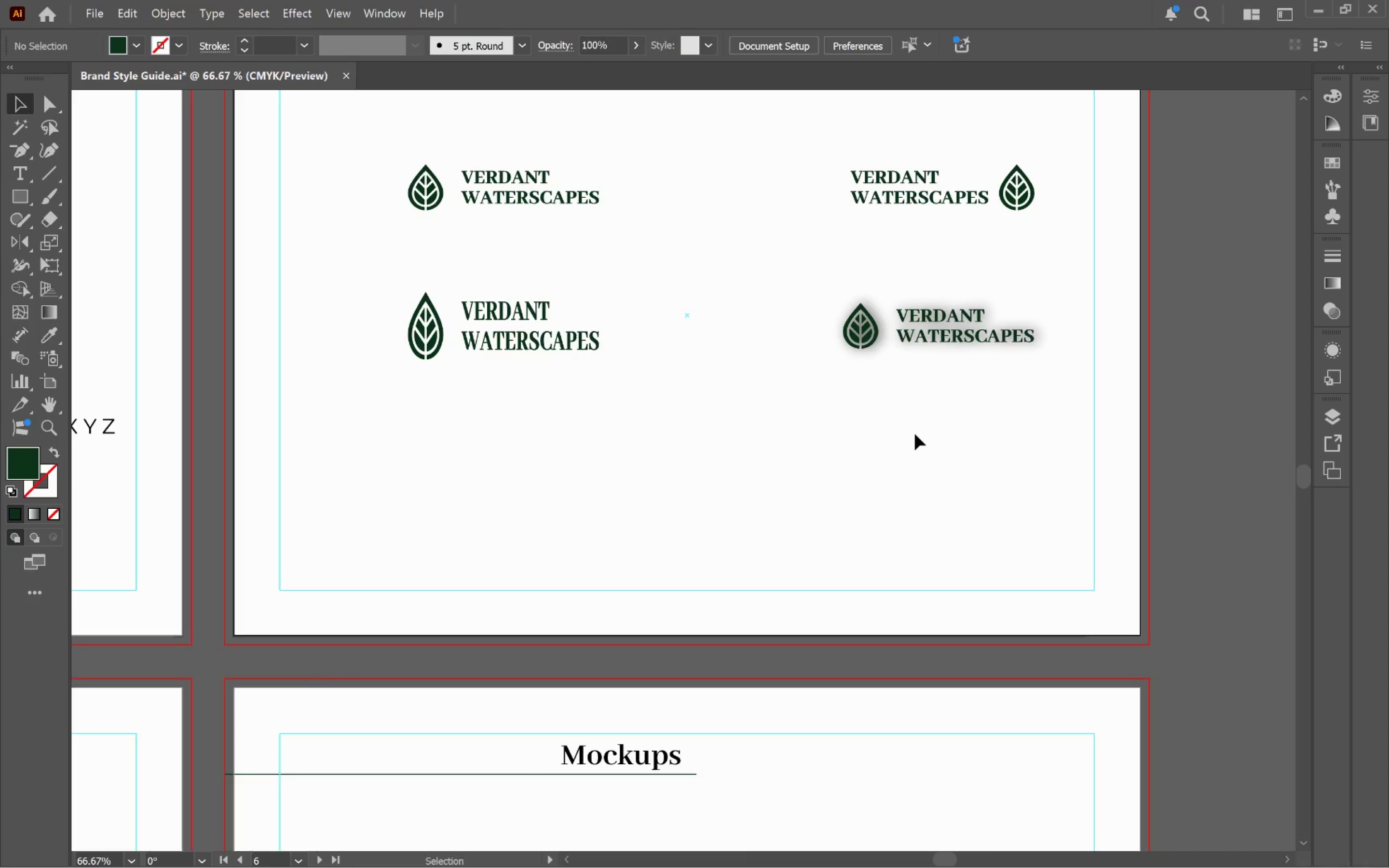 
key(Alt+AltLeft)
 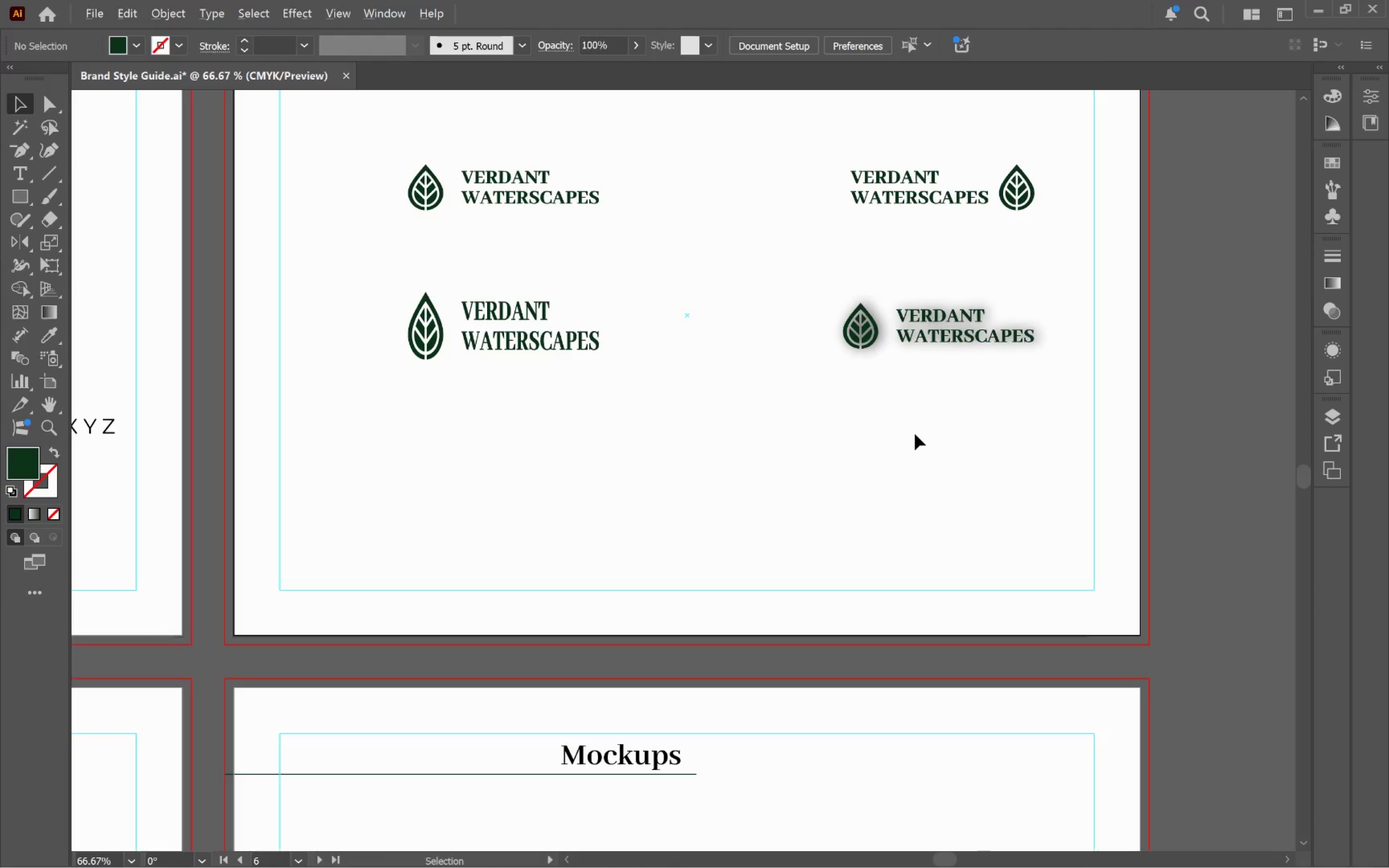 
key(Alt+Tab)
 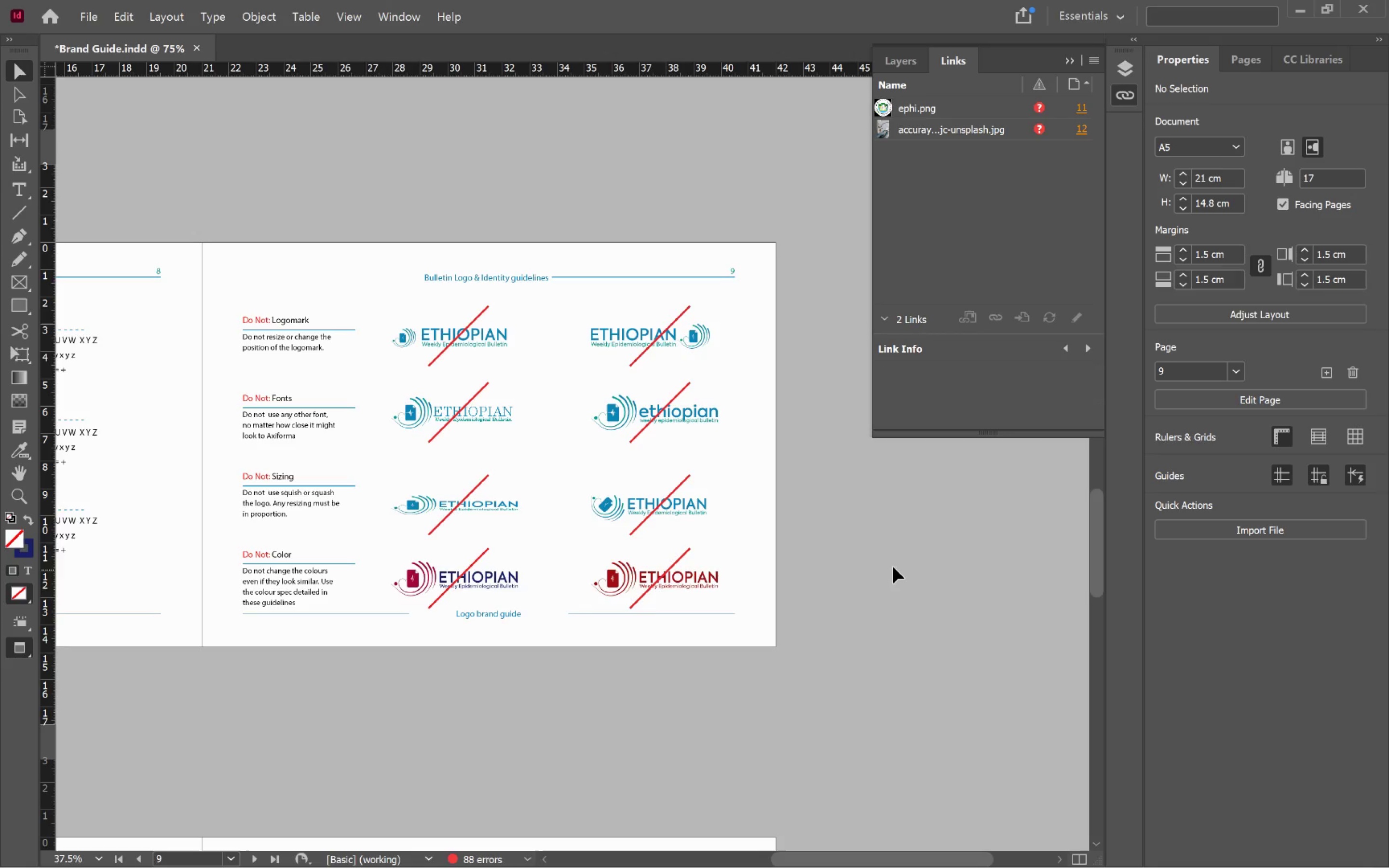 
left_click([899, 560])
 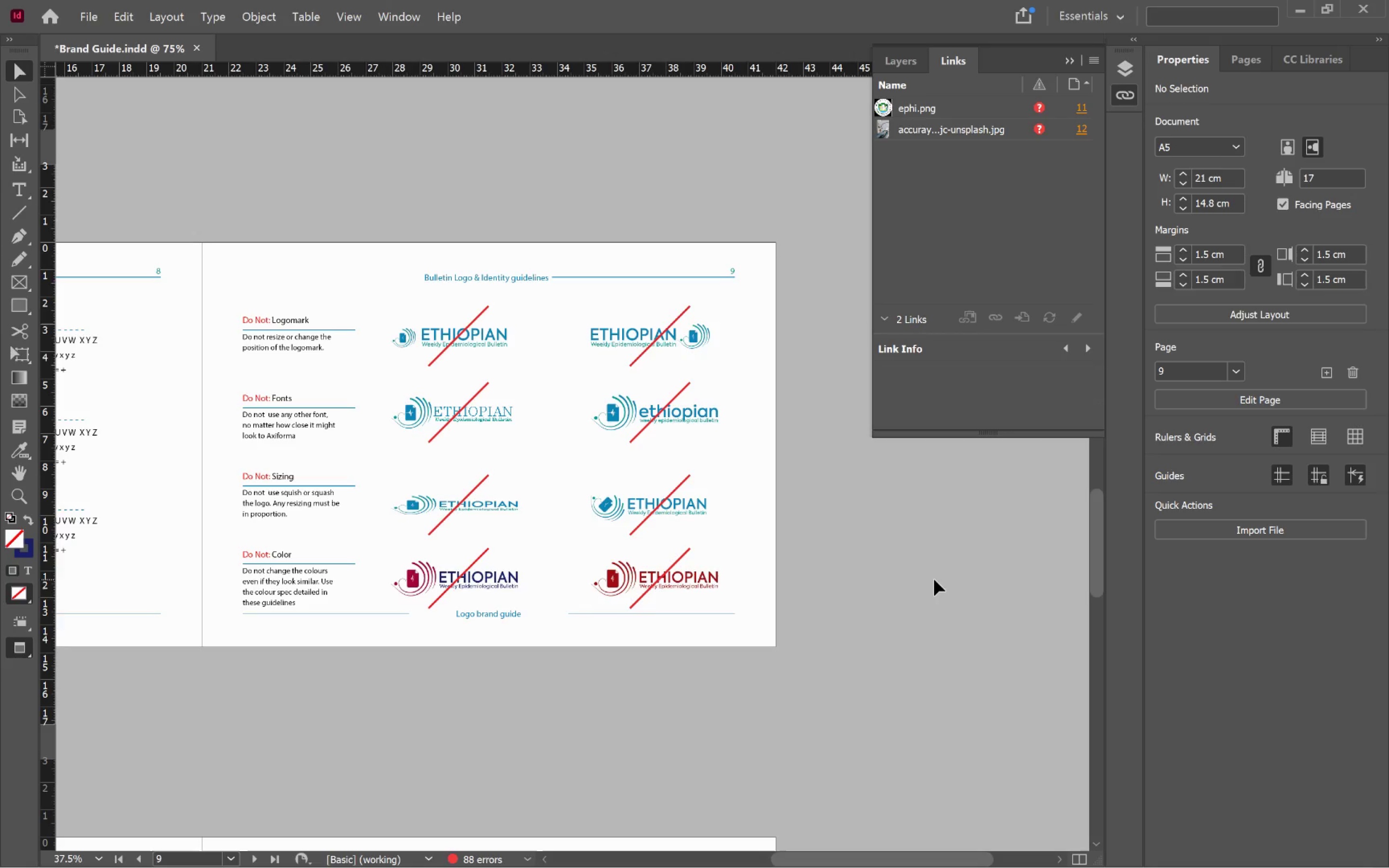 
key(Alt+AltLeft)
 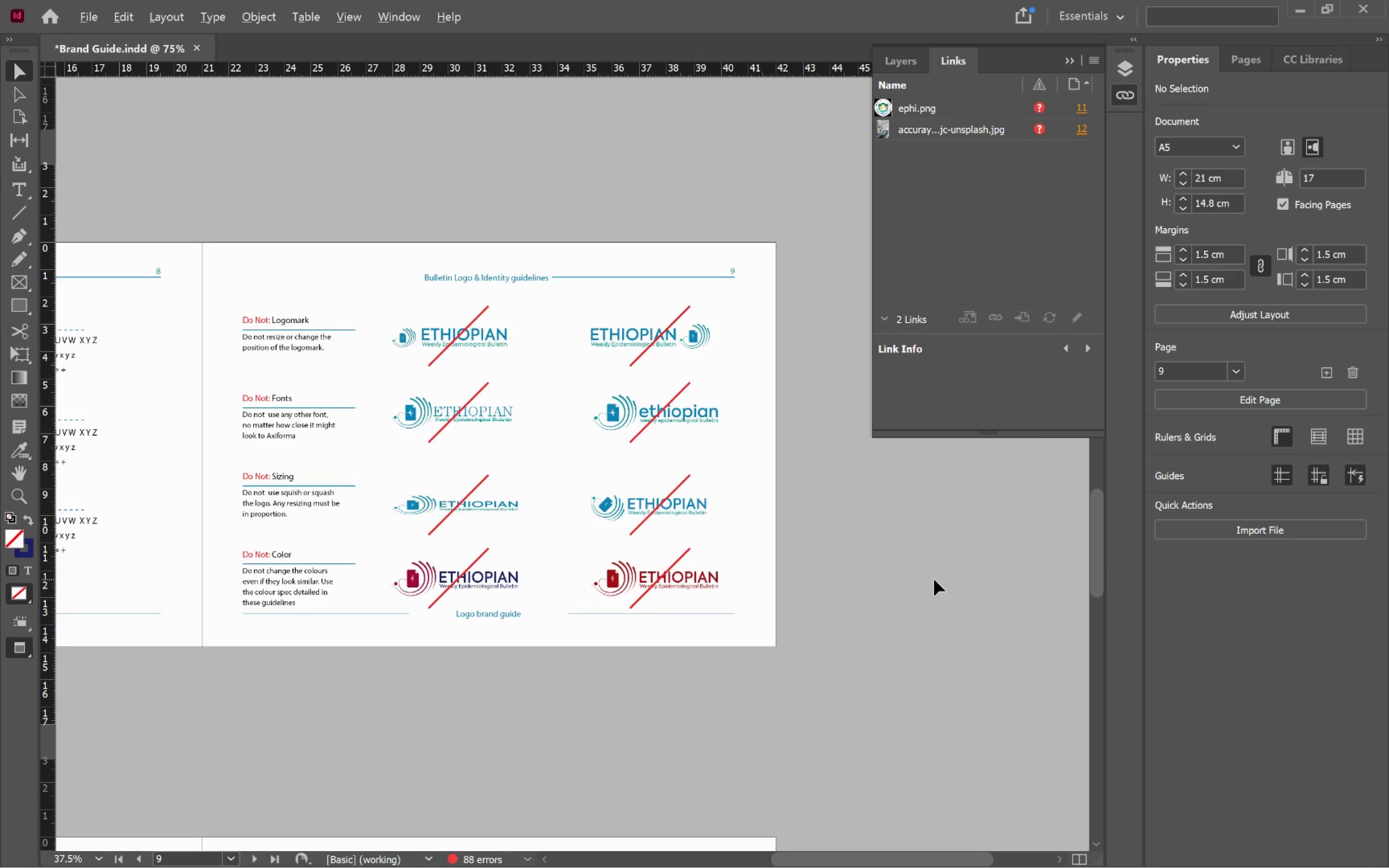 
key(Alt+Tab)
 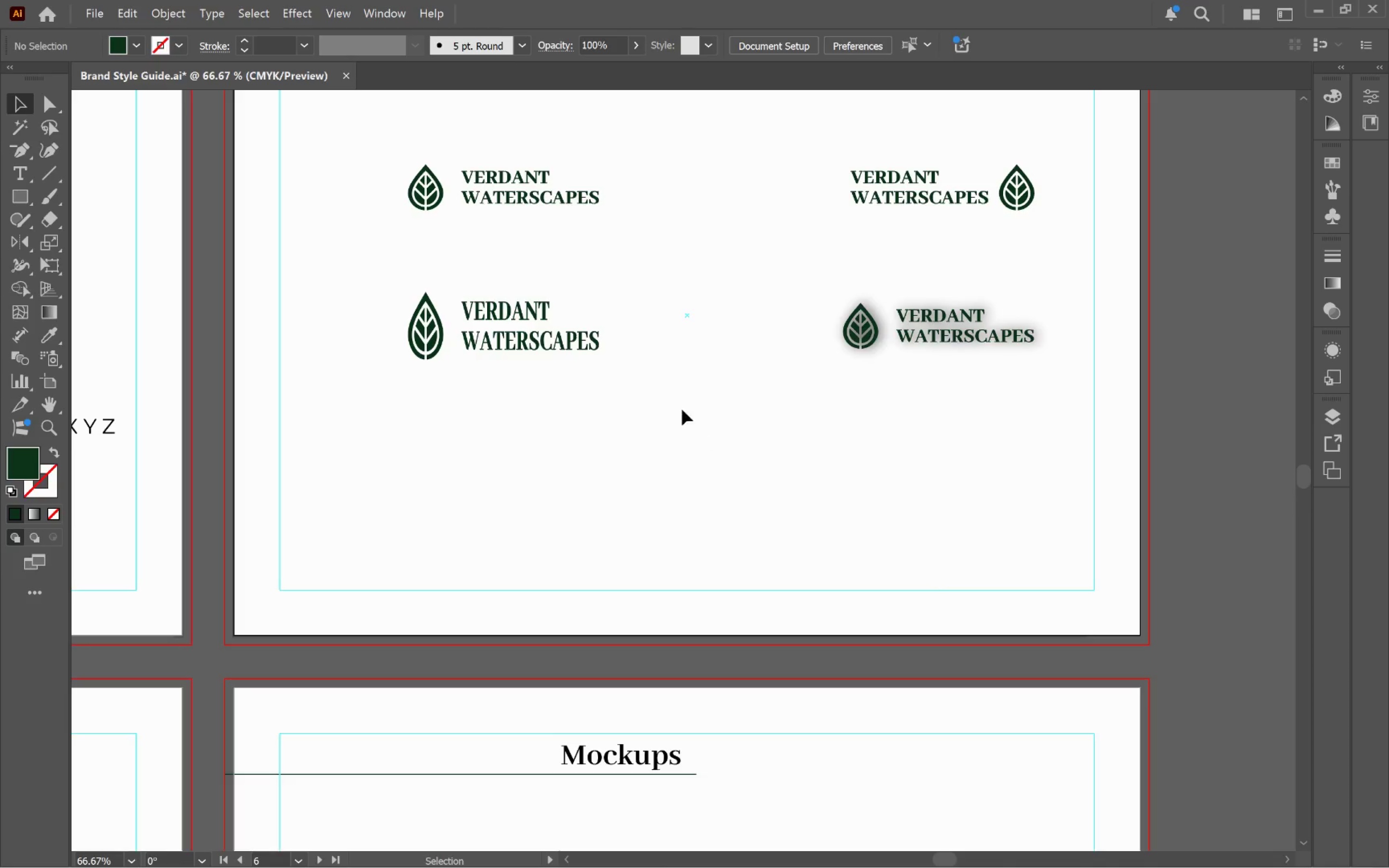 
left_click([681, 407])
 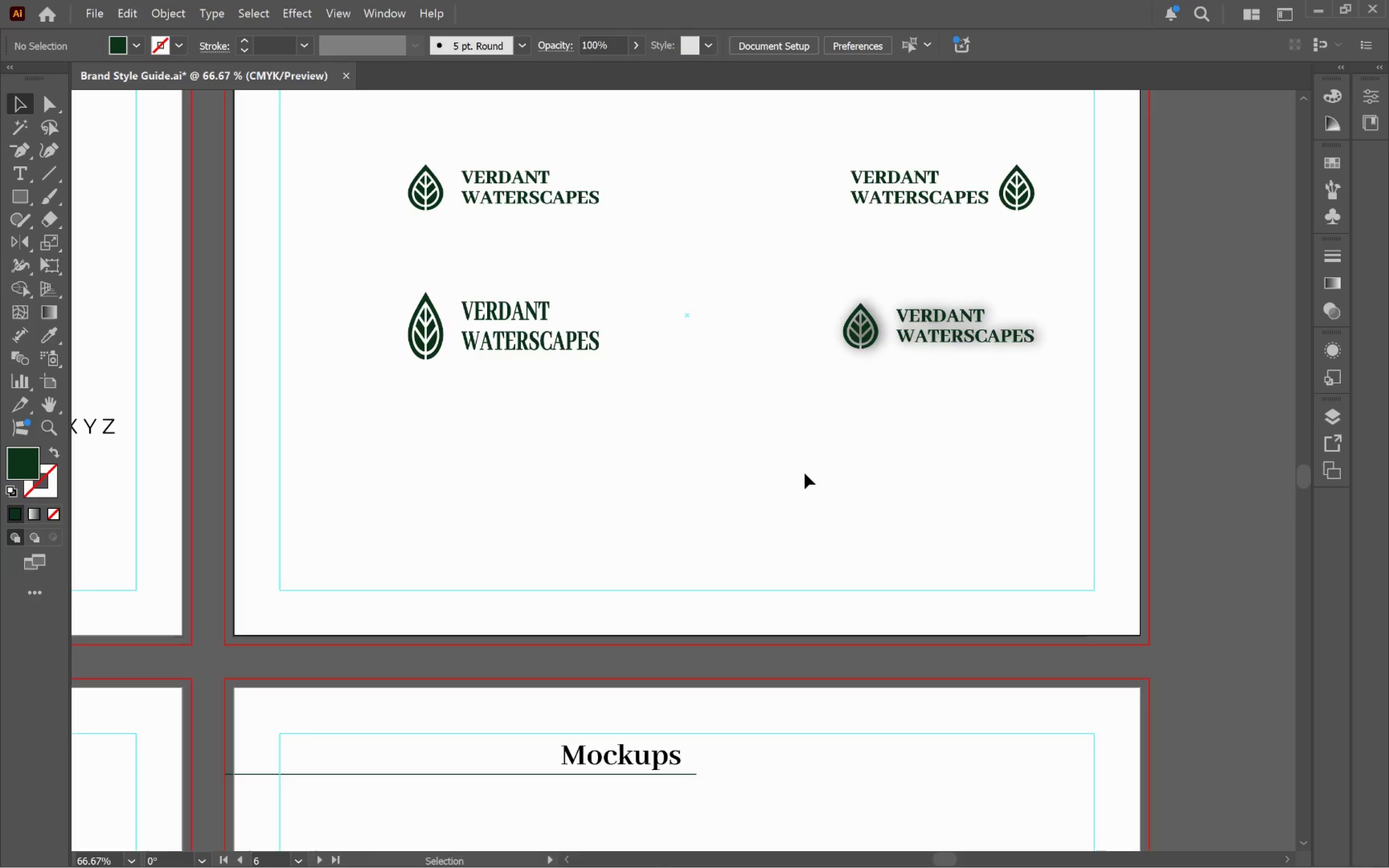 
hold_key(key=AltLeft, duration=1.14)
scroll: coordinate [733, 494], scroll_direction: down, amount: 3.0
 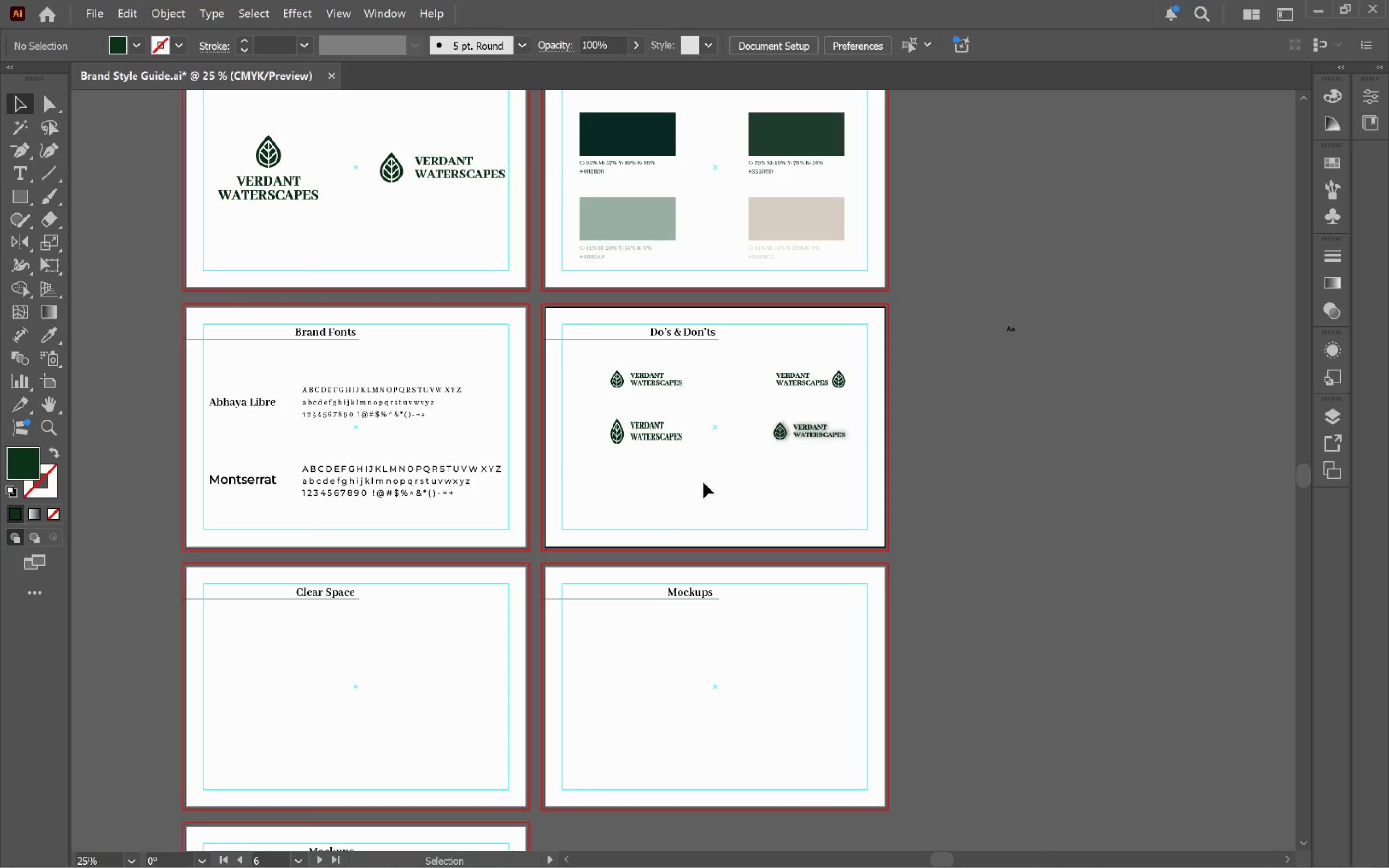 
hold_key(key=Space, duration=1.5)
 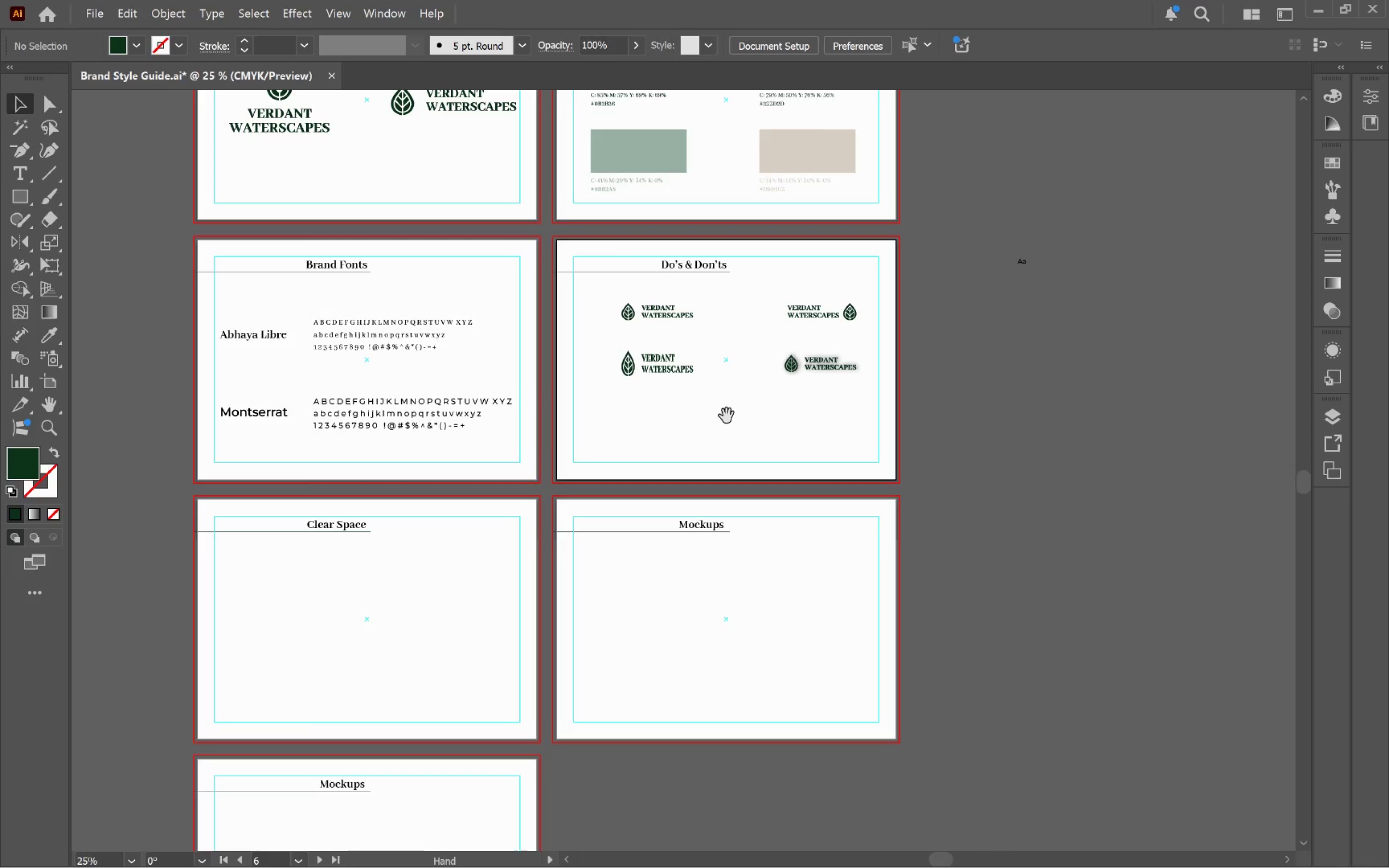 
left_click_drag(start_coordinate=[716, 484], to_coordinate=[726, 416])
 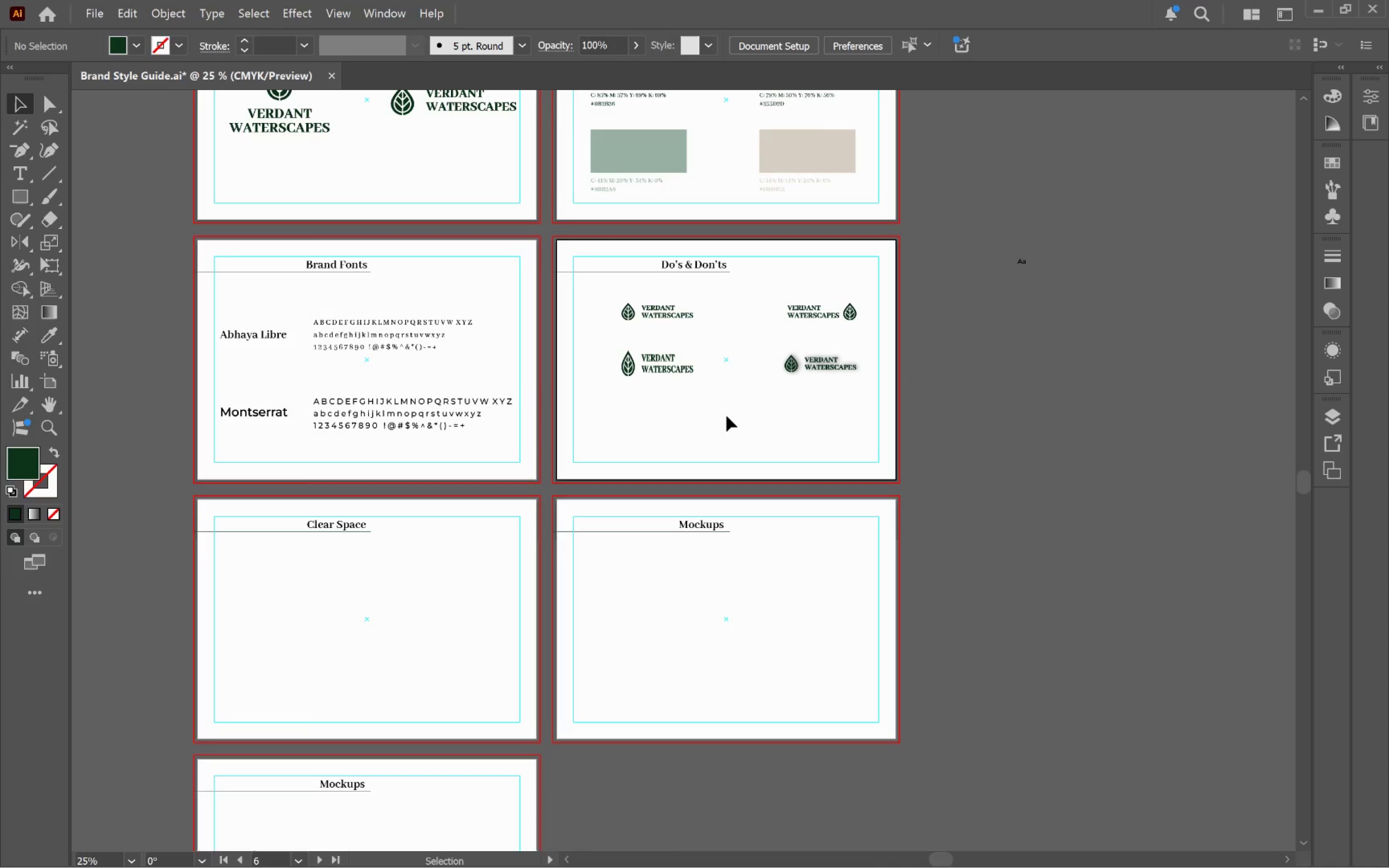 
hold_key(key=Space, duration=0.51)
 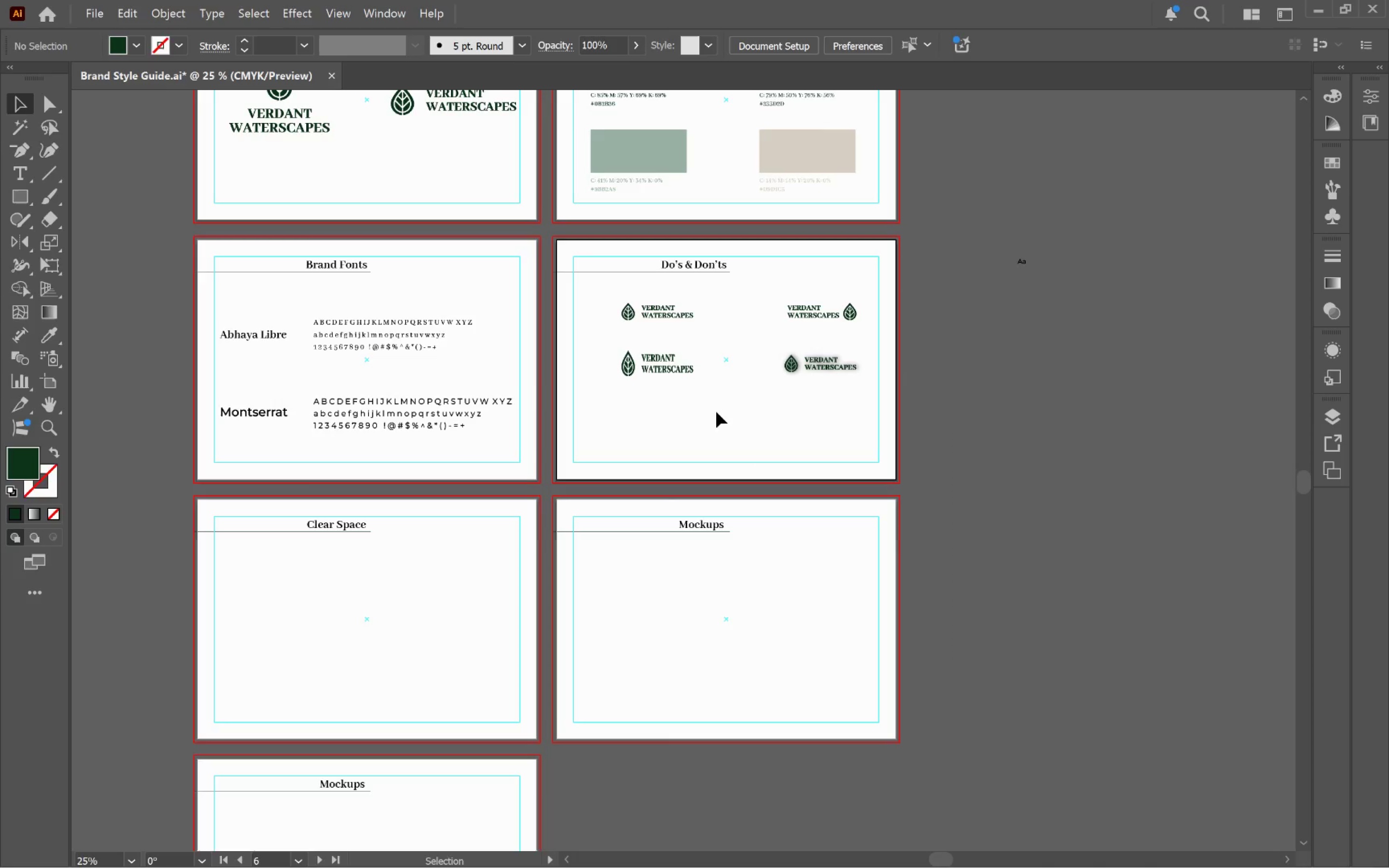 
wait(7.07)
 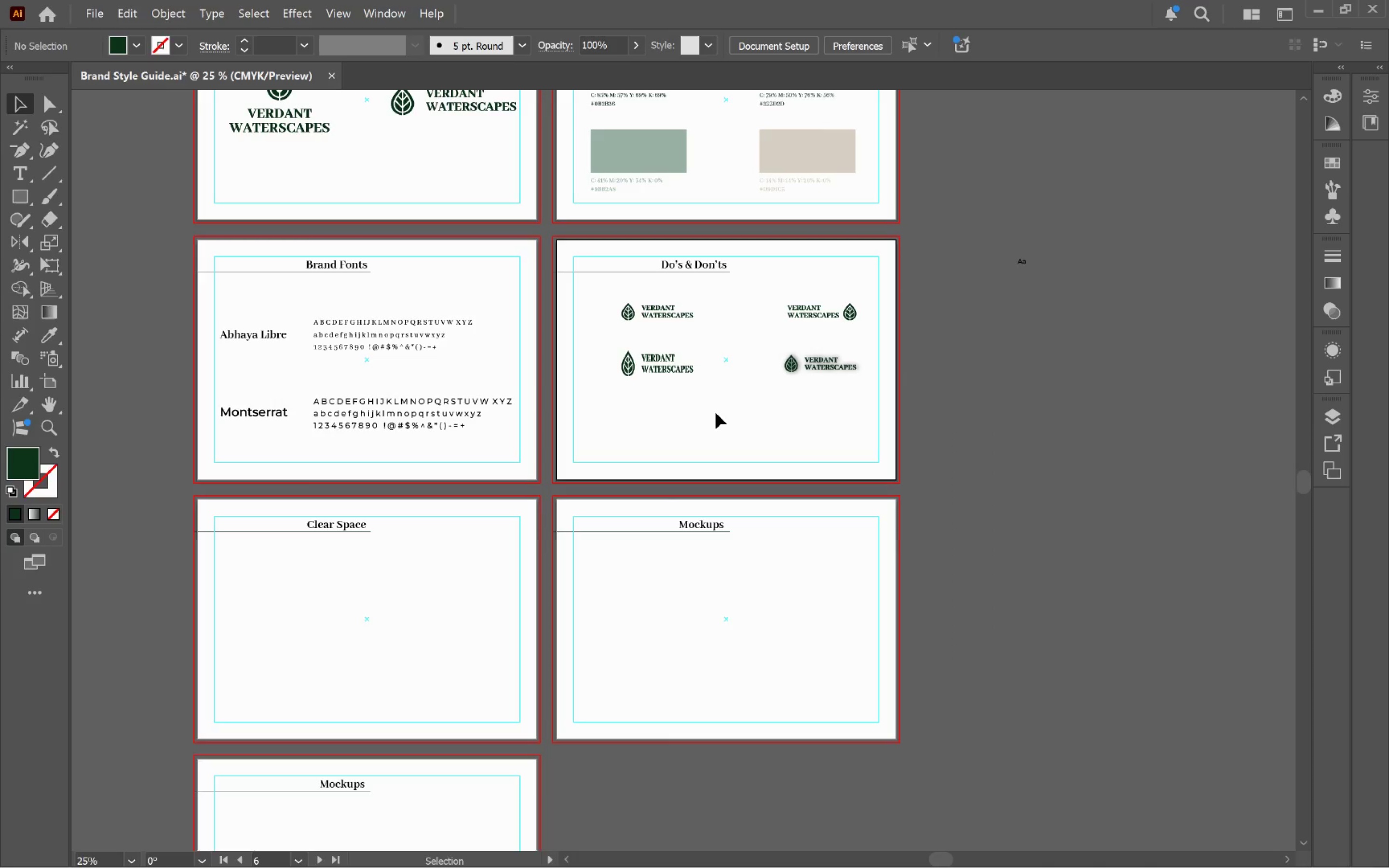 
hold_key(key=Space, duration=0.62)
 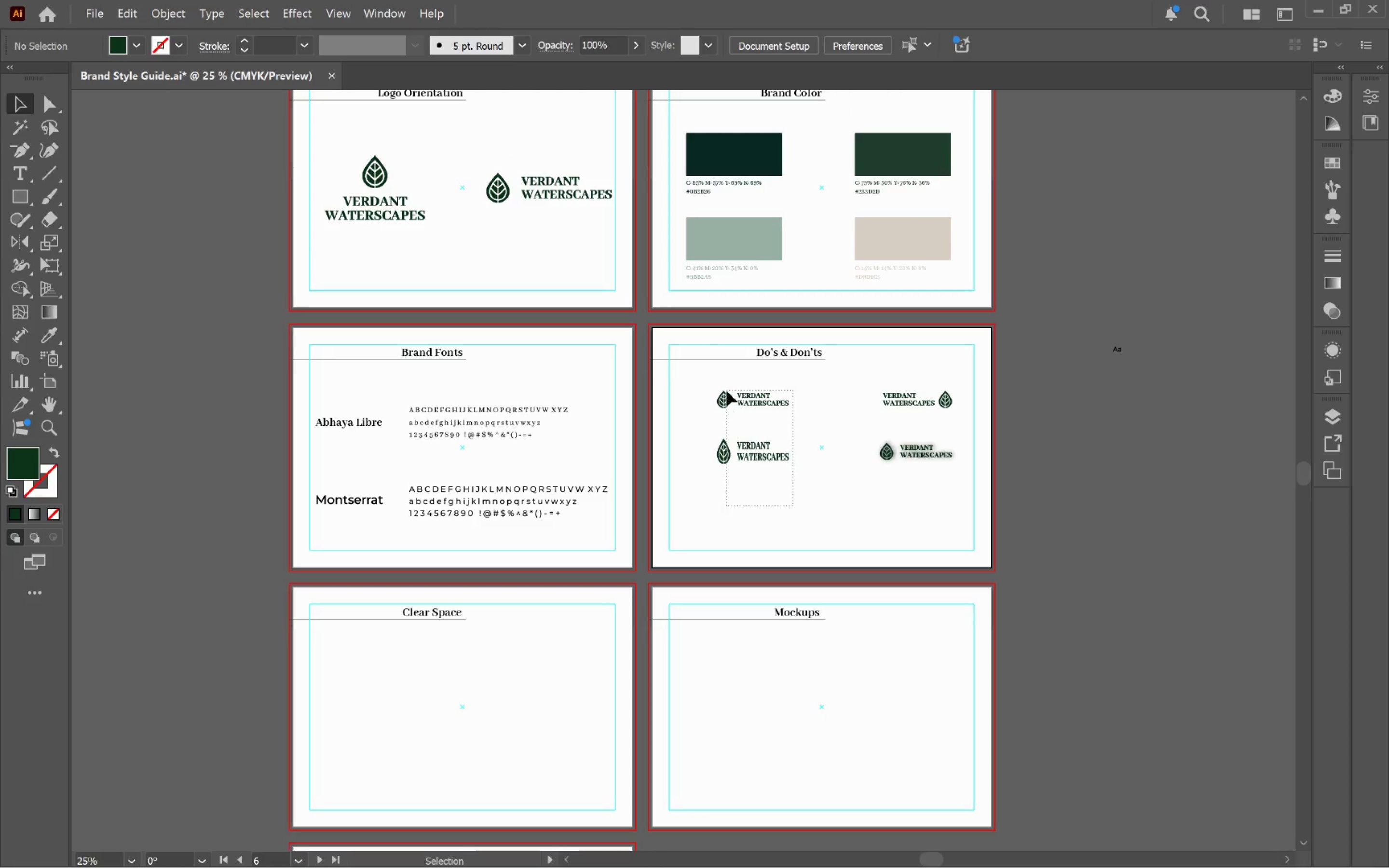 
left_click_drag(start_coordinate=[709, 413], to_coordinate=[804, 501])
 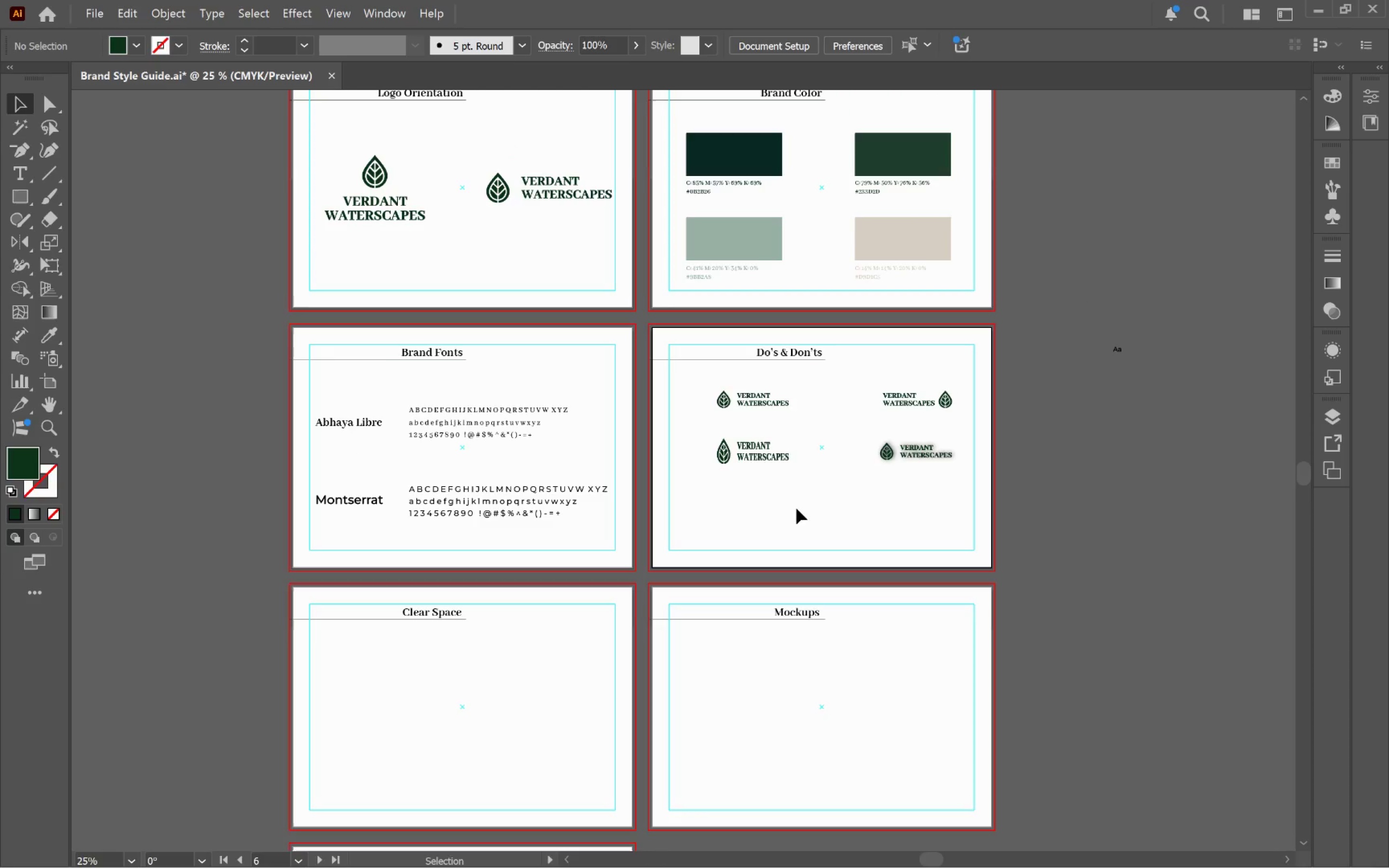 
left_click_drag(start_coordinate=[793, 506], to_coordinate=[726, 390])
 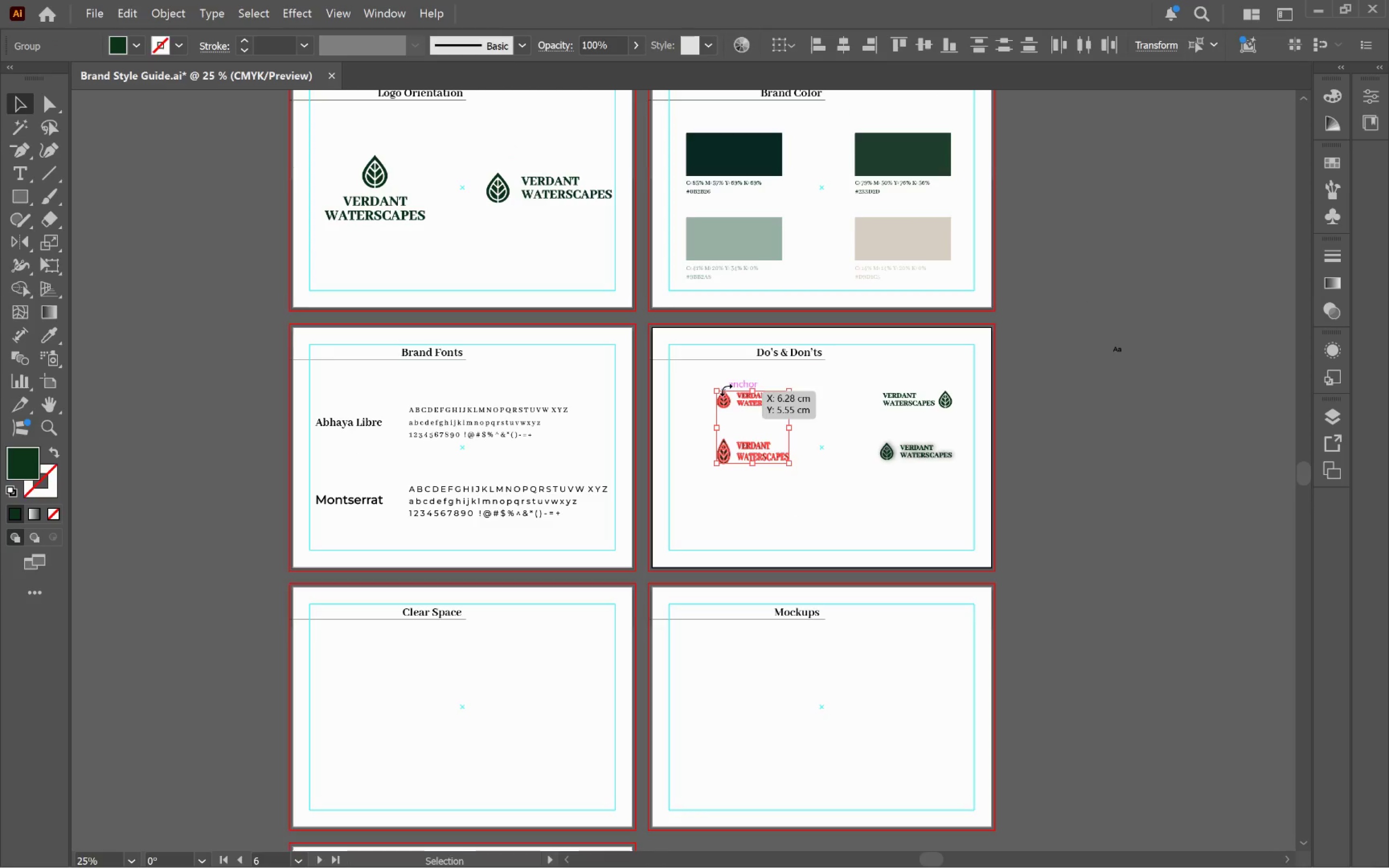 
hold_key(key=AltLeft, duration=0.49)
scroll: coordinate [754, 407], scroll_direction: up, amount: 4.0
 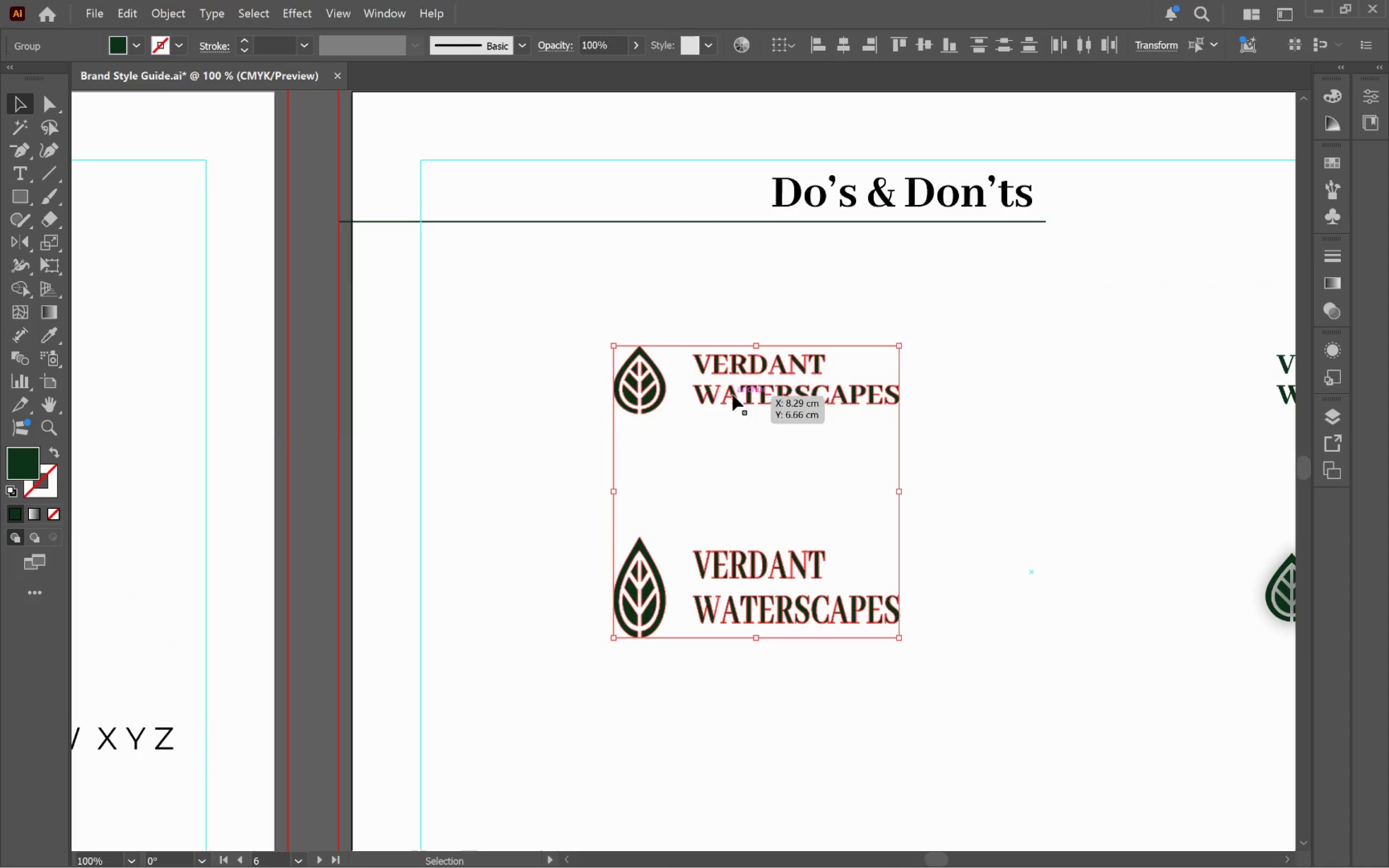 
left_click_drag(start_coordinate=[733, 394], to_coordinate=[764, 397])
 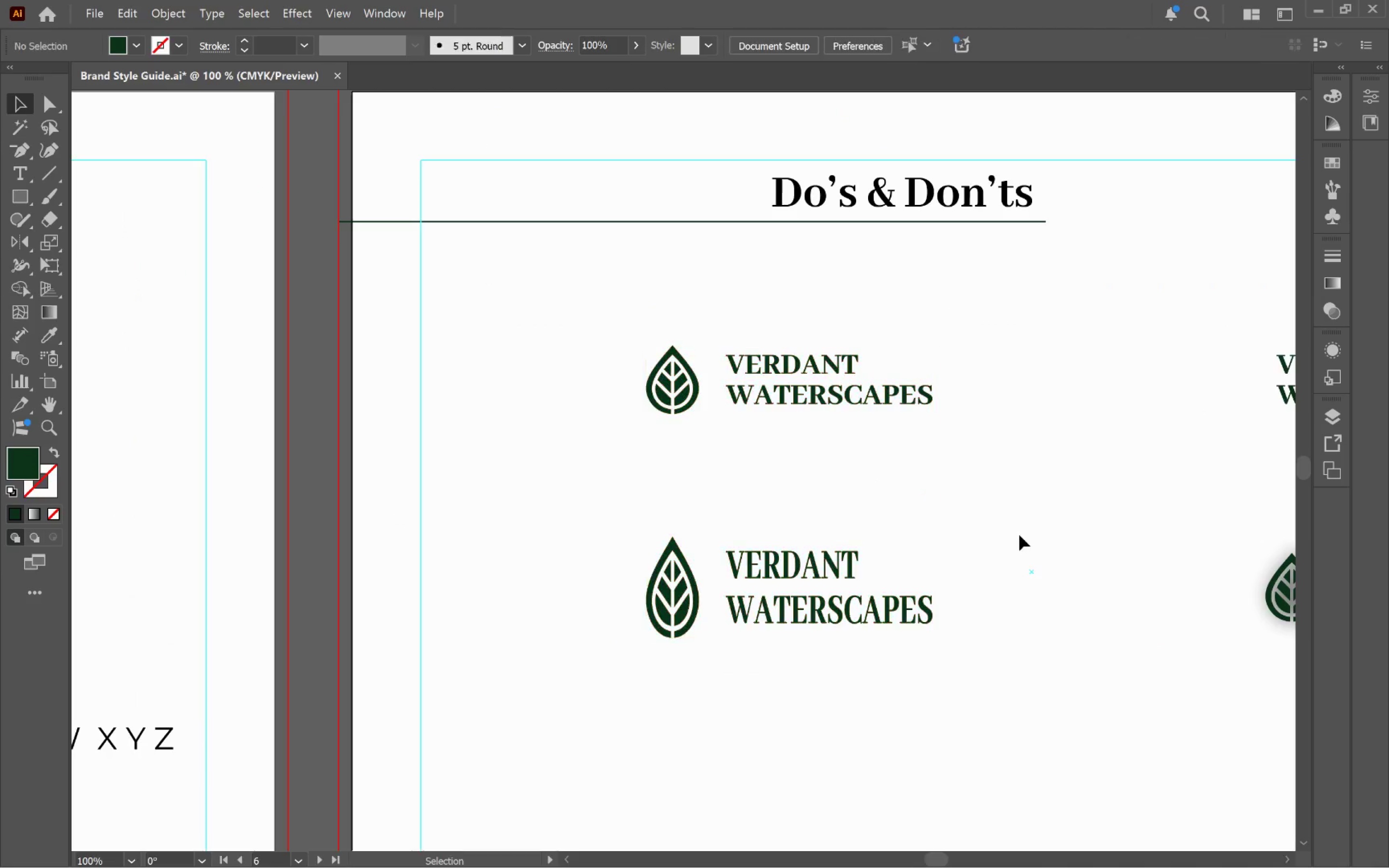 
hold_key(key=ShiftLeft, duration=2.91)
 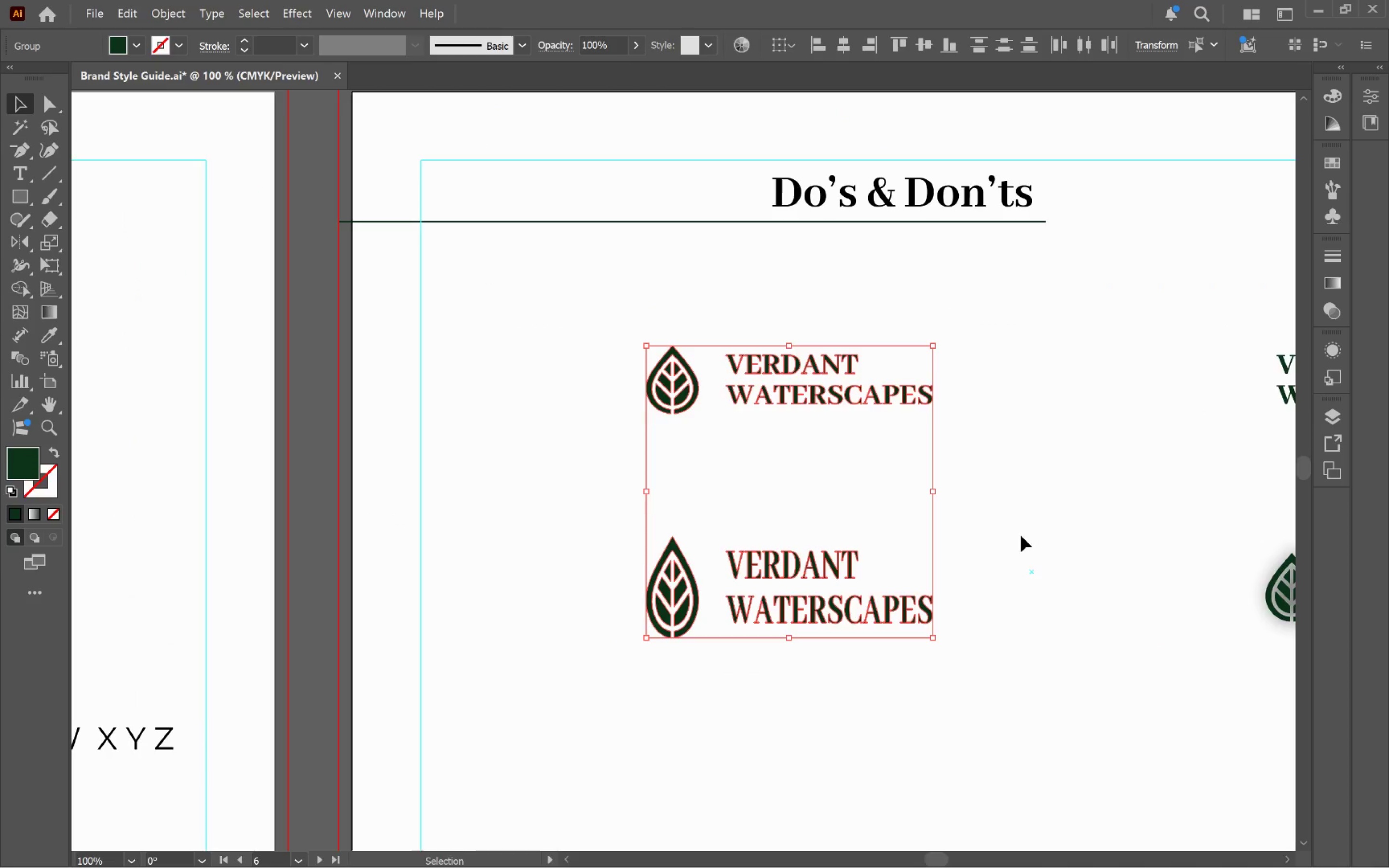 
left_click([1021, 536])
 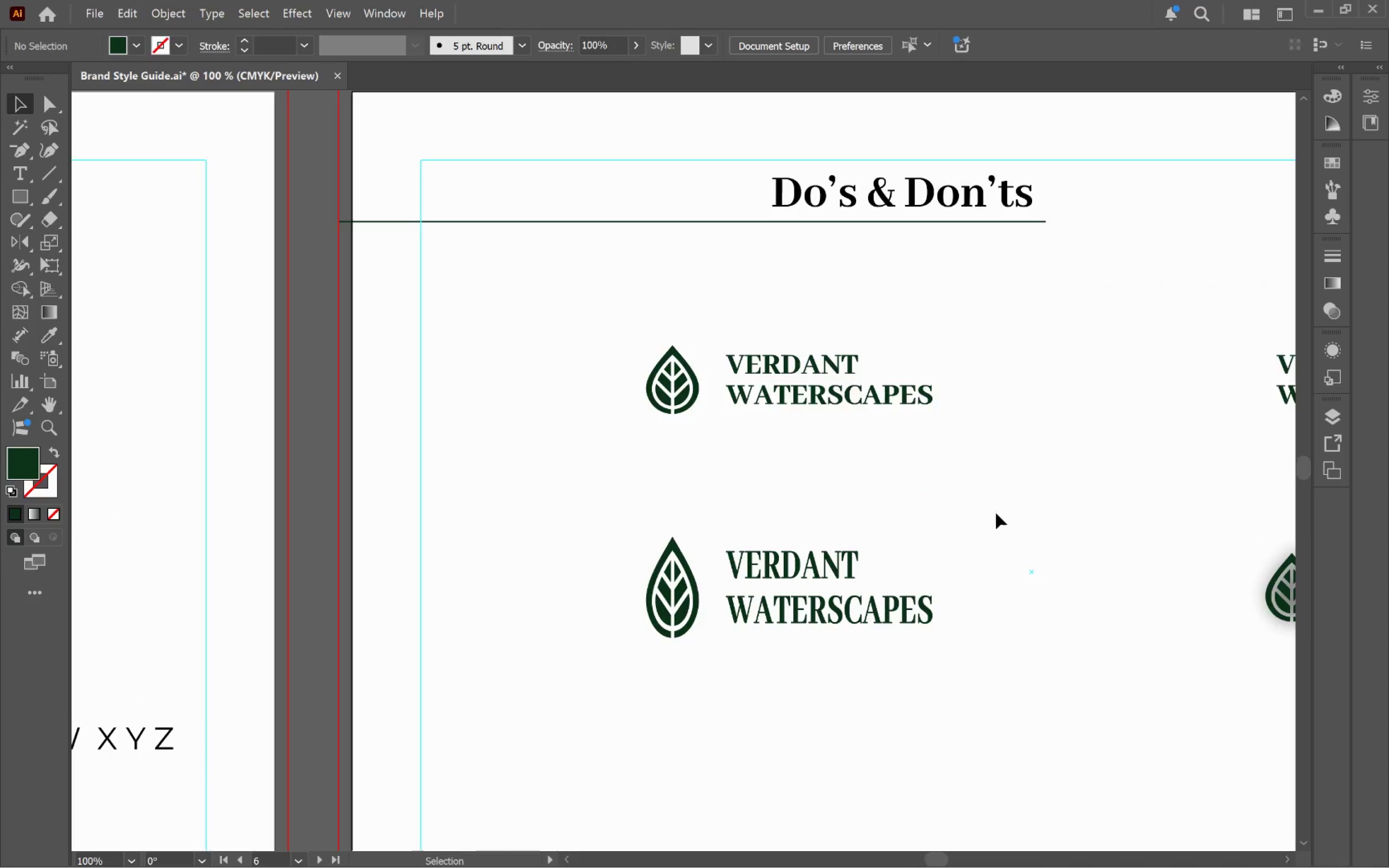 
hold_key(key=Space, duration=0.92)
 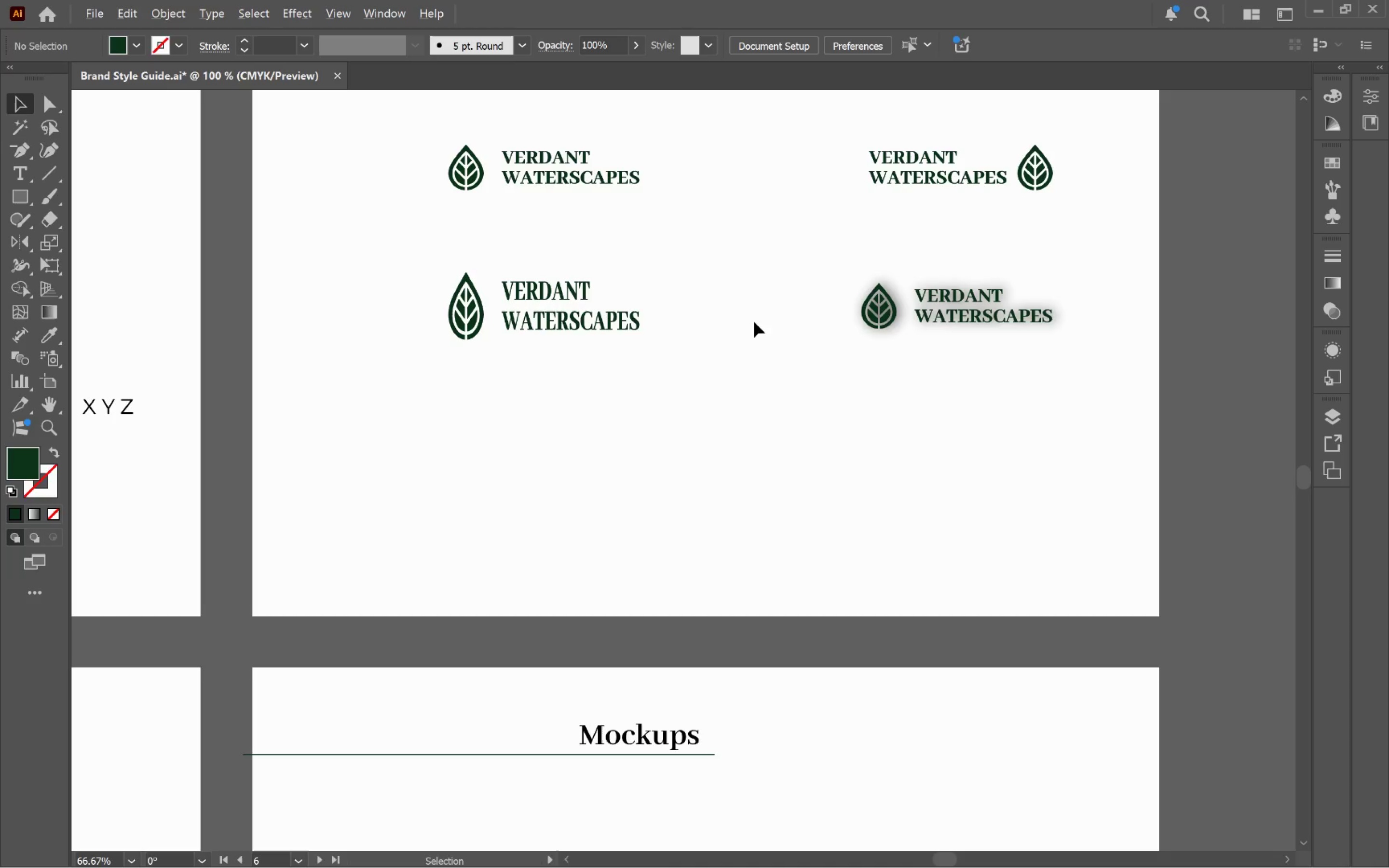 
left_click_drag(start_coordinate=[1089, 599], to_coordinate=[737, 310])
 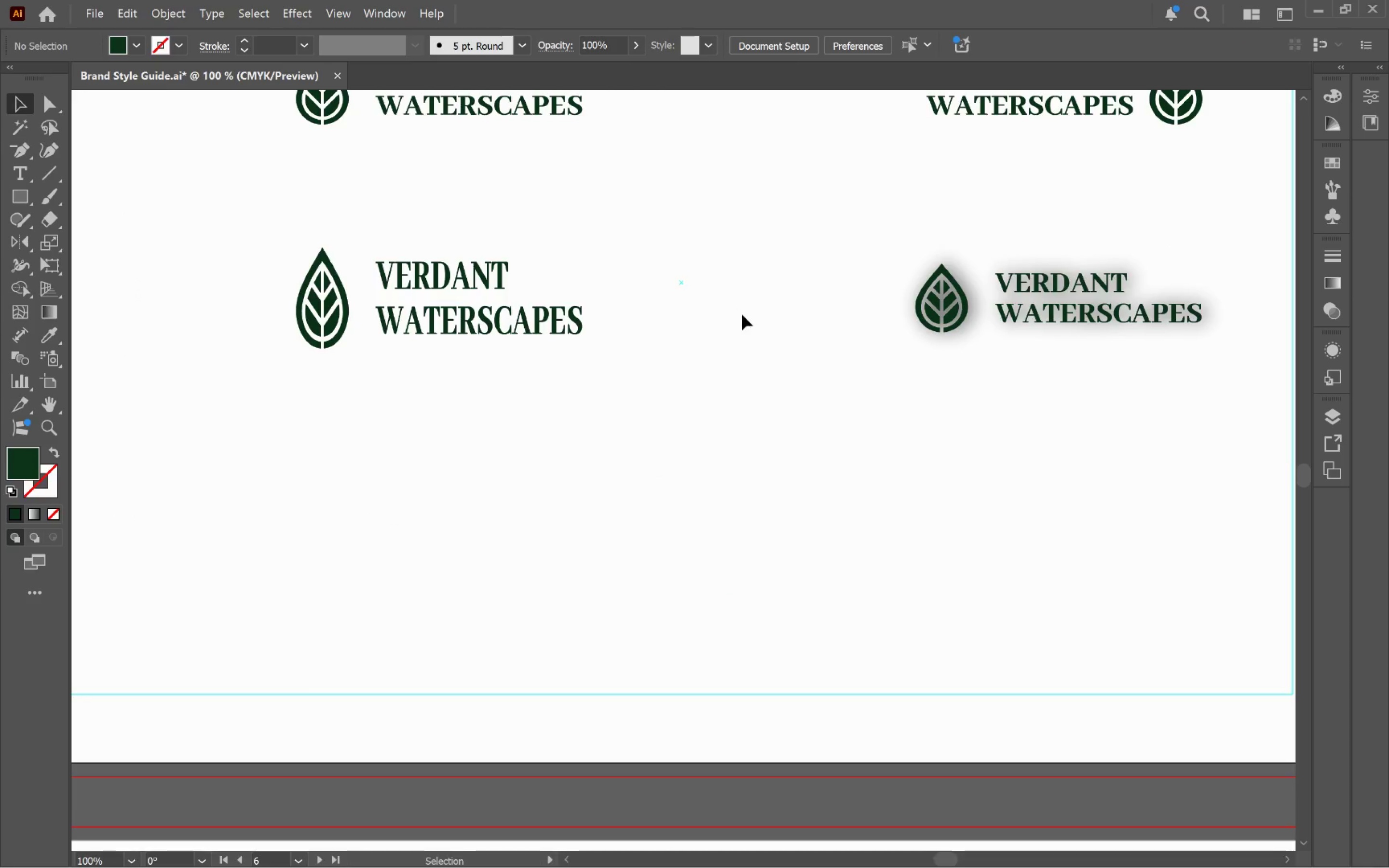 
hold_key(key=AltLeft, duration=0.56)
scroll: coordinate [754, 322], scroll_direction: down, amount: 1.0
 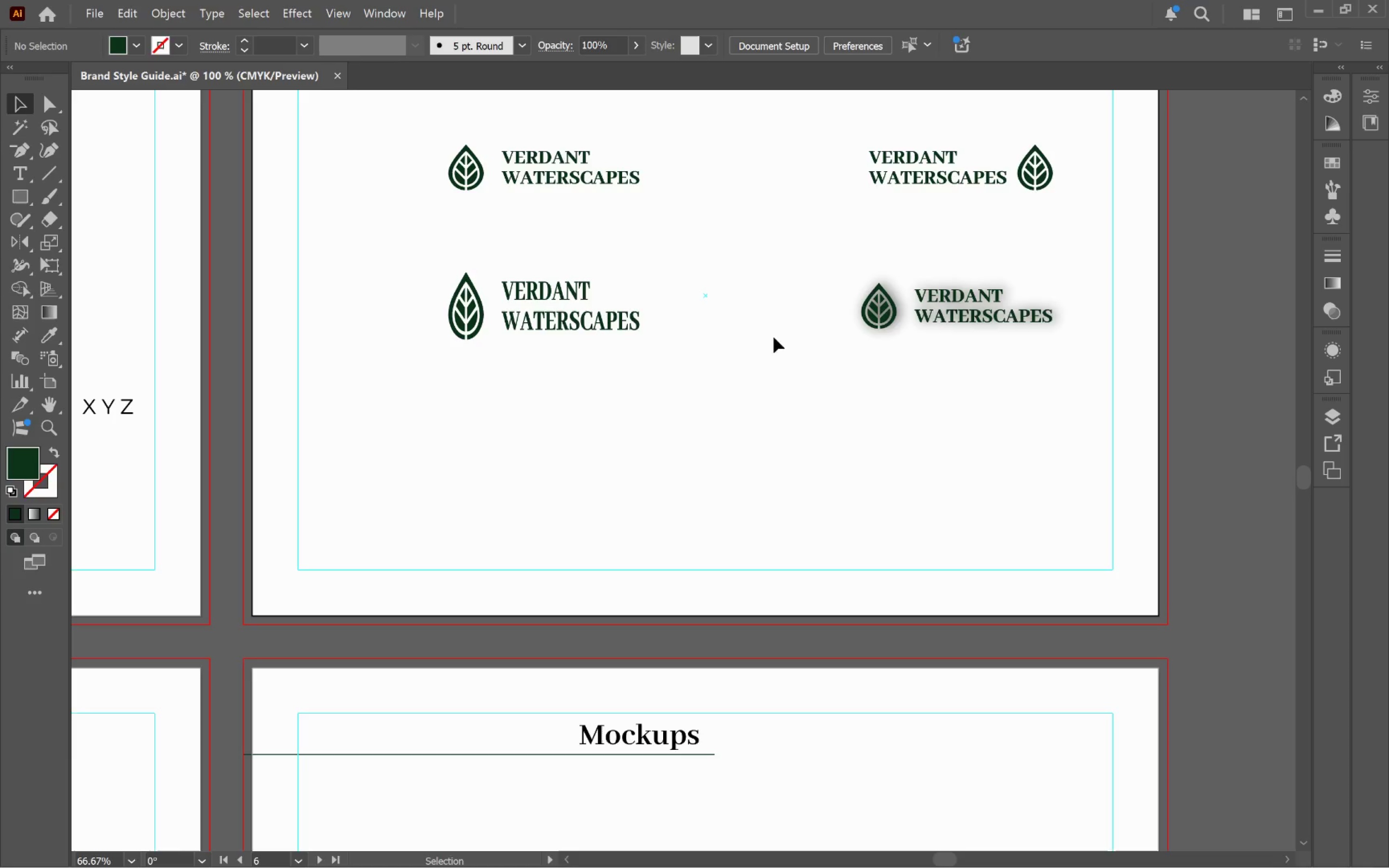 
hold_key(key=Space, duration=1.13)
 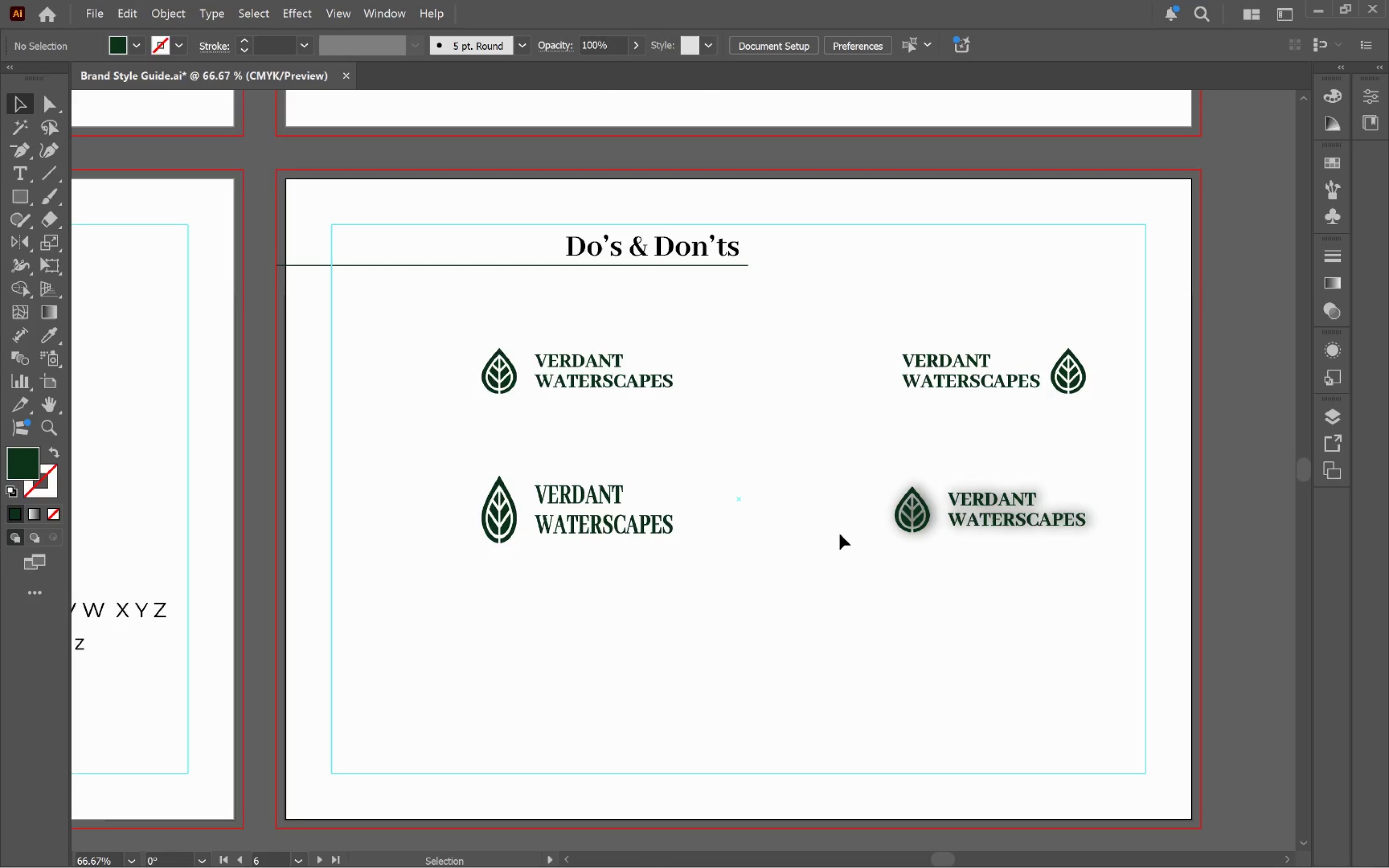 
left_click_drag(start_coordinate=[810, 337], to_coordinate=[843, 539])
 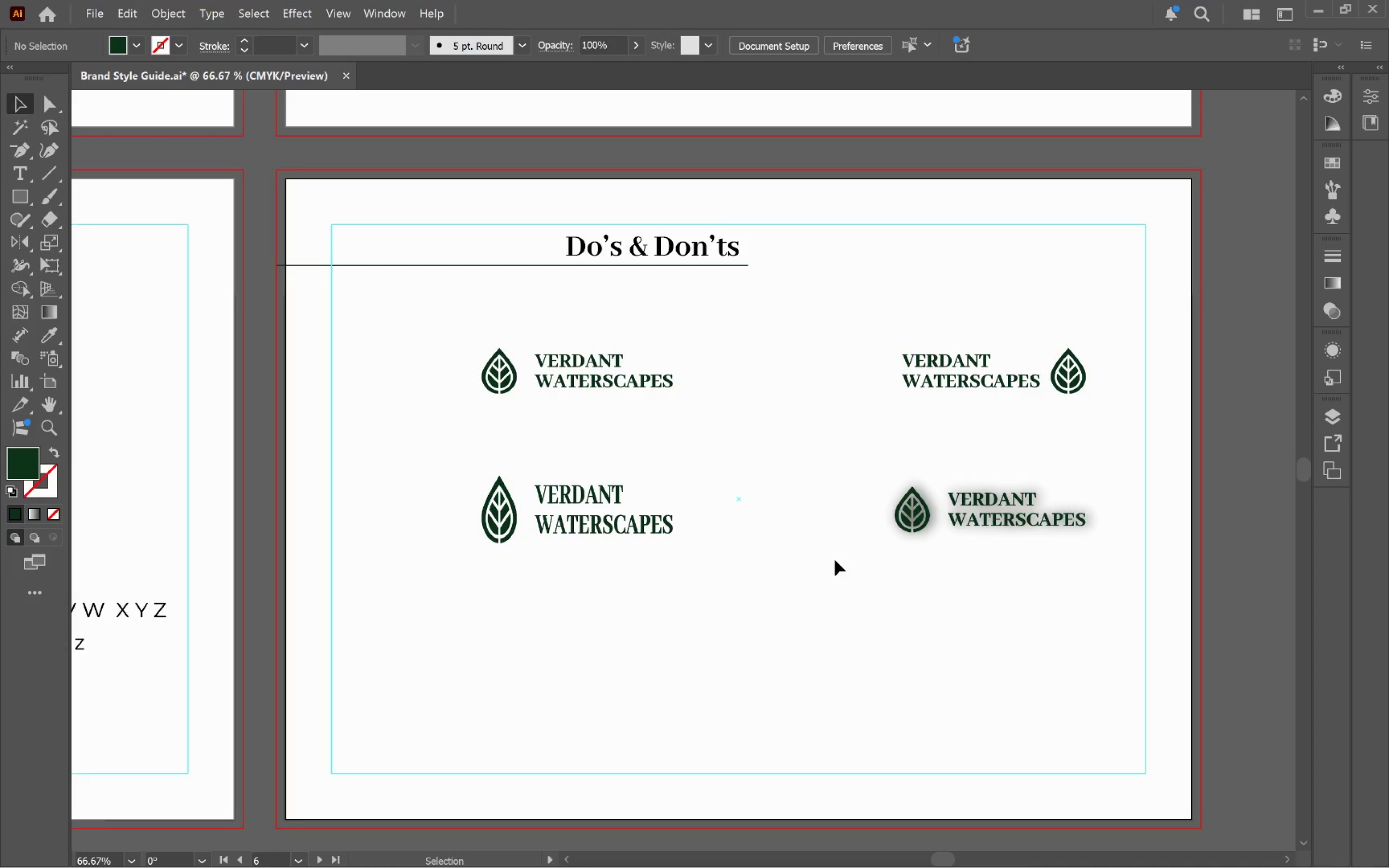 
wait(122.36)
 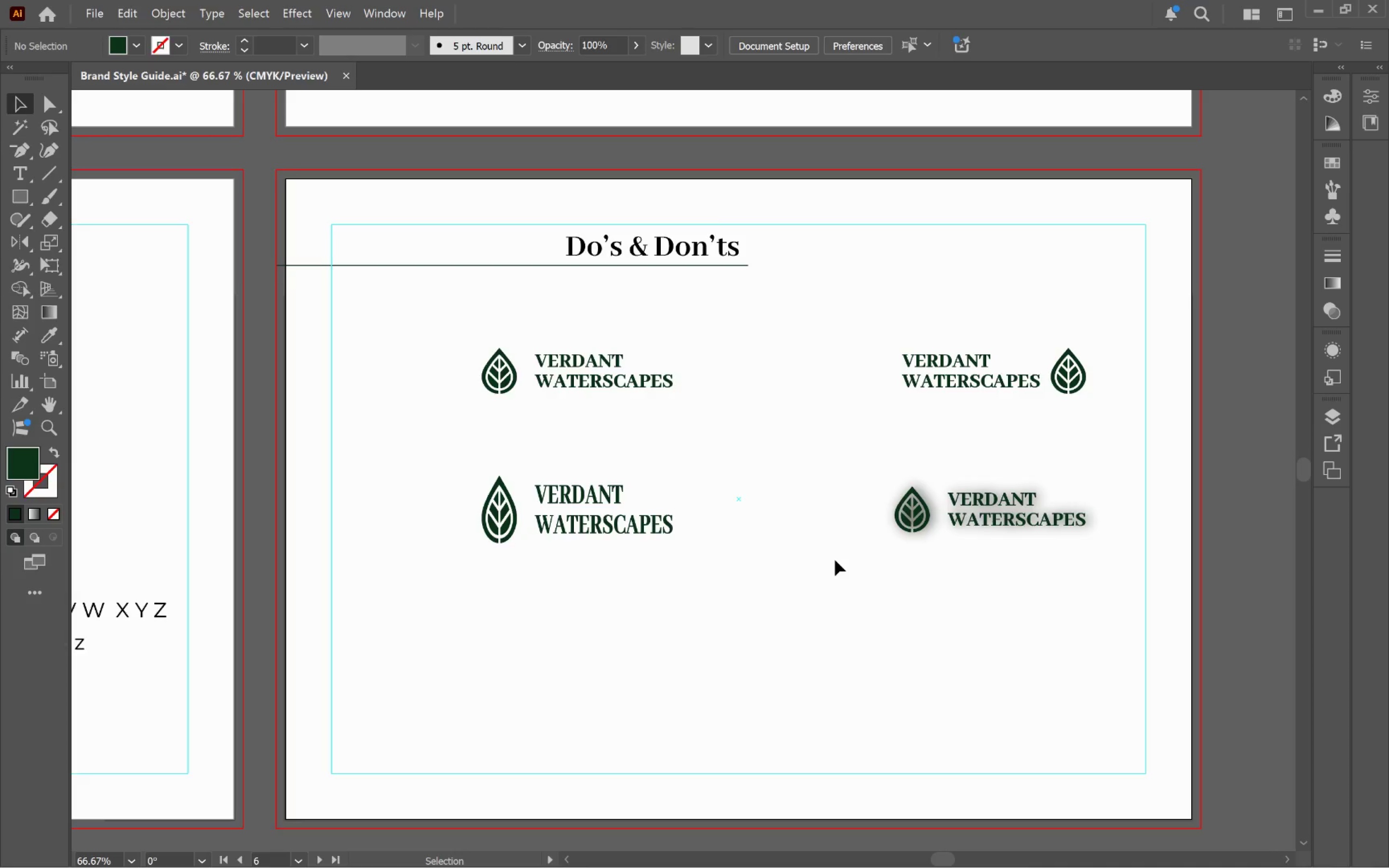 
hold_key(key=AltLeft, duration=0.32)
 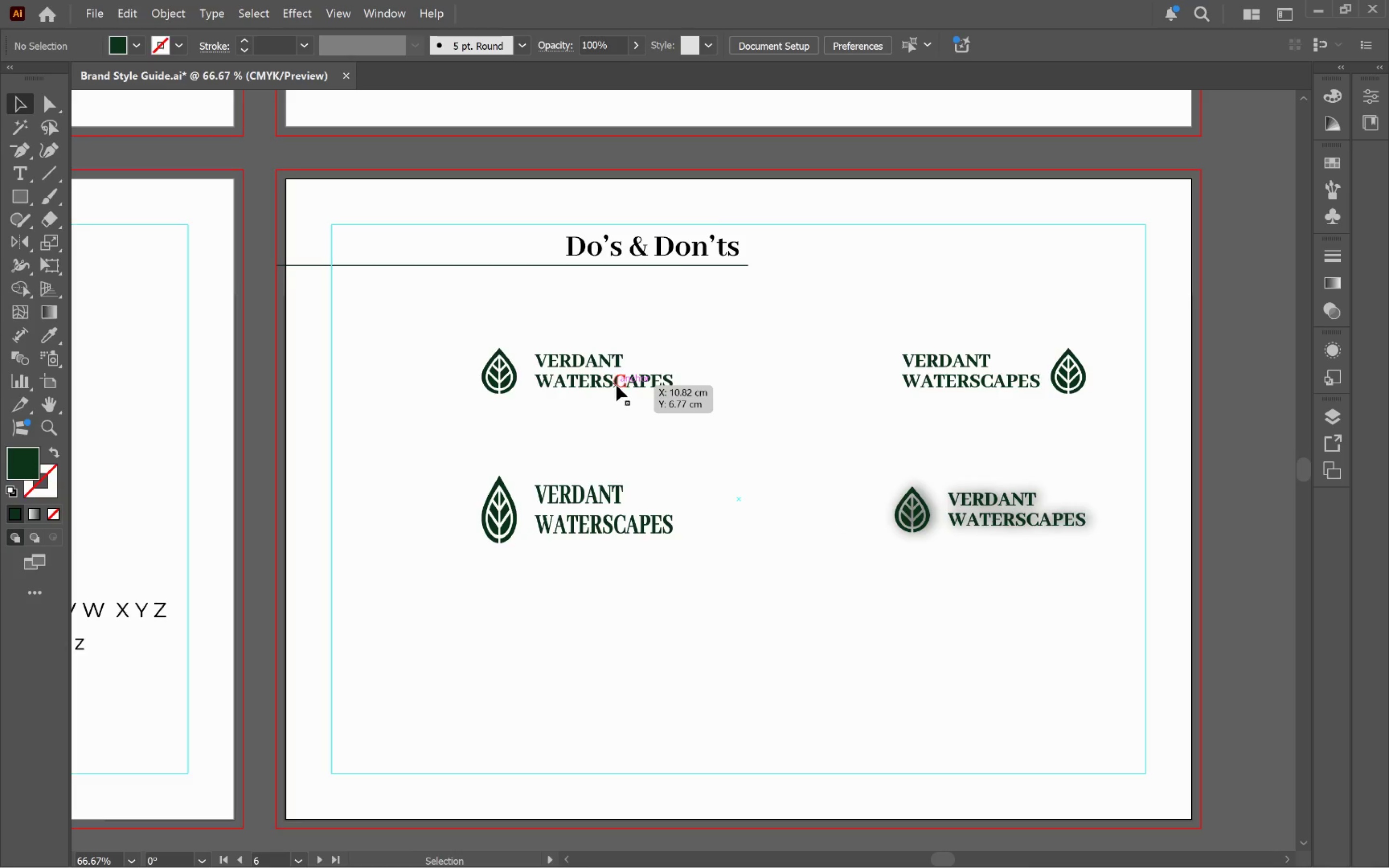 
hold_key(key=AltLeft, duration=2.0)
left_click_drag(start_coordinate=[616, 384], to_coordinate=[622, 664])
 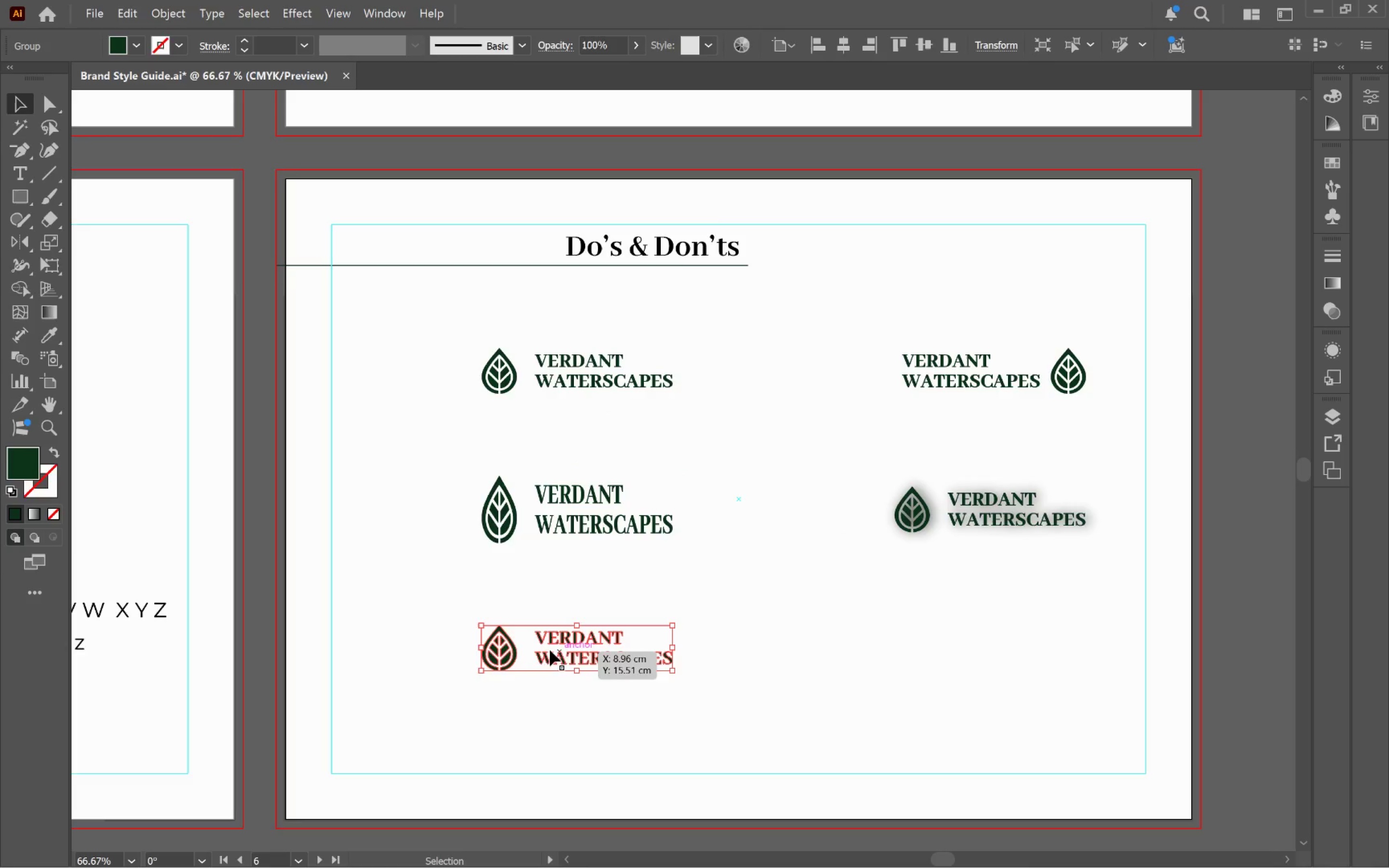 
hold_key(key=ShiftLeft, duration=1.86)
 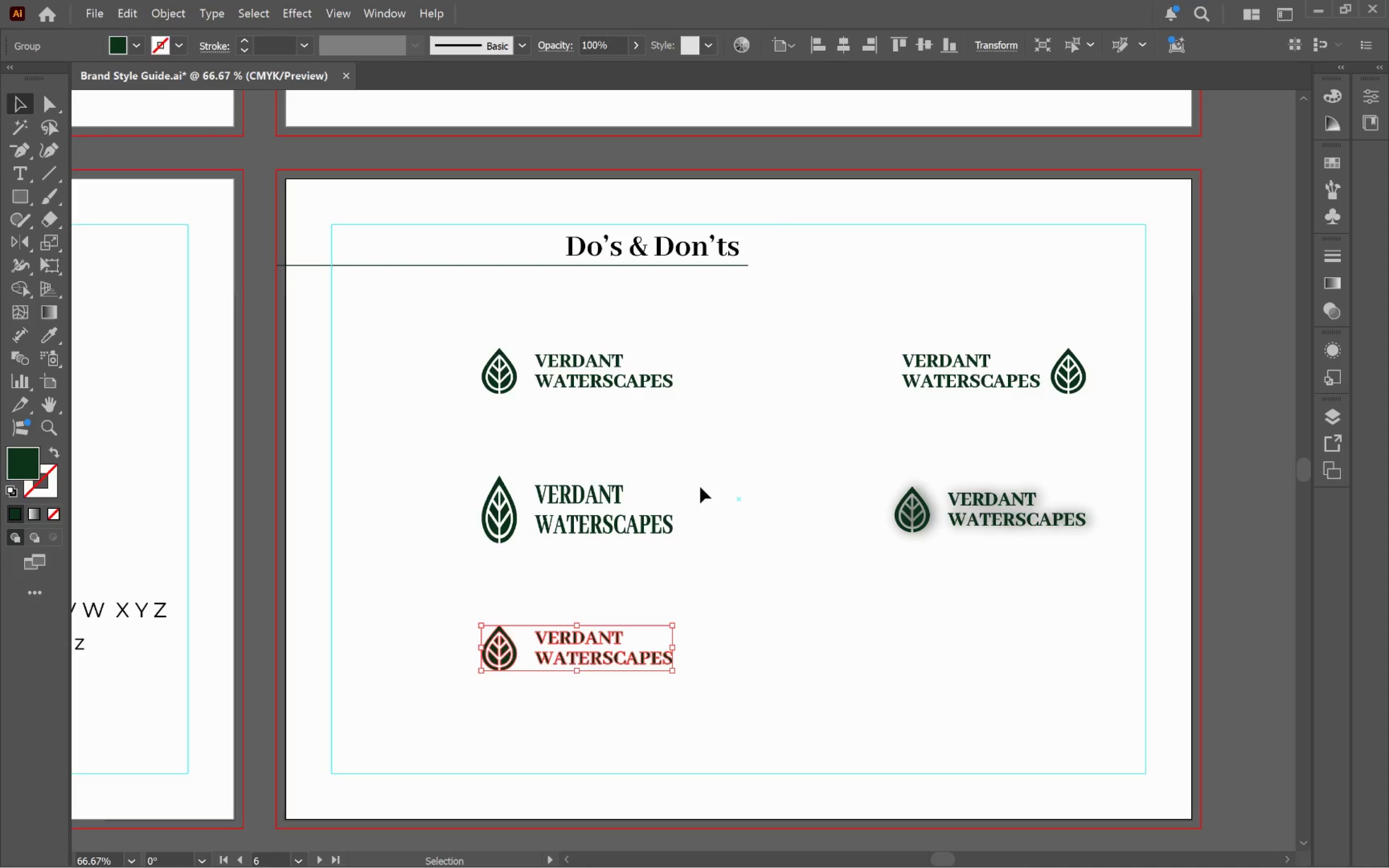 
hold_key(key=AltLeft, duration=0.55)
 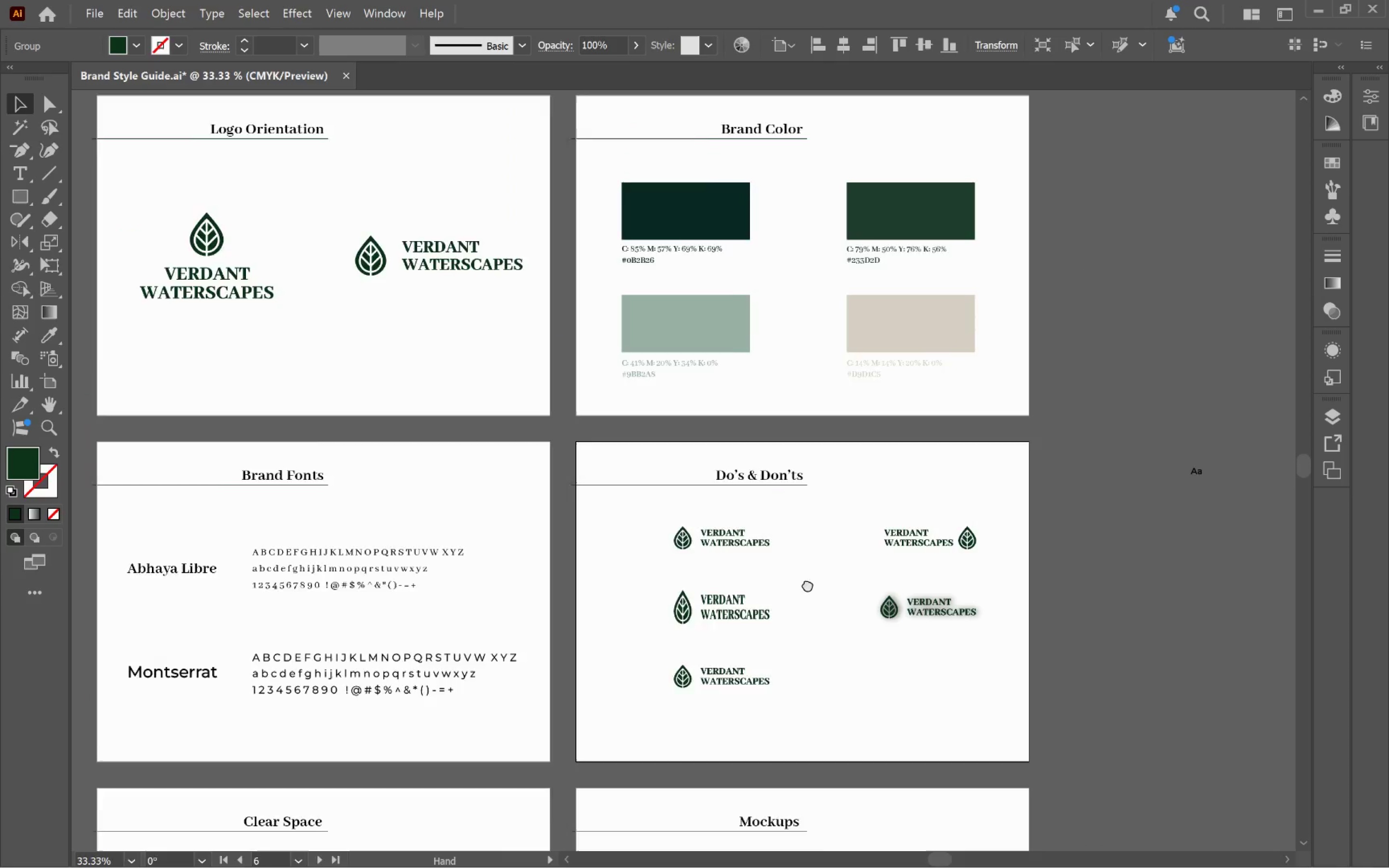 
hold_key(key=Space, duration=1.04)
 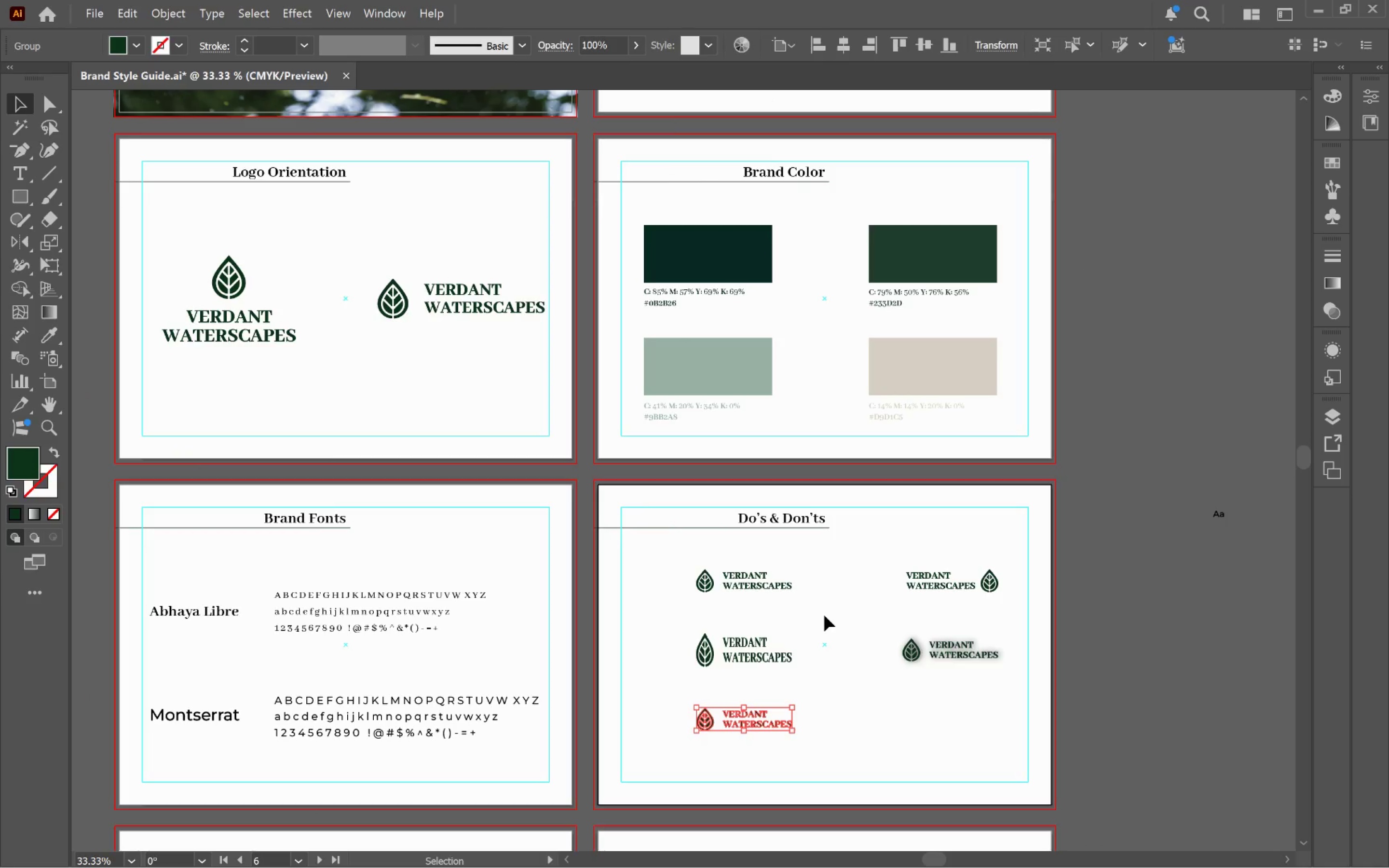 
scroll: coordinate [770, 569], scroll_direction: down, amount: 2.0
 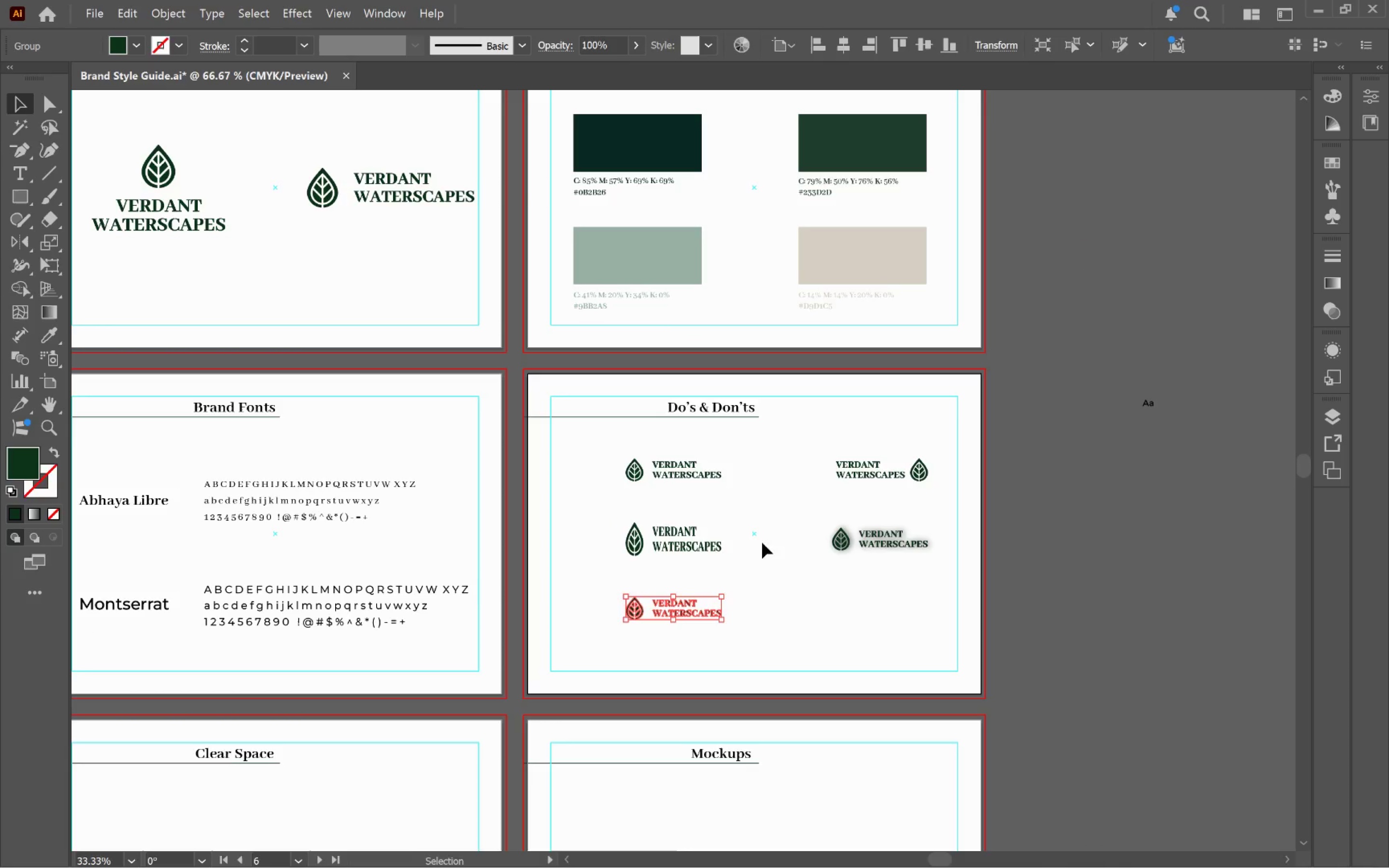 
left_click_drag(start_coordinate=[755, 511], to_coordinate=[826, 622])
 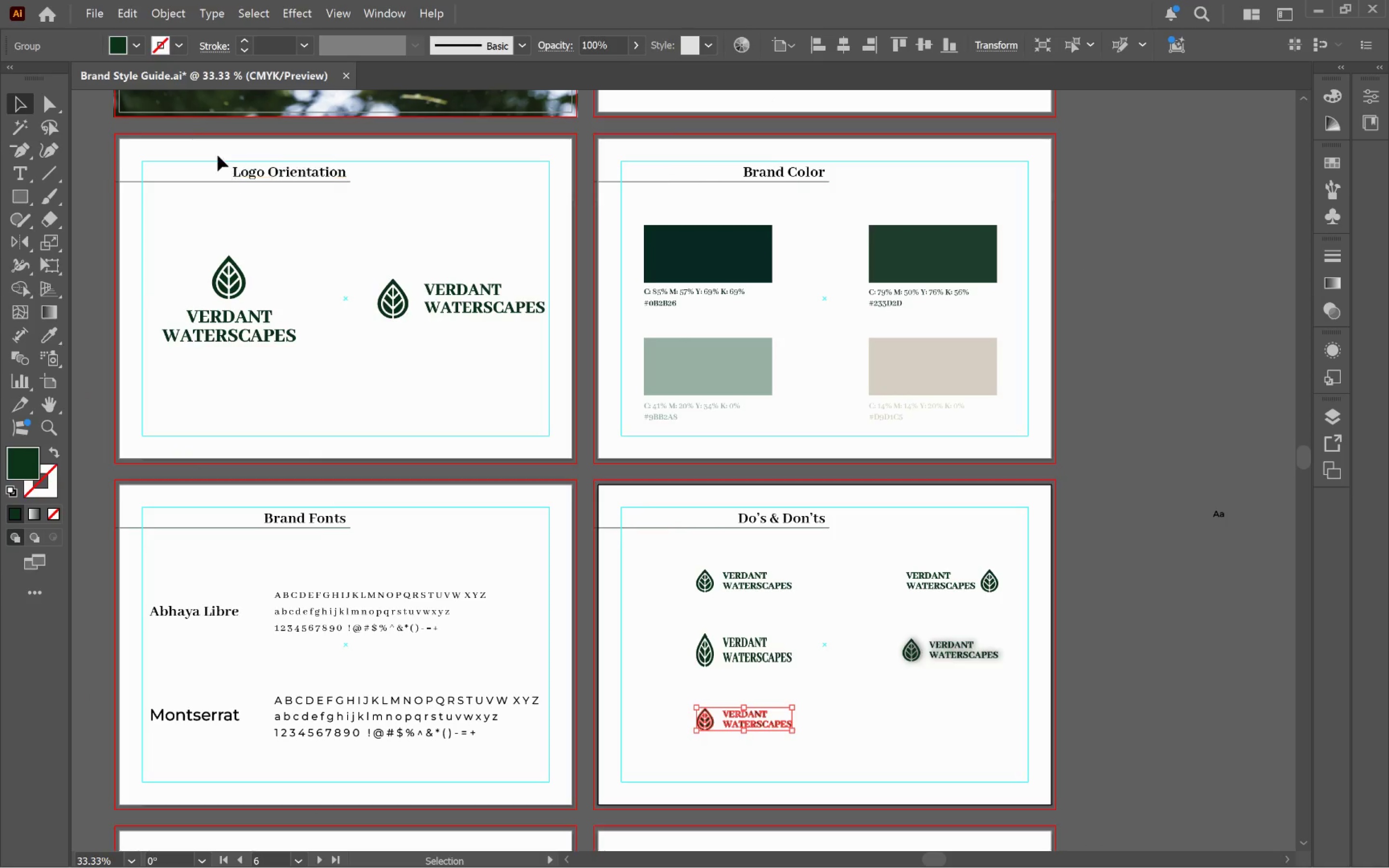 
left_click([140, 48])
 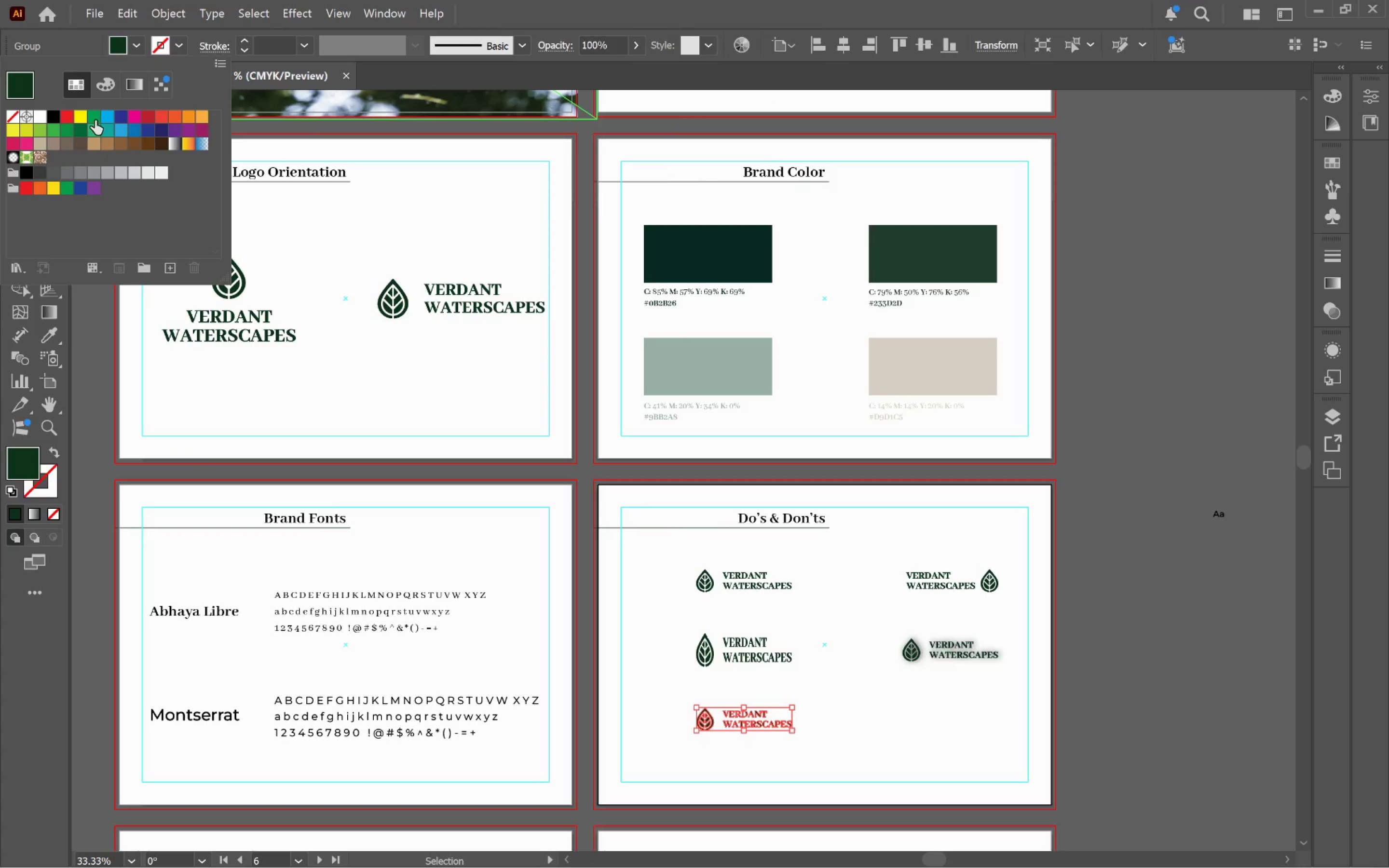 
left_click([95, 120])
 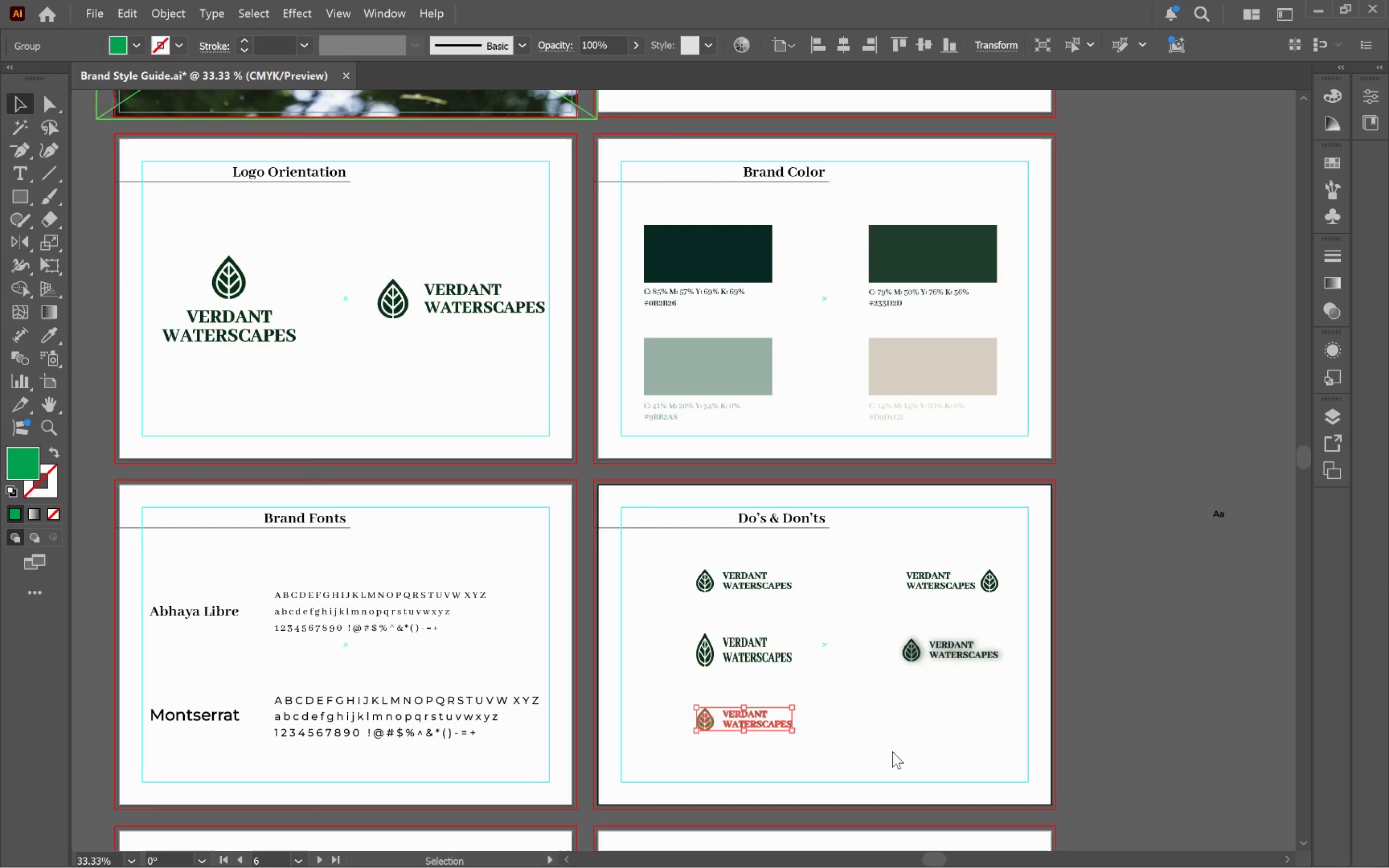 
double_click([868, 736])
 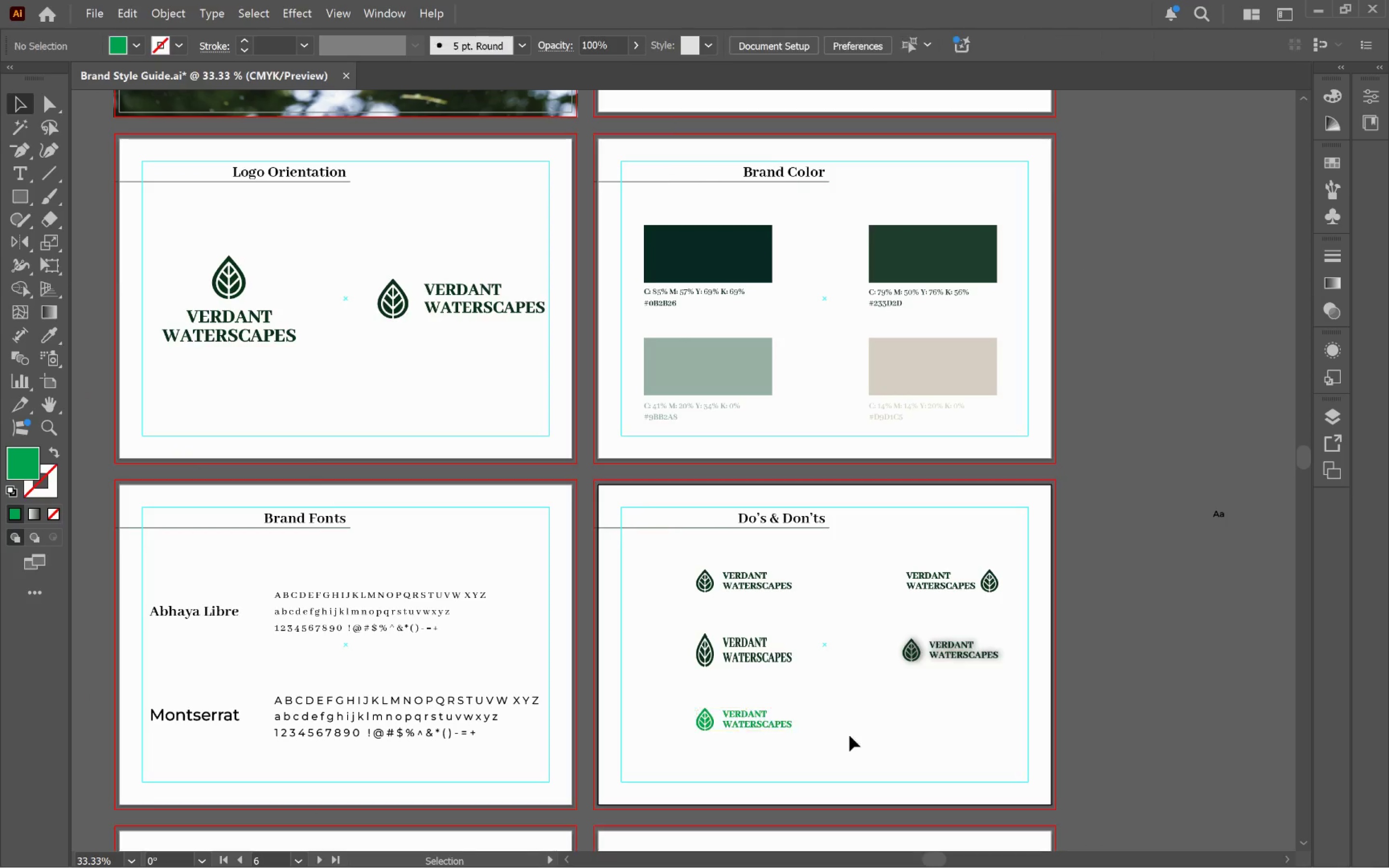 
hold_key(key=AltLeft, duration=1.64)
scroll: coordinate [831, 734], scroll_direction: up, amount: 3.0
 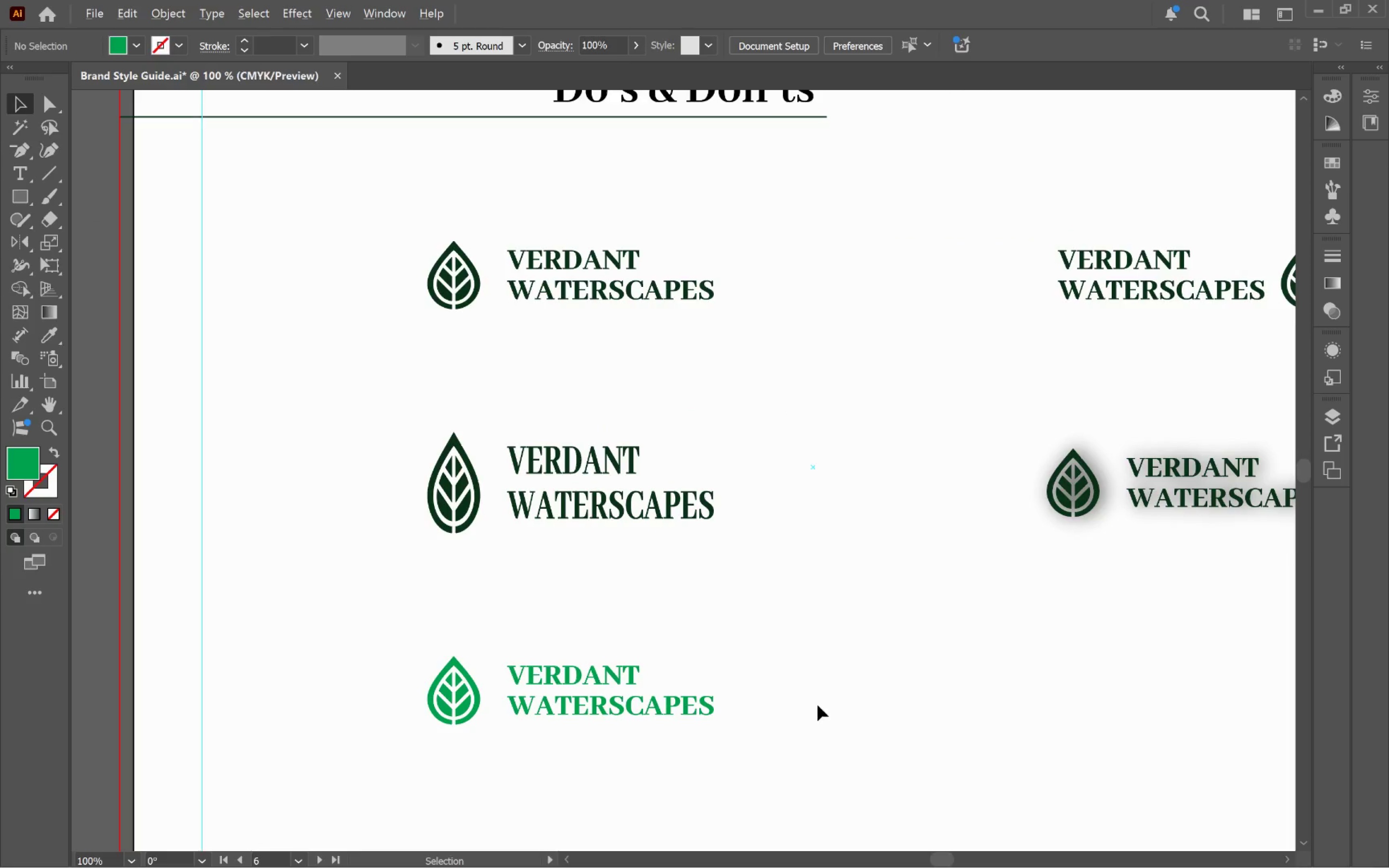 
hold_key(key=Space, duration=1.03)
 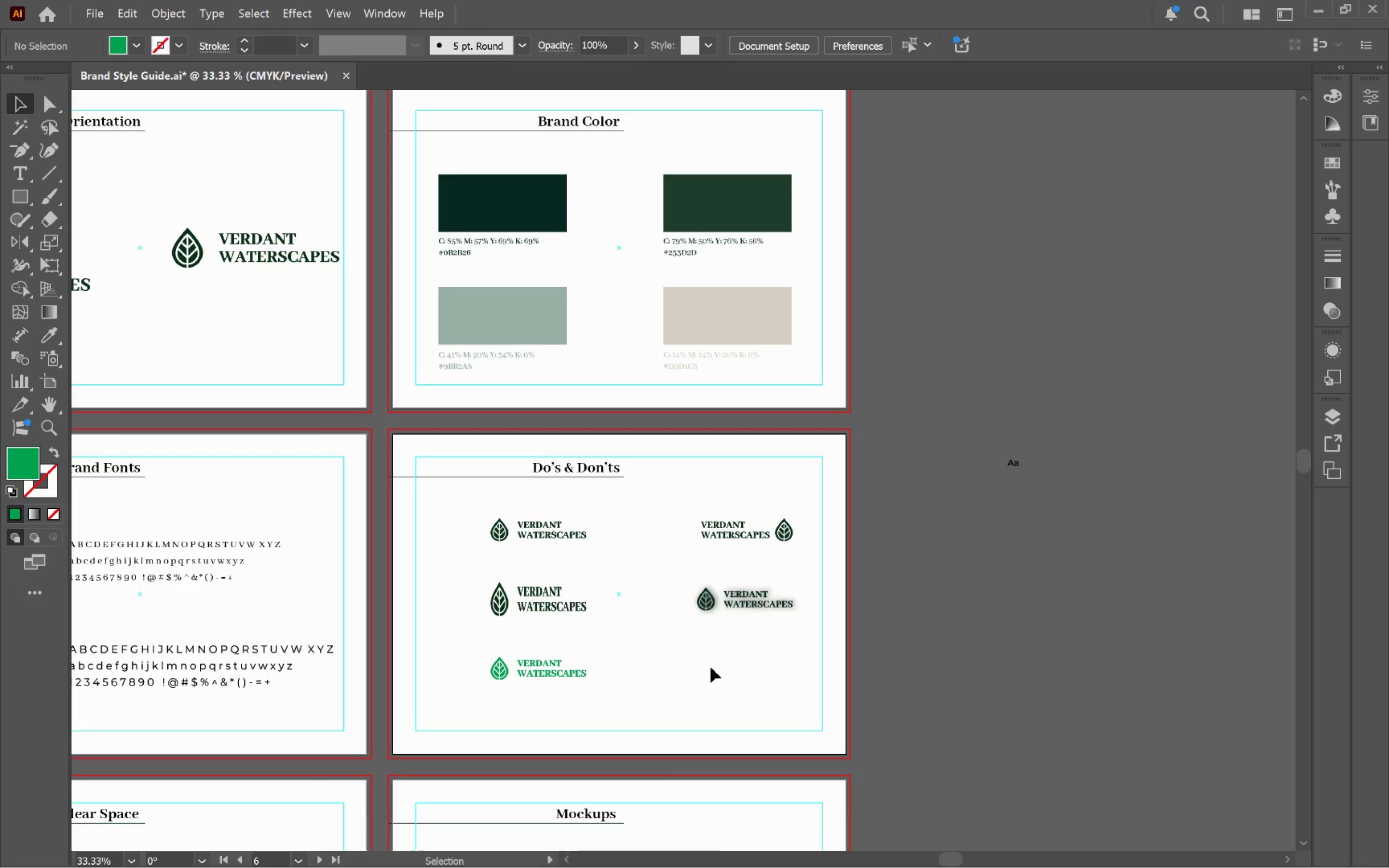 
scroll: coordinate [814, 693], scroll_direction: down, amount: 3.0
 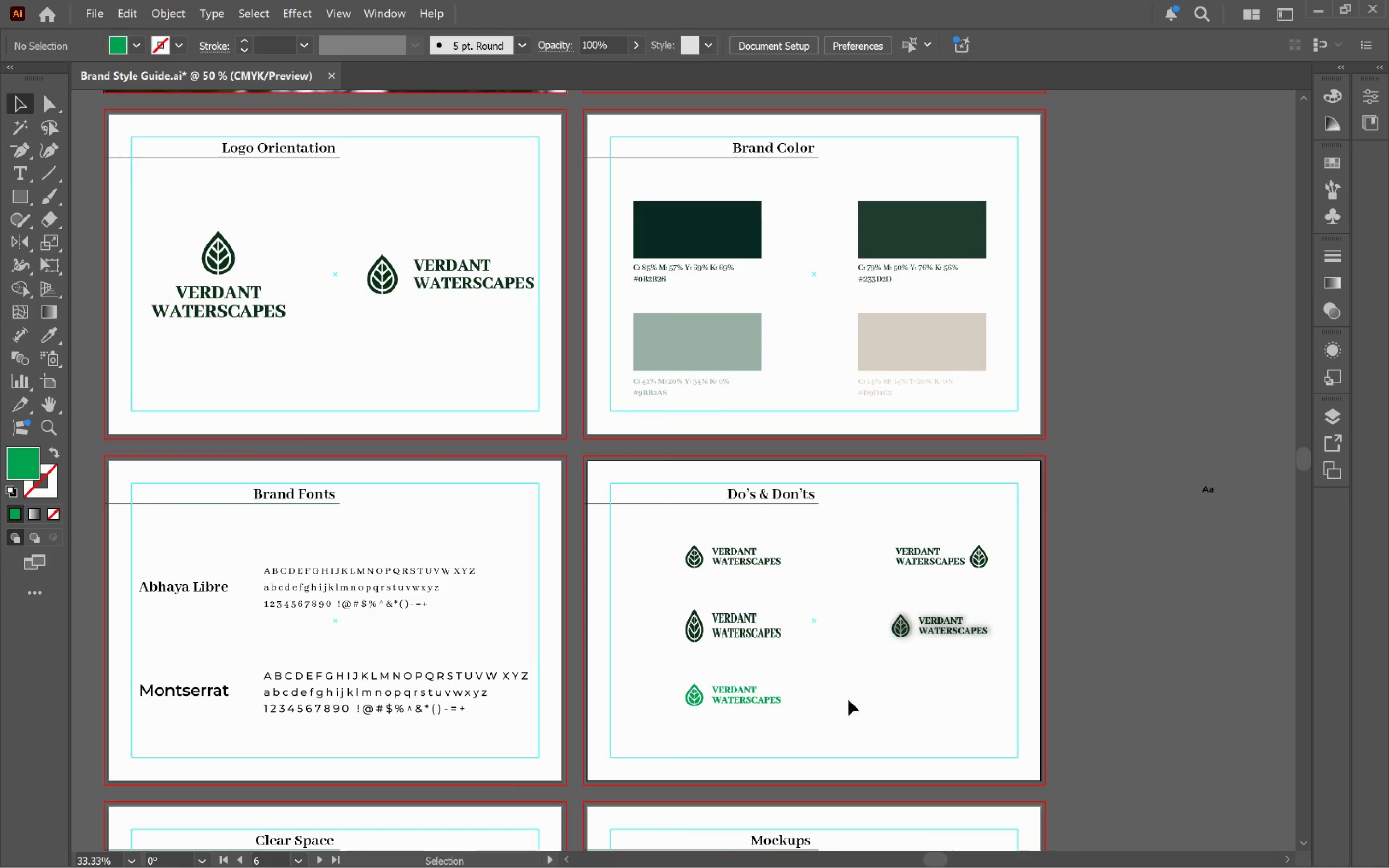 
left_click_drag(start_coordinate=[901, 704], to_coordinate=[705, 677])
 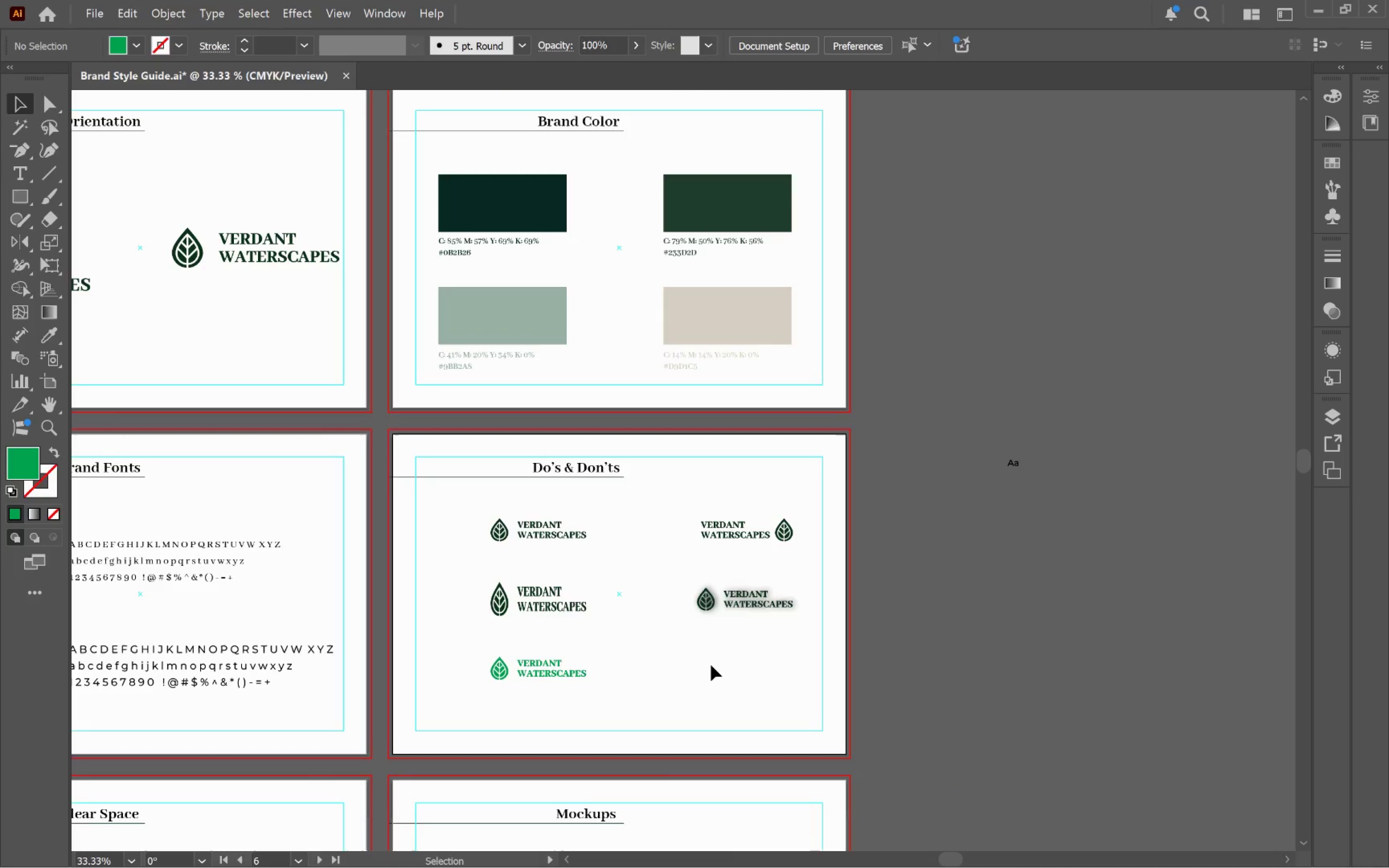 
wait(7.44)
 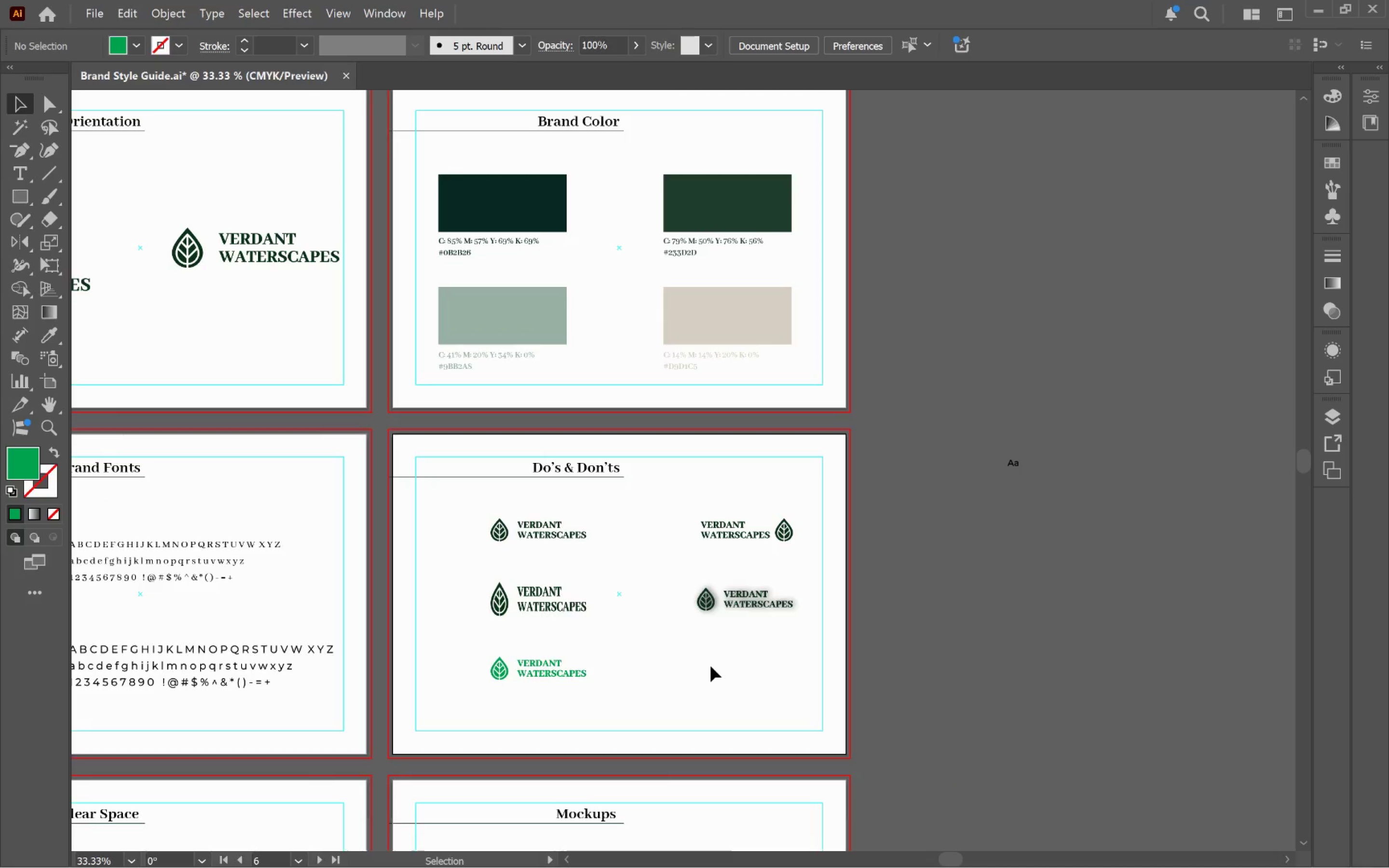 
left_click([708, 679])
 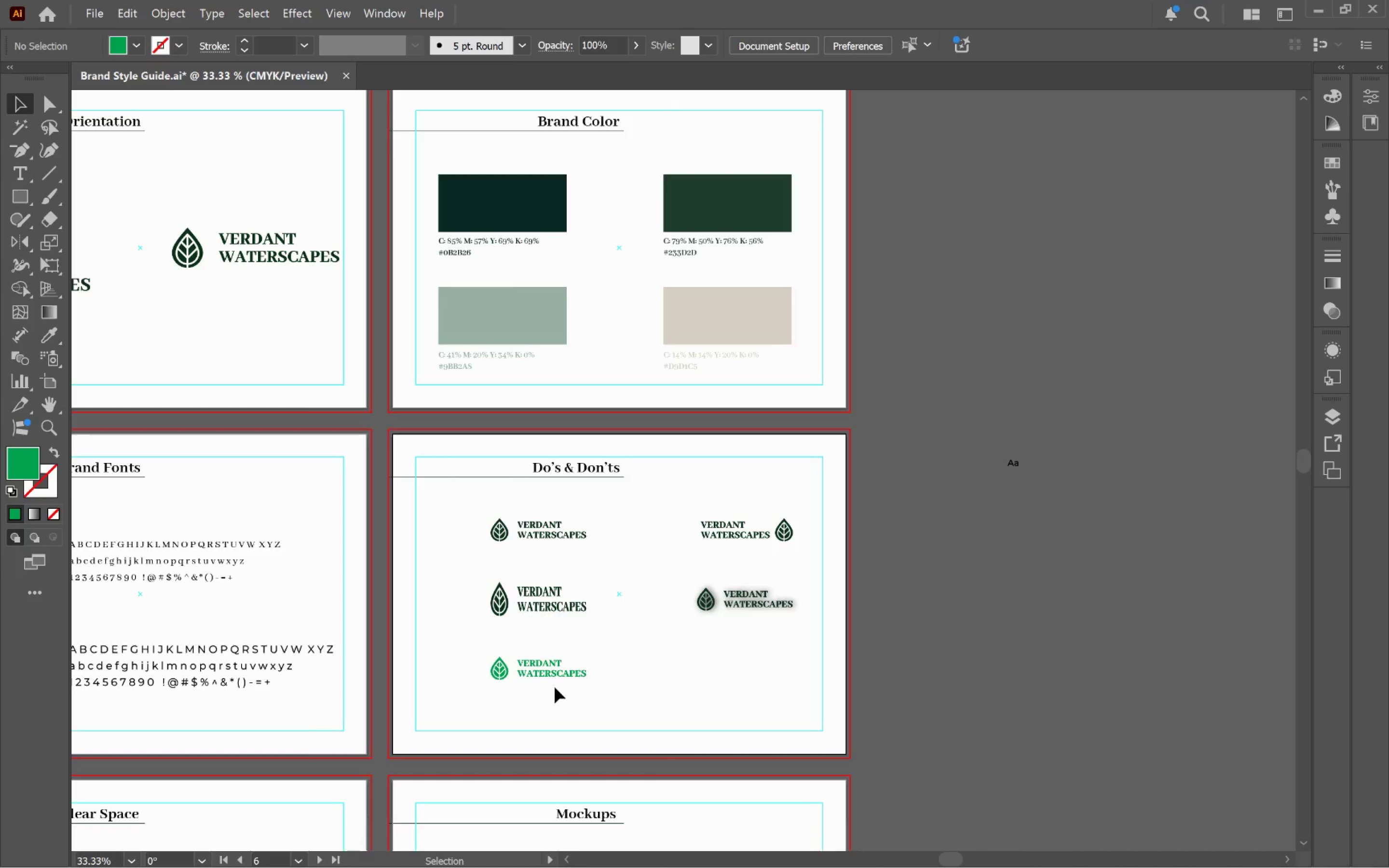 
wait(6.45)
 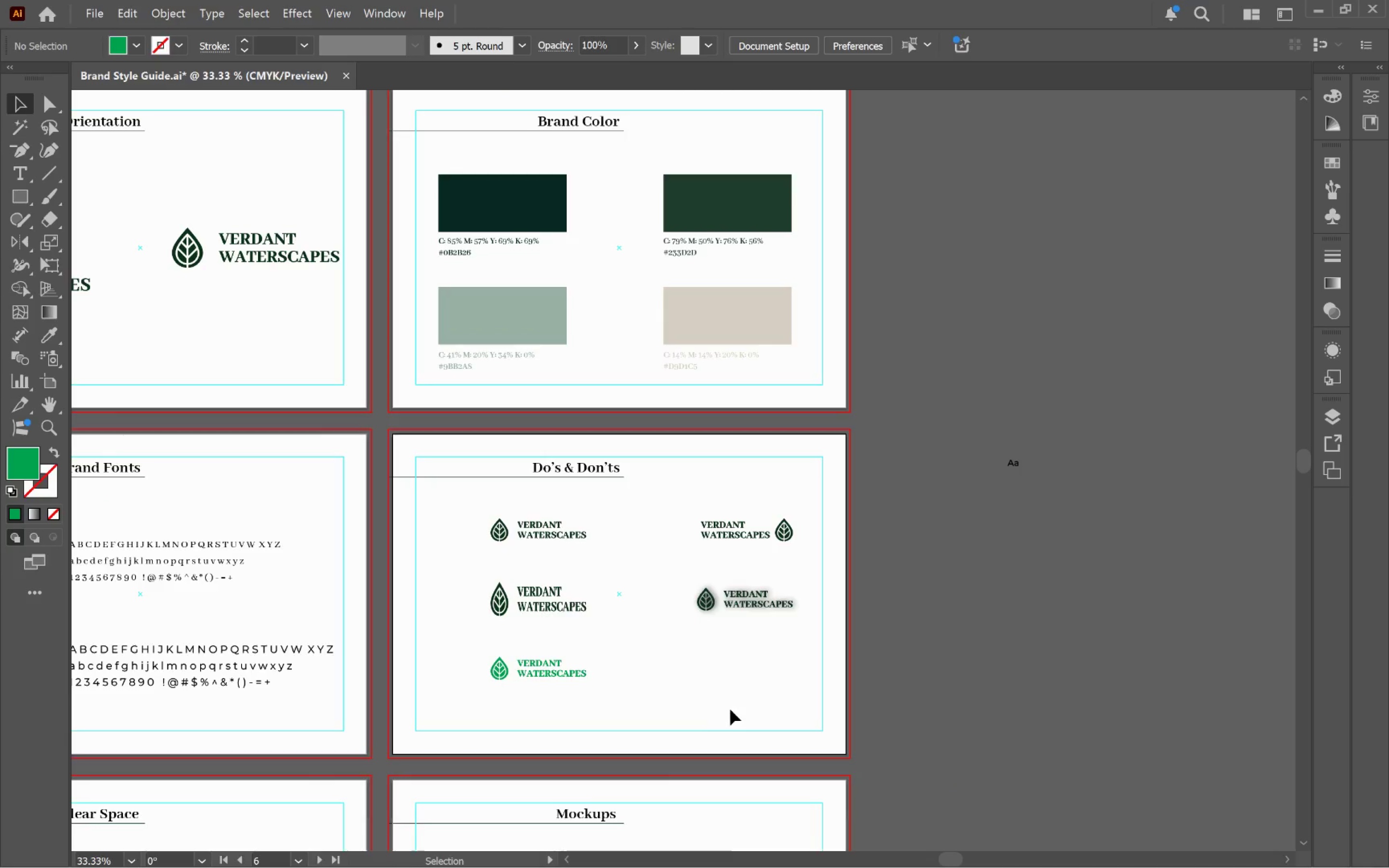 
left_click_drag(start_coordinate=[548, 540], to_coordinate=[766, 678])
 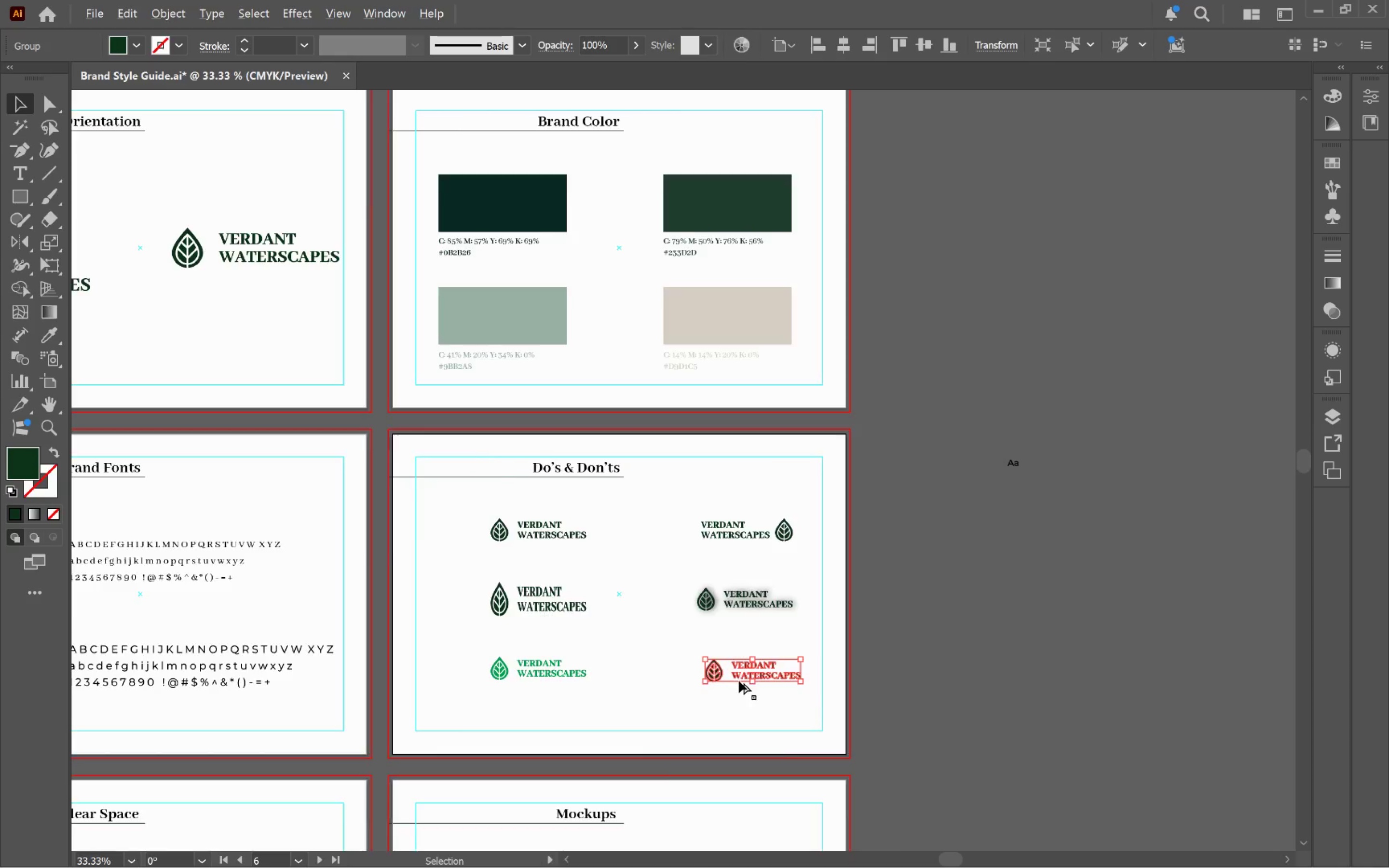 
hold_key(key=AltLeft, duration=1.66)
 